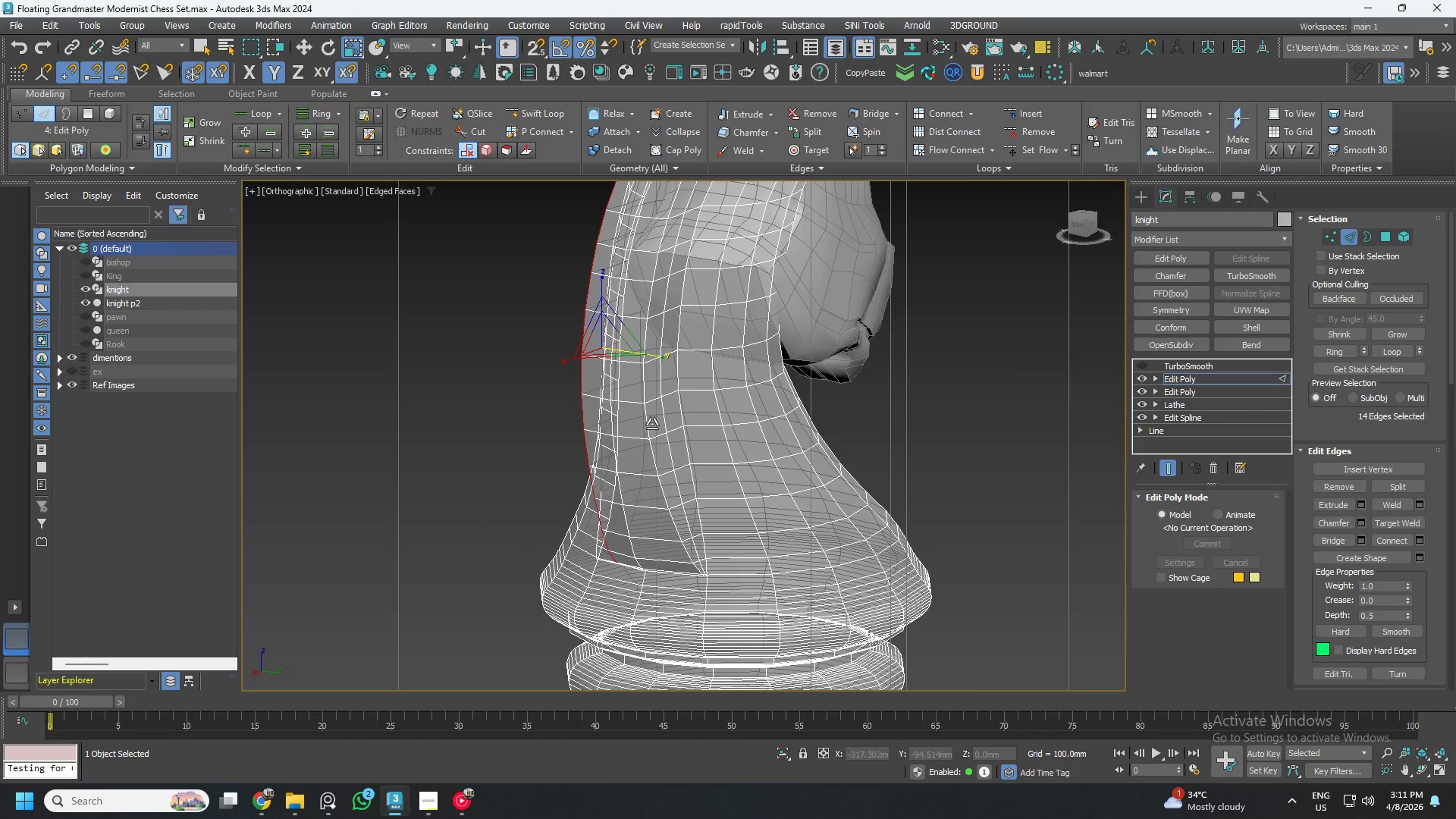 
double_click([652, 424])
 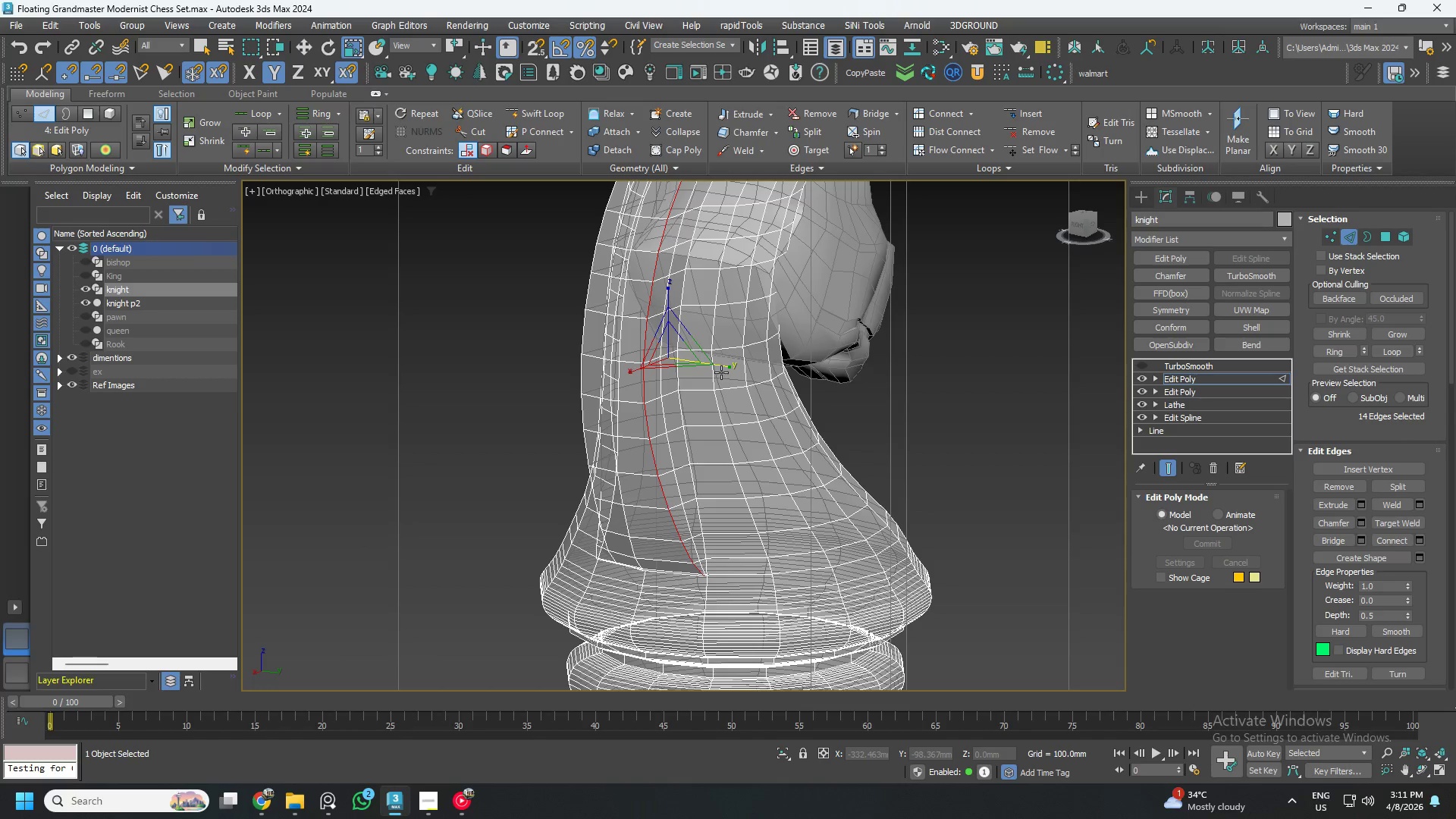 
left_click_drag(start_coordinate=[723, 372], to_coordinate=[716, 370])
 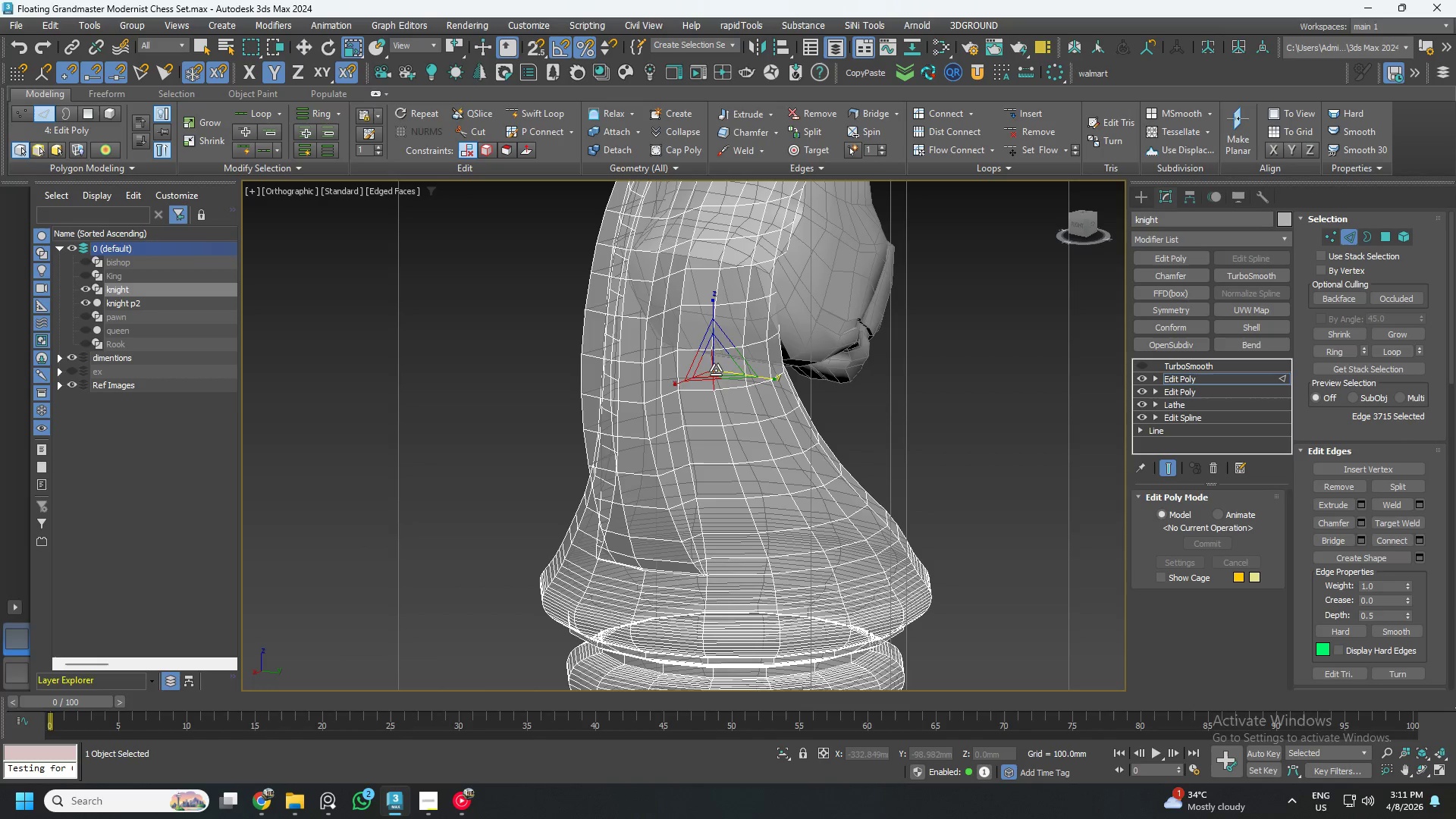 
key(Control+ControlLeft)
 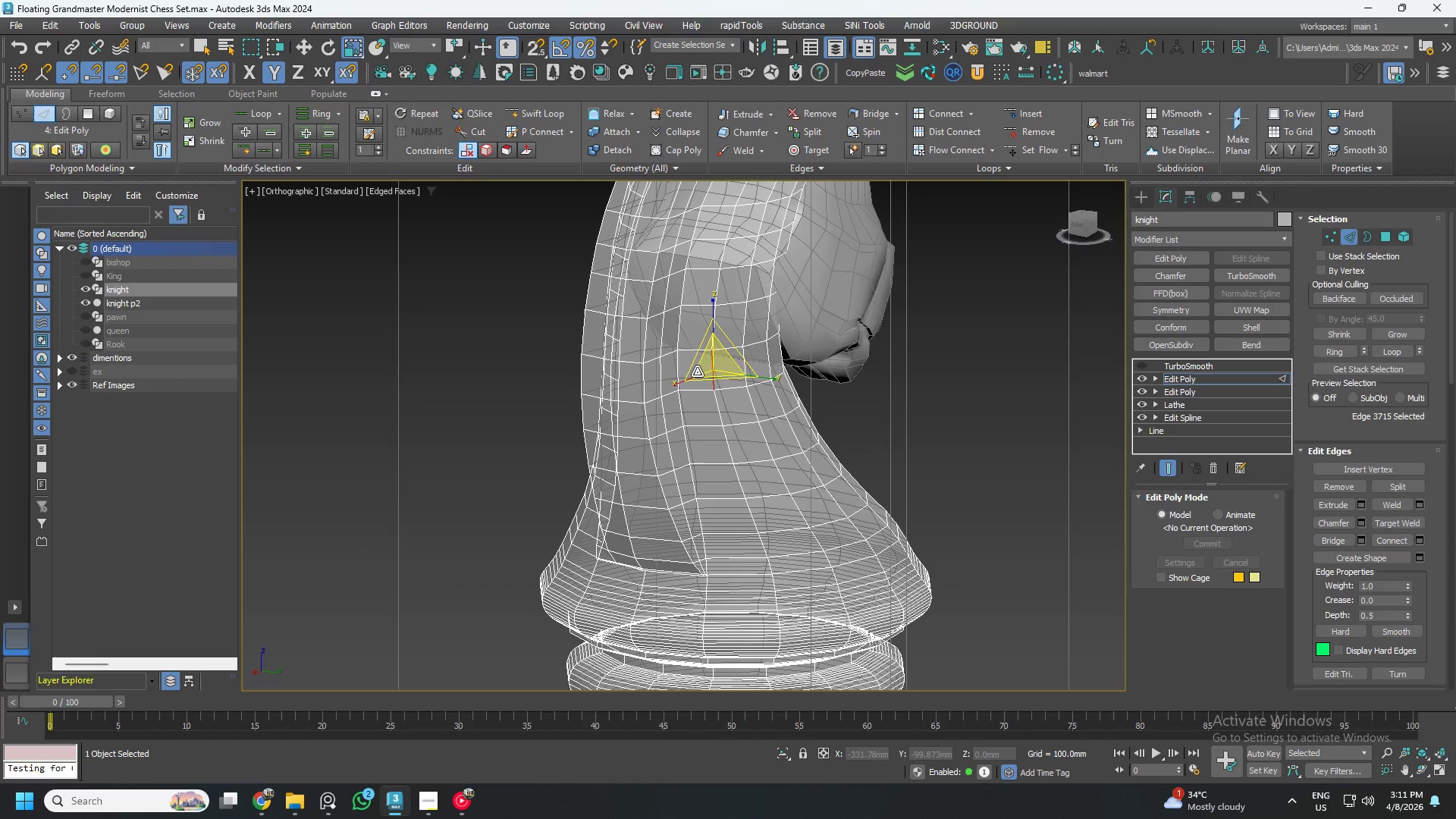 
key(Control+ControlLeft)
 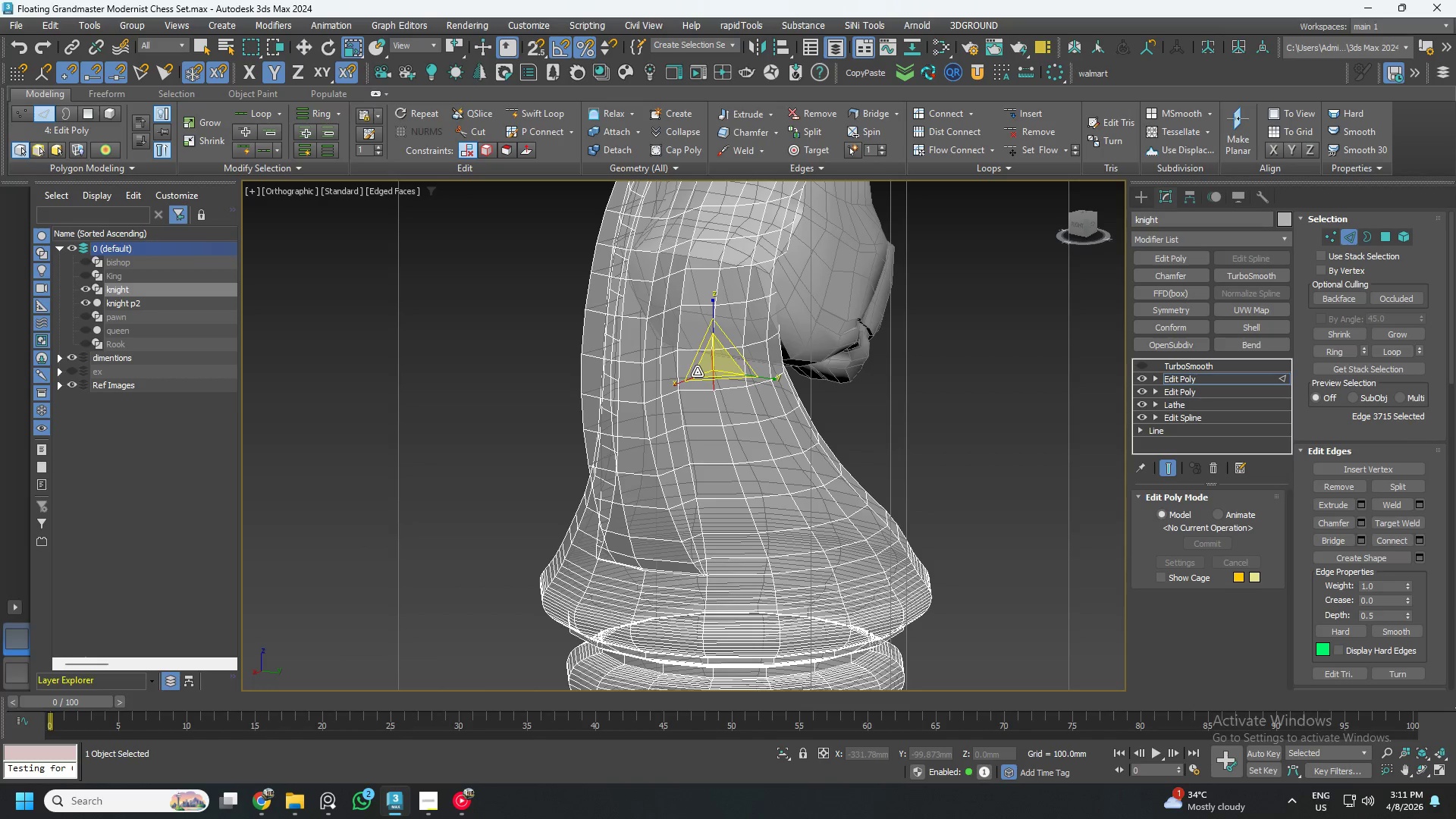 
key(Control+Z)
 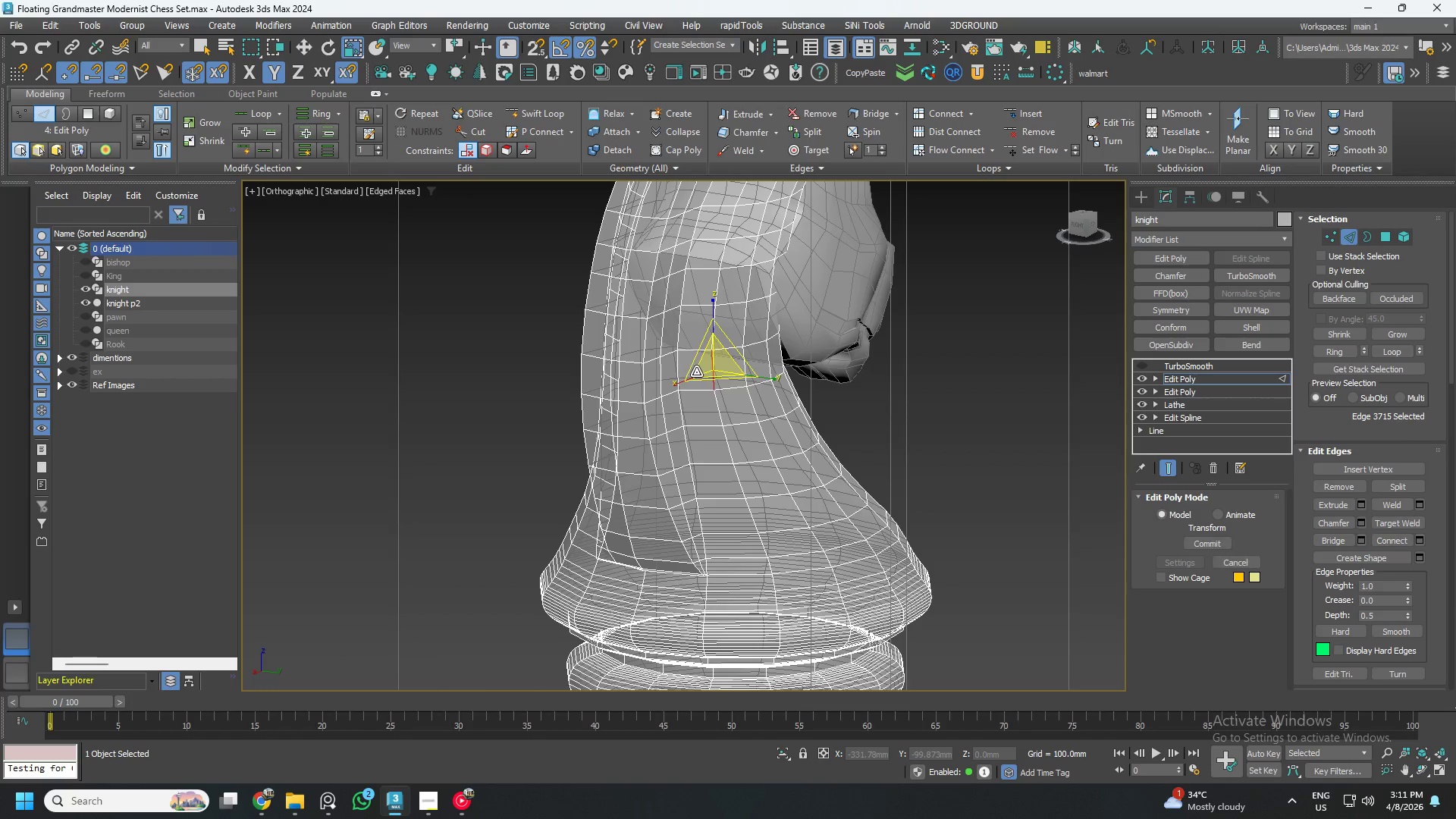 
key(Control+ControlLeft)
 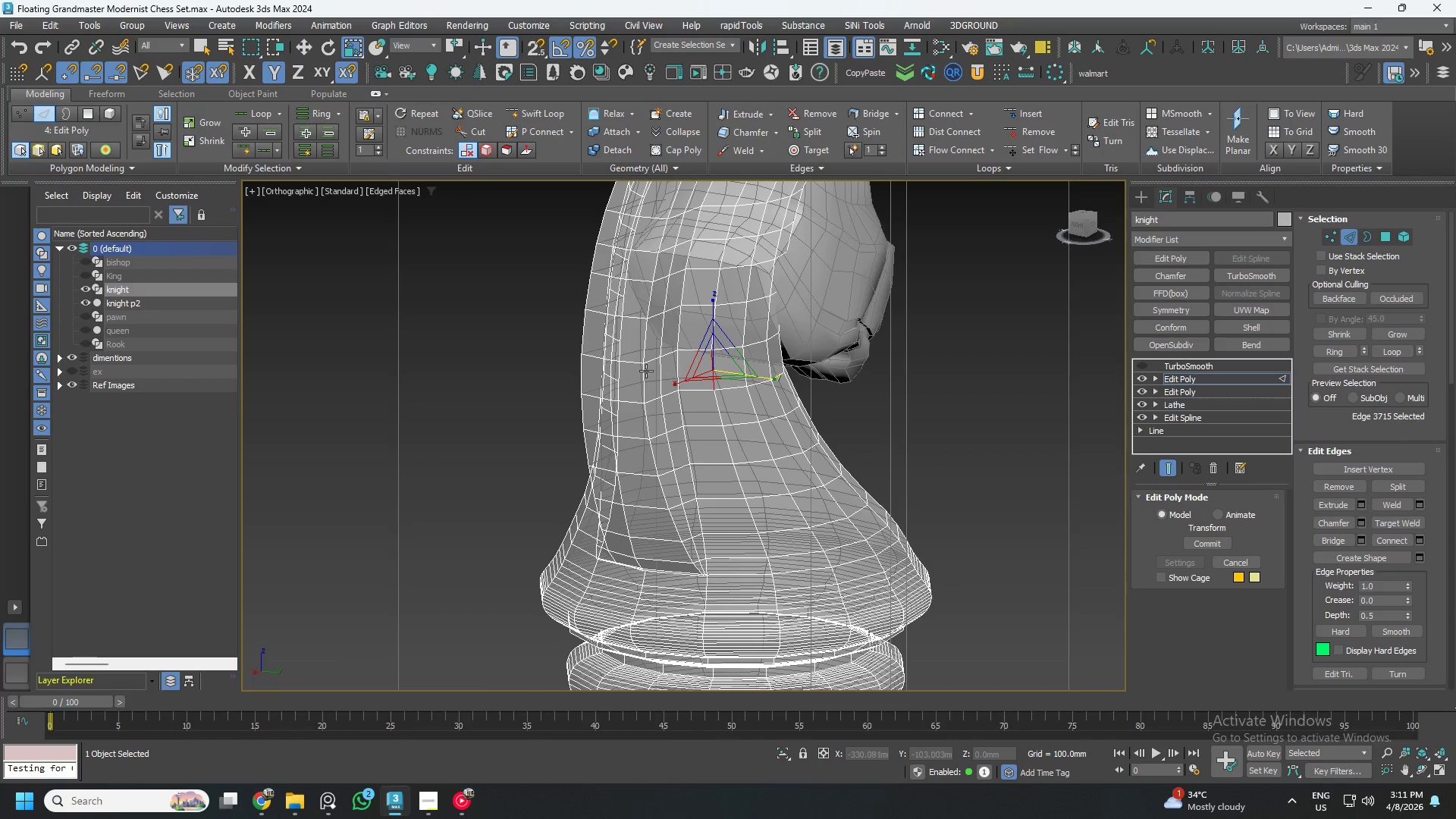 
key(Z)
 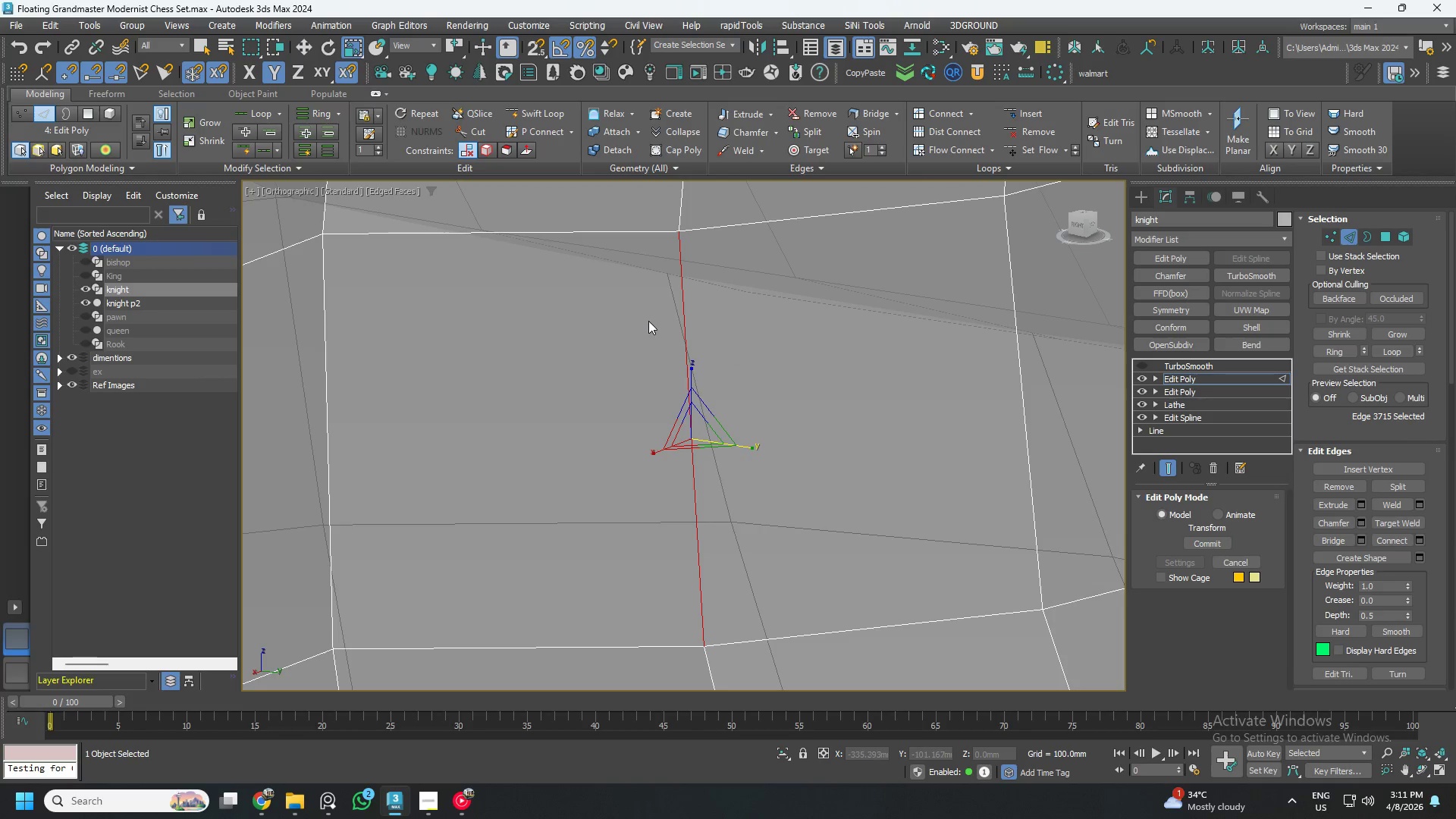 
scroll: coordinate [678, 381], scroll_direction: down, amount: 6.0
 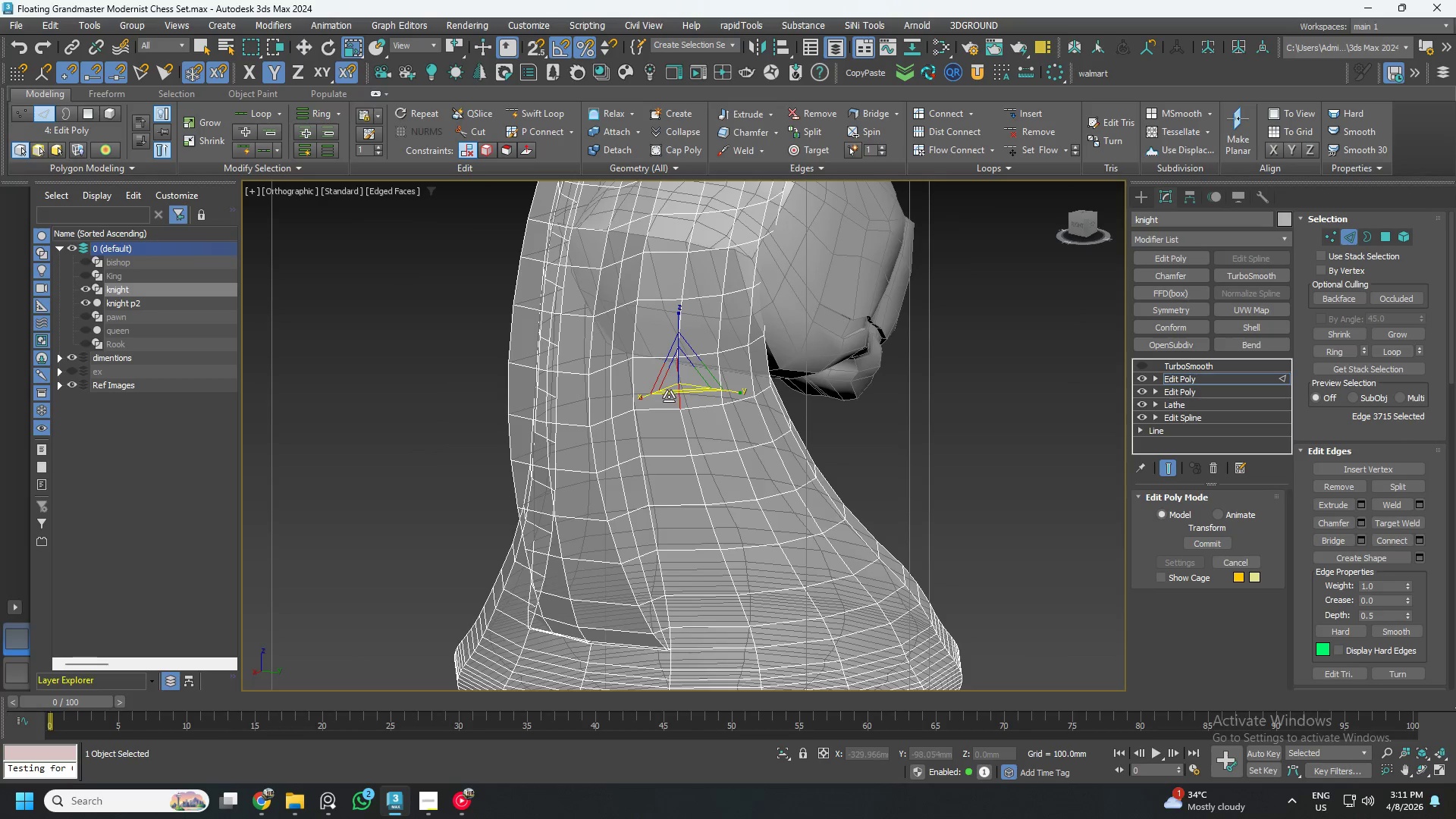 
key(Control+Z)
 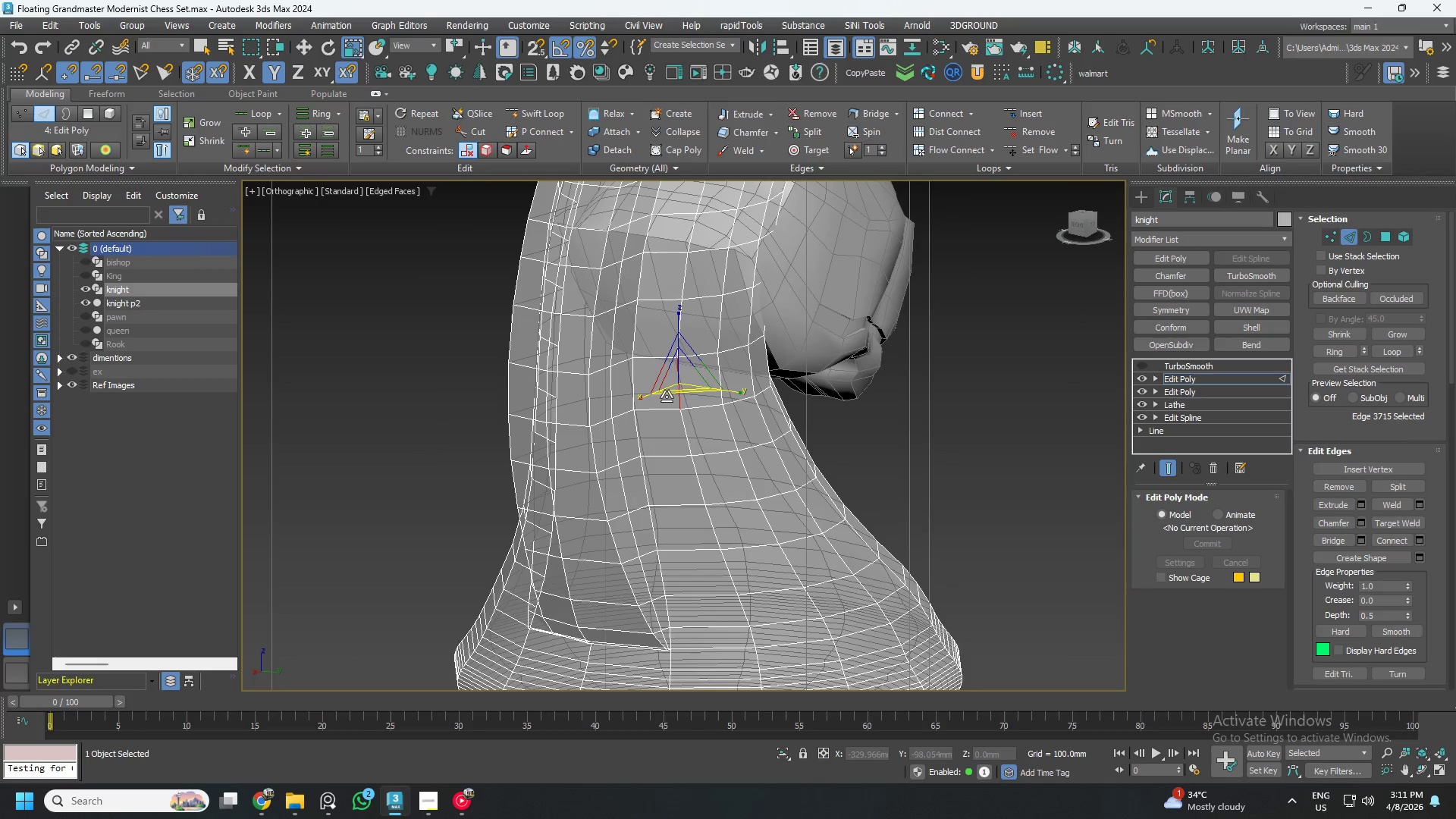 
key(Control+Z)
 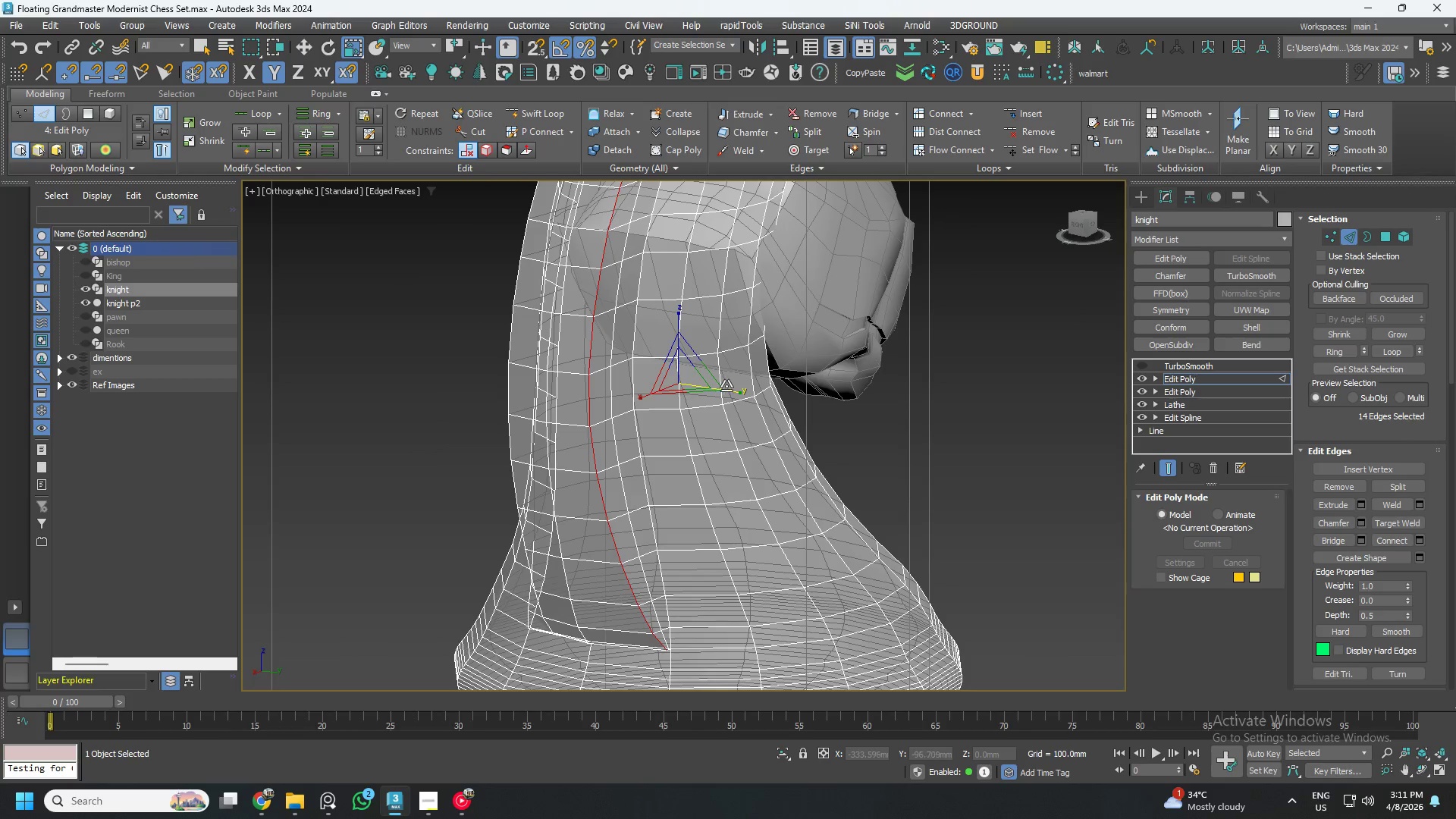 
left_click_drag(start_coordinate=[730, 387], to_coordinate=[277, 283])
 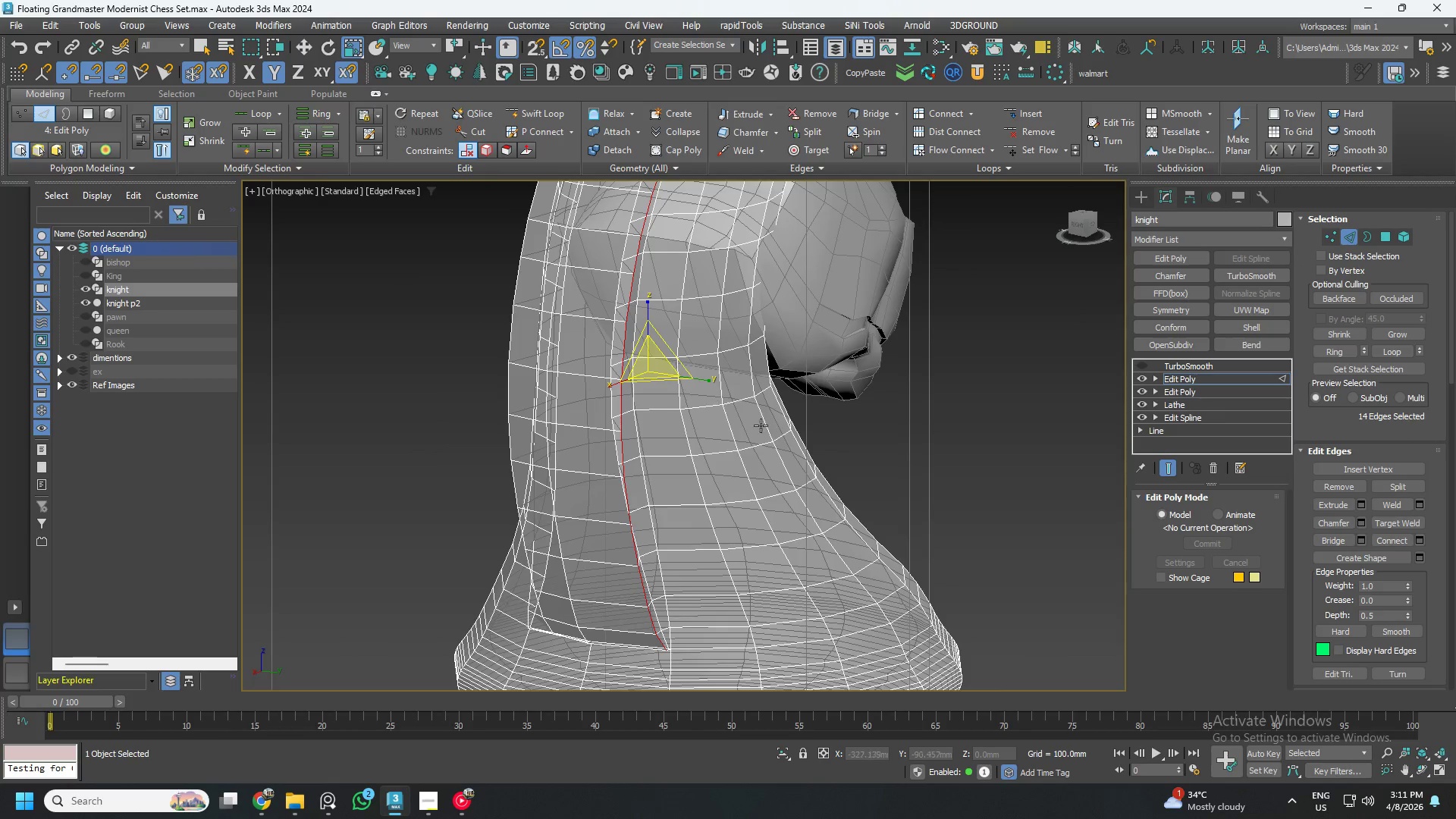 
hold_key(key=AltLeft, duration=0.44)
 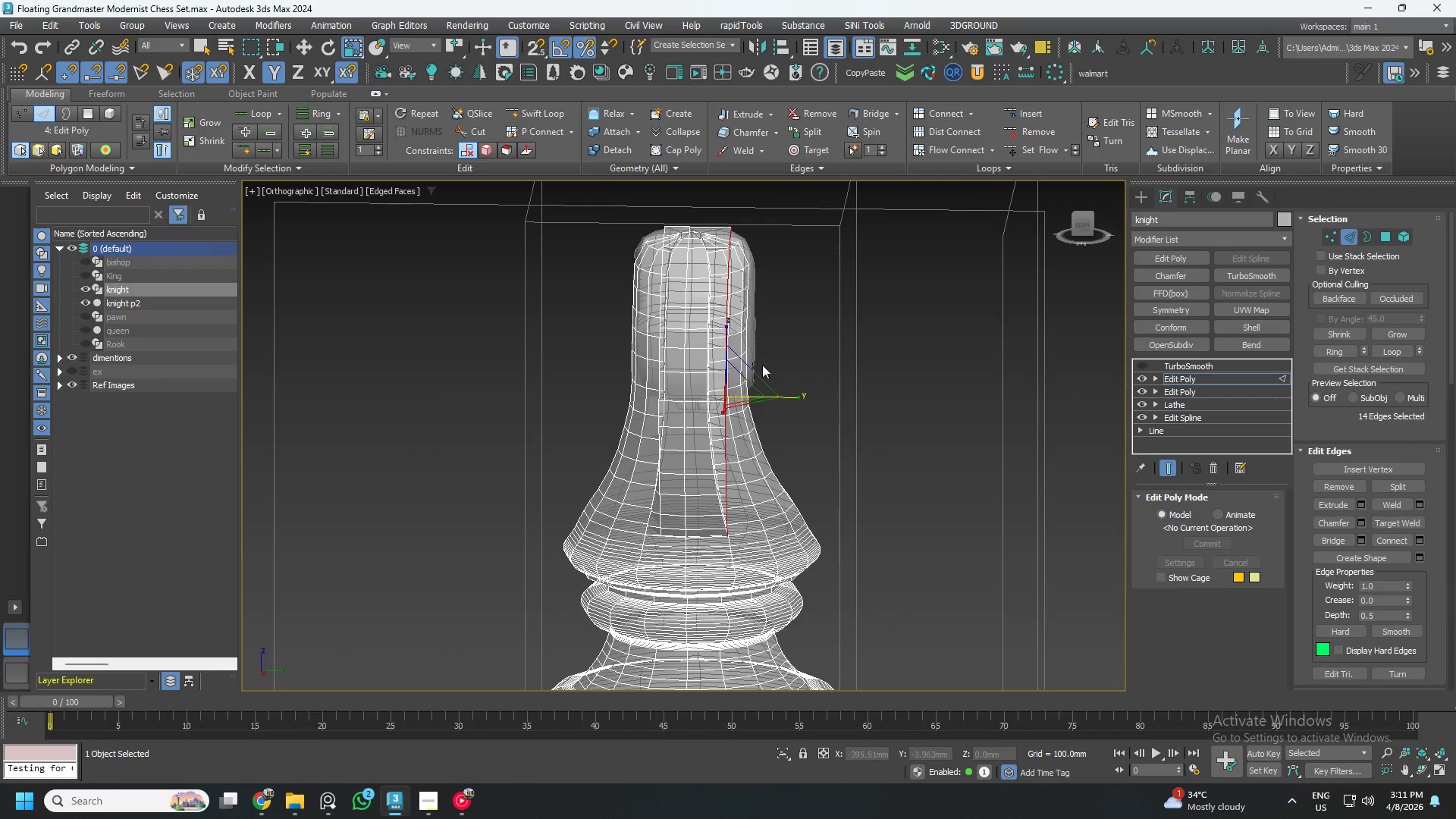 
scroll: coordinate [808, 421], scroll_direction: down, amount: 2.0
 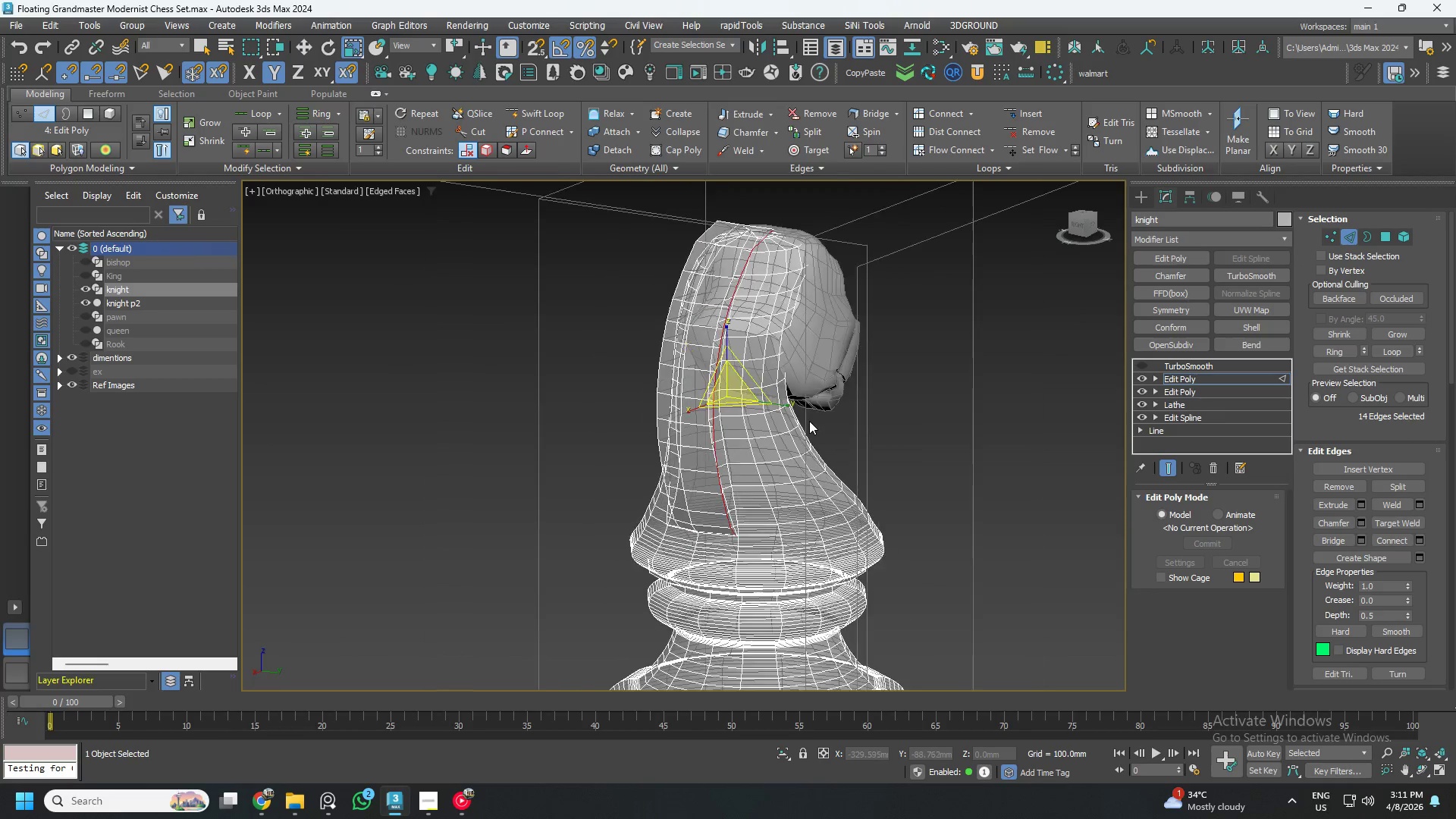 
scroll: coordinate [764, 362], scroll_direction: up, amount: 1.0
 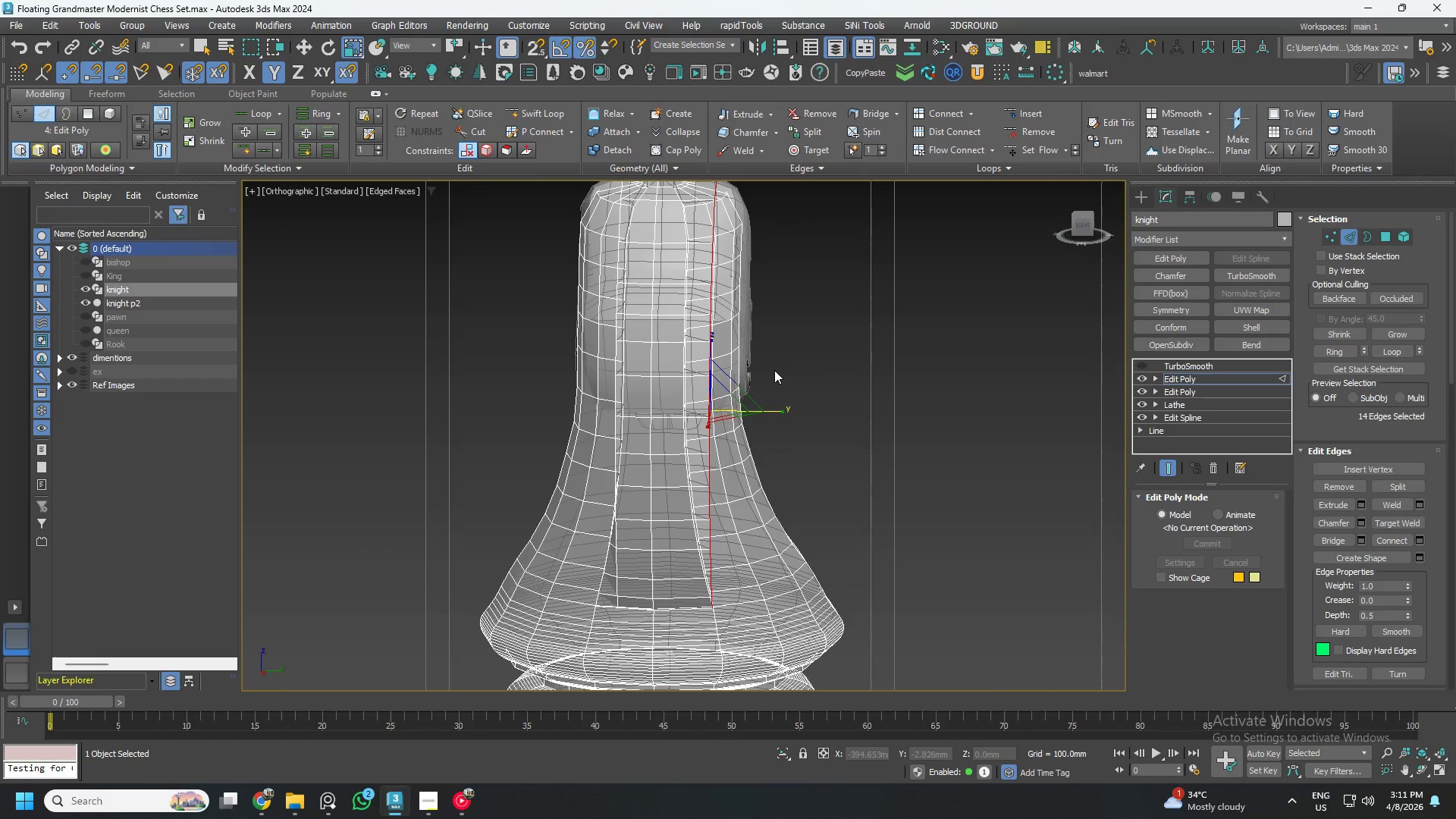 
key(W)
 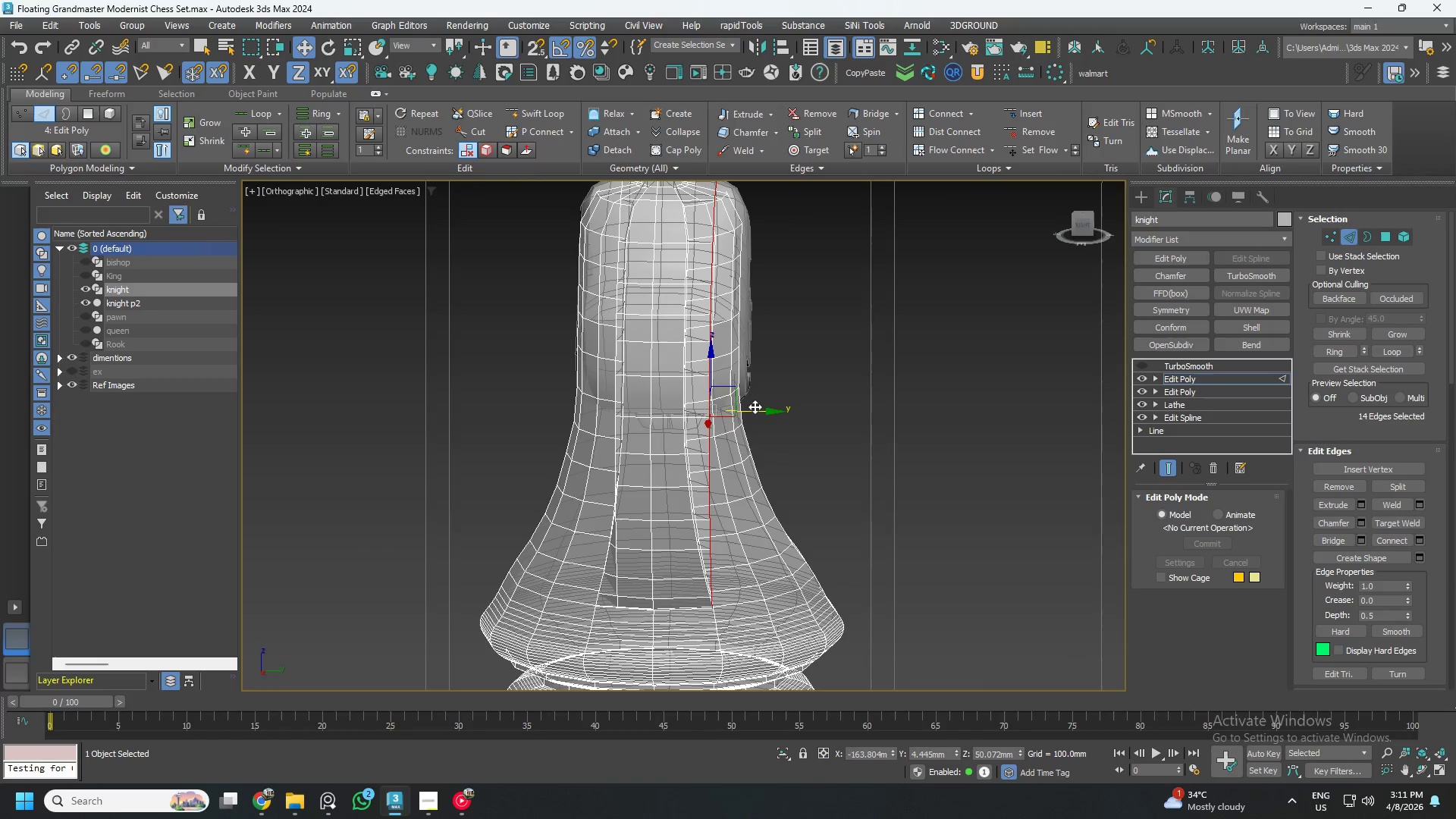 
left_click_drag(start_coordinate=[752, 409], to_coordinate=[721, 413])
 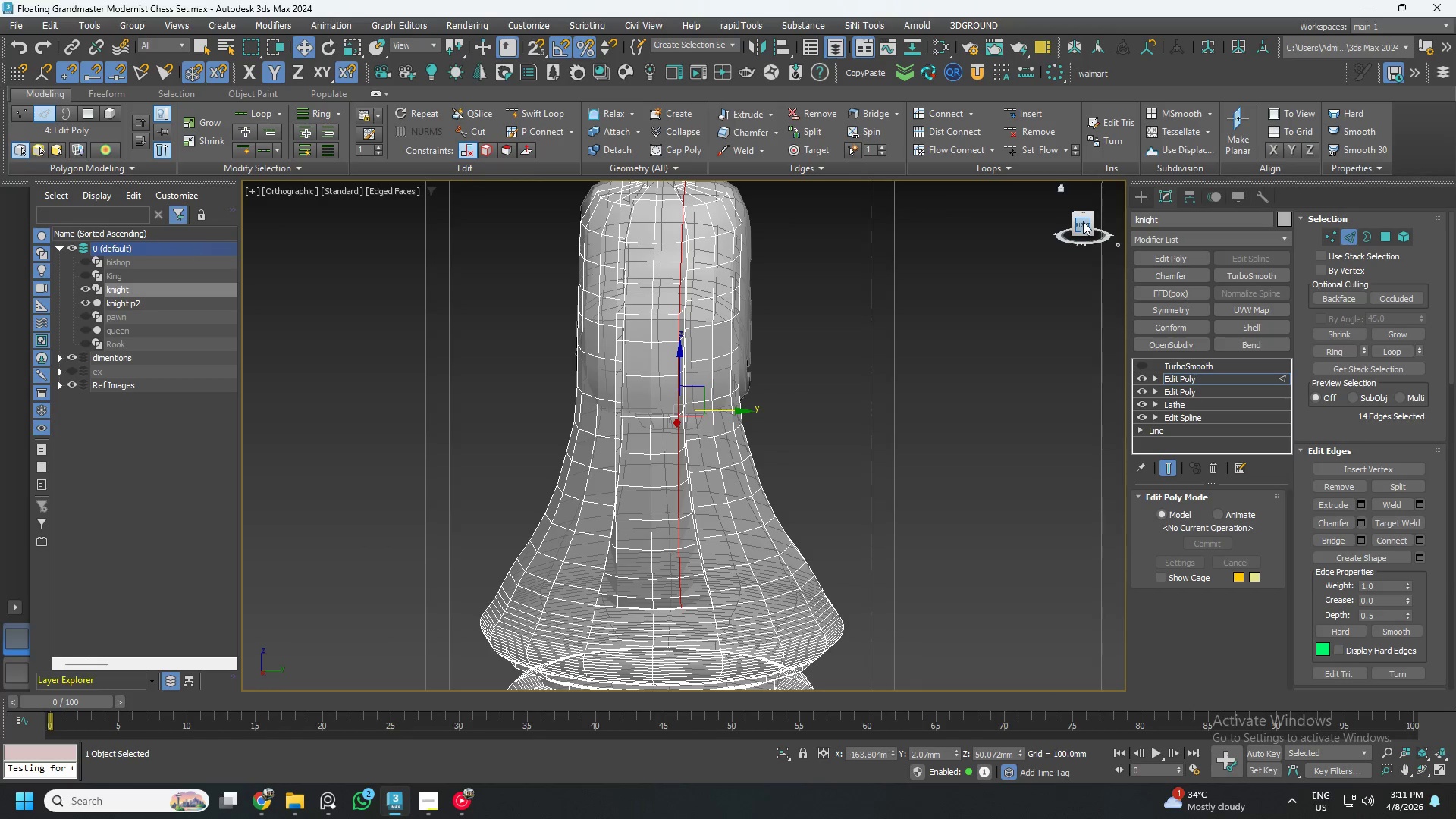 
left_click([1086, 217])
 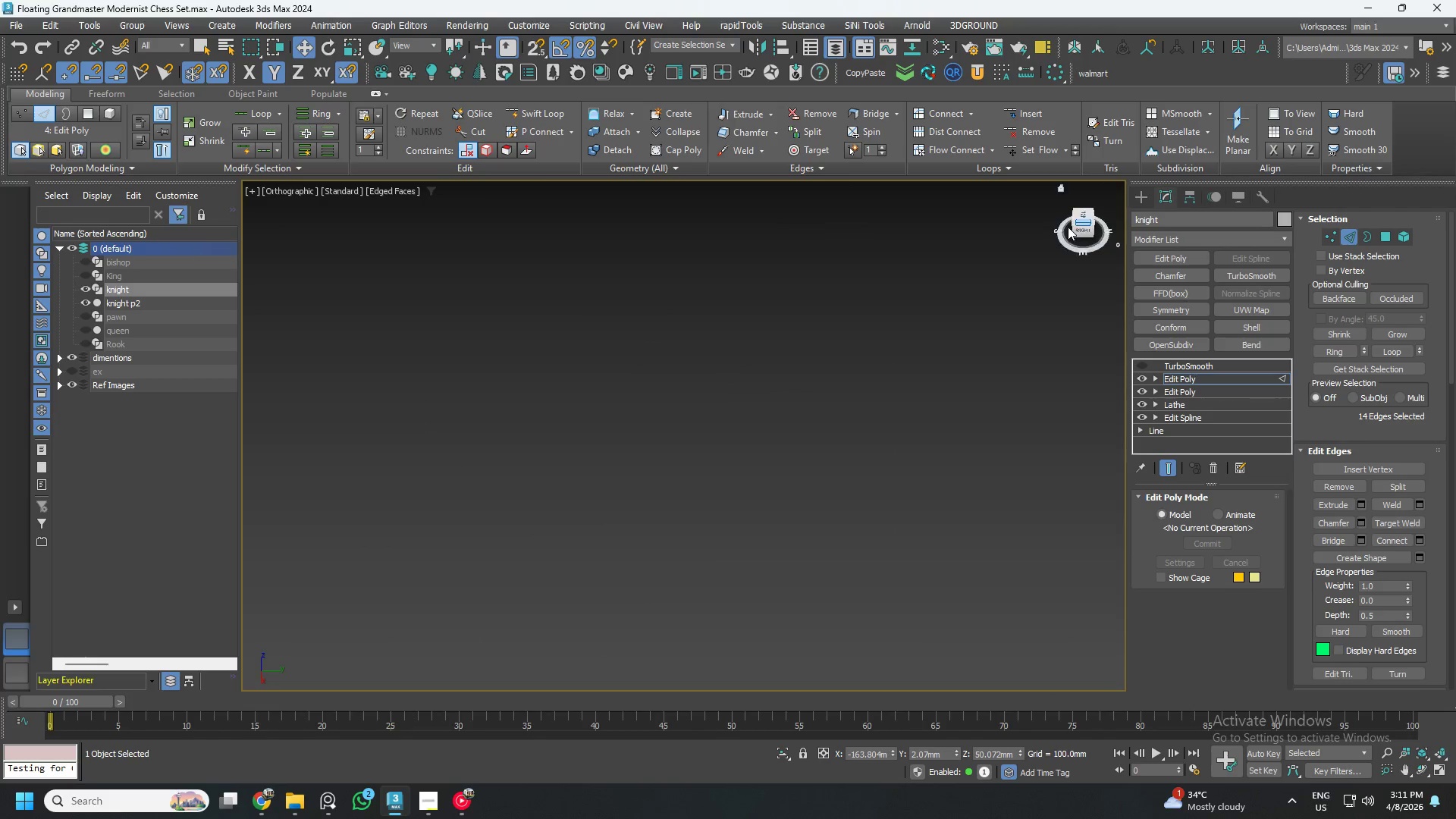 
key(Z)
 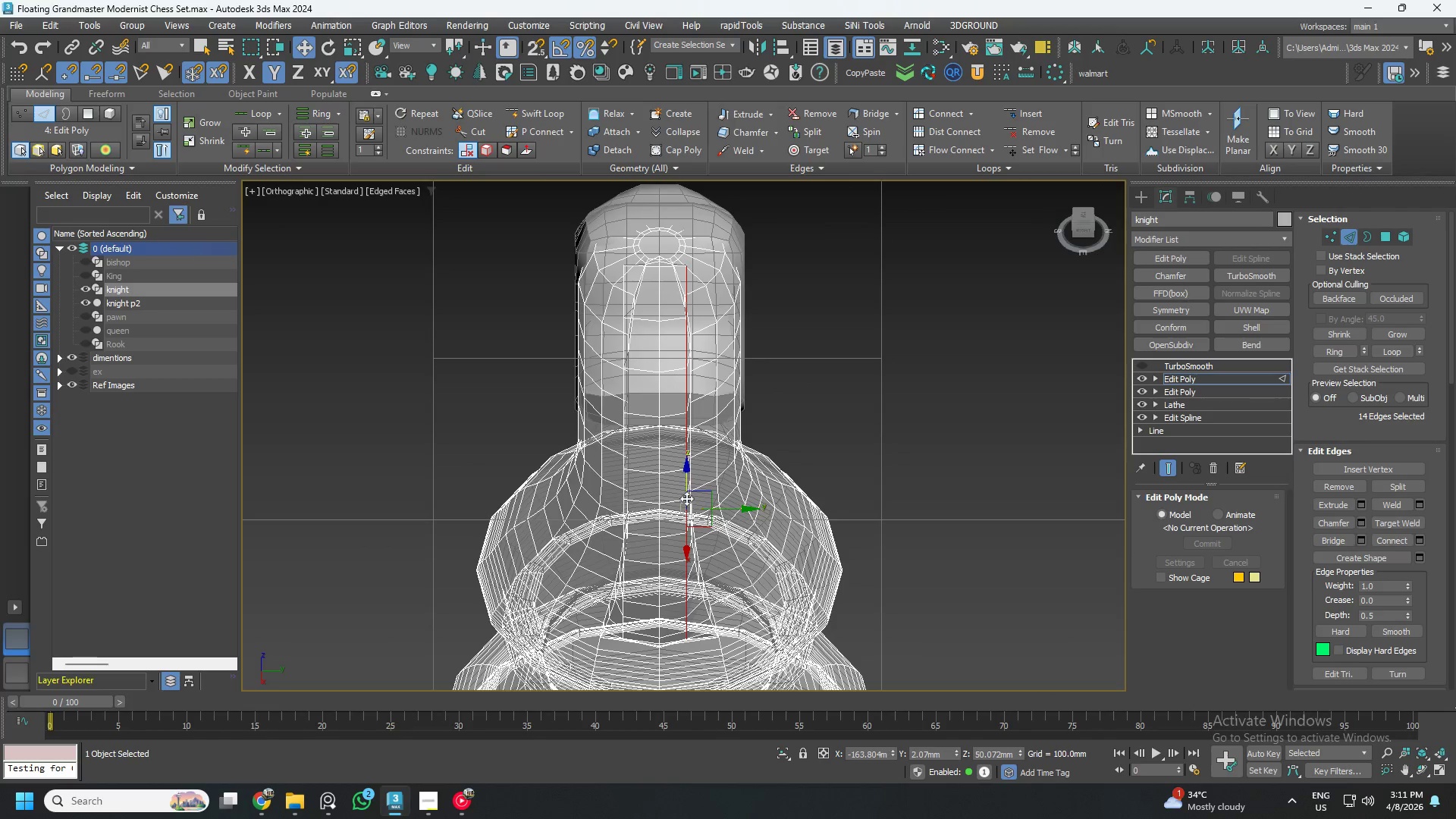 
scroll: coordinate [678, 526], scroll_direction: up, amount: 1.0
 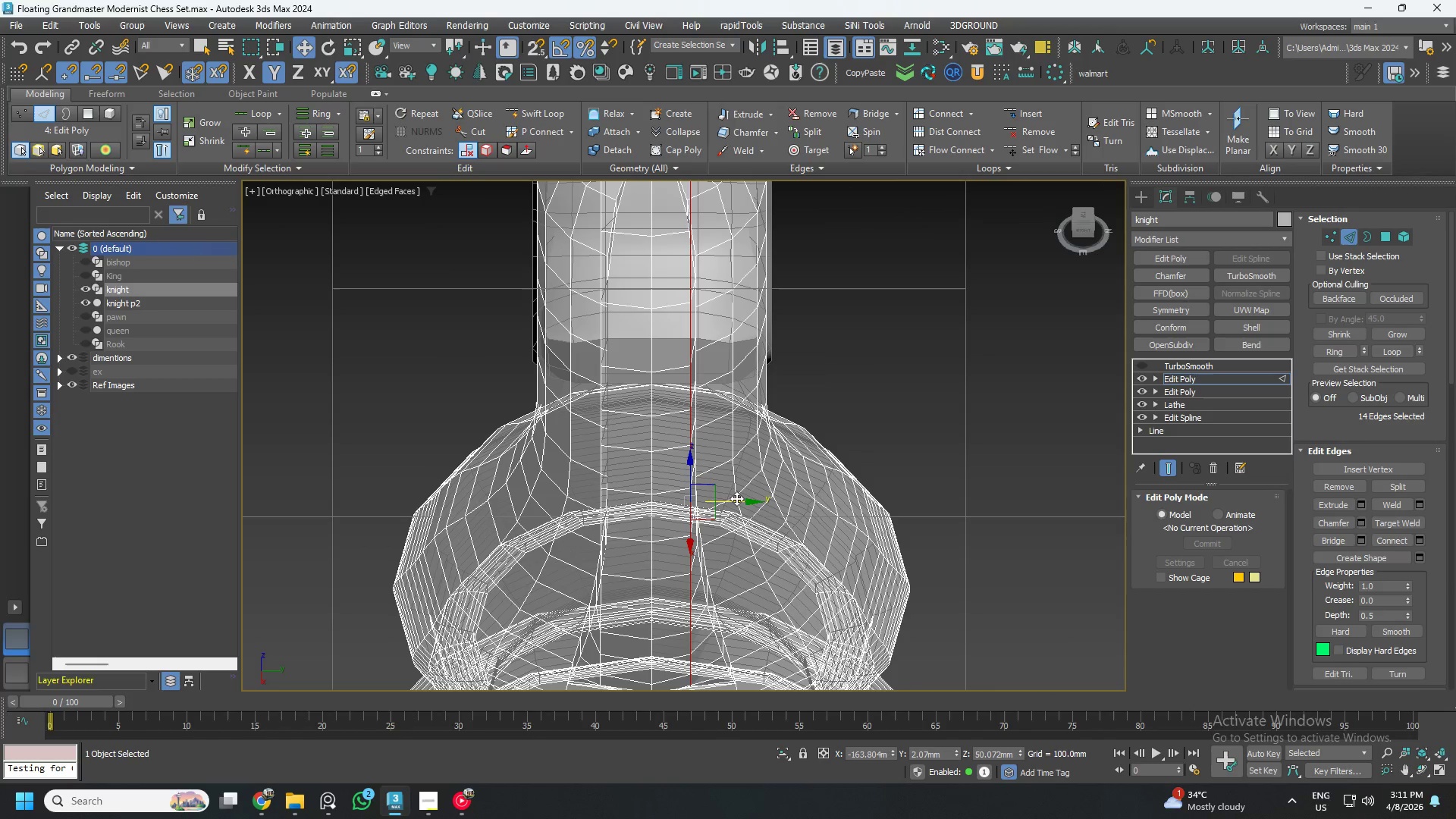 
left_click_drag(start_coordinate=[734, 501], to_coordinate=[710, 506])
 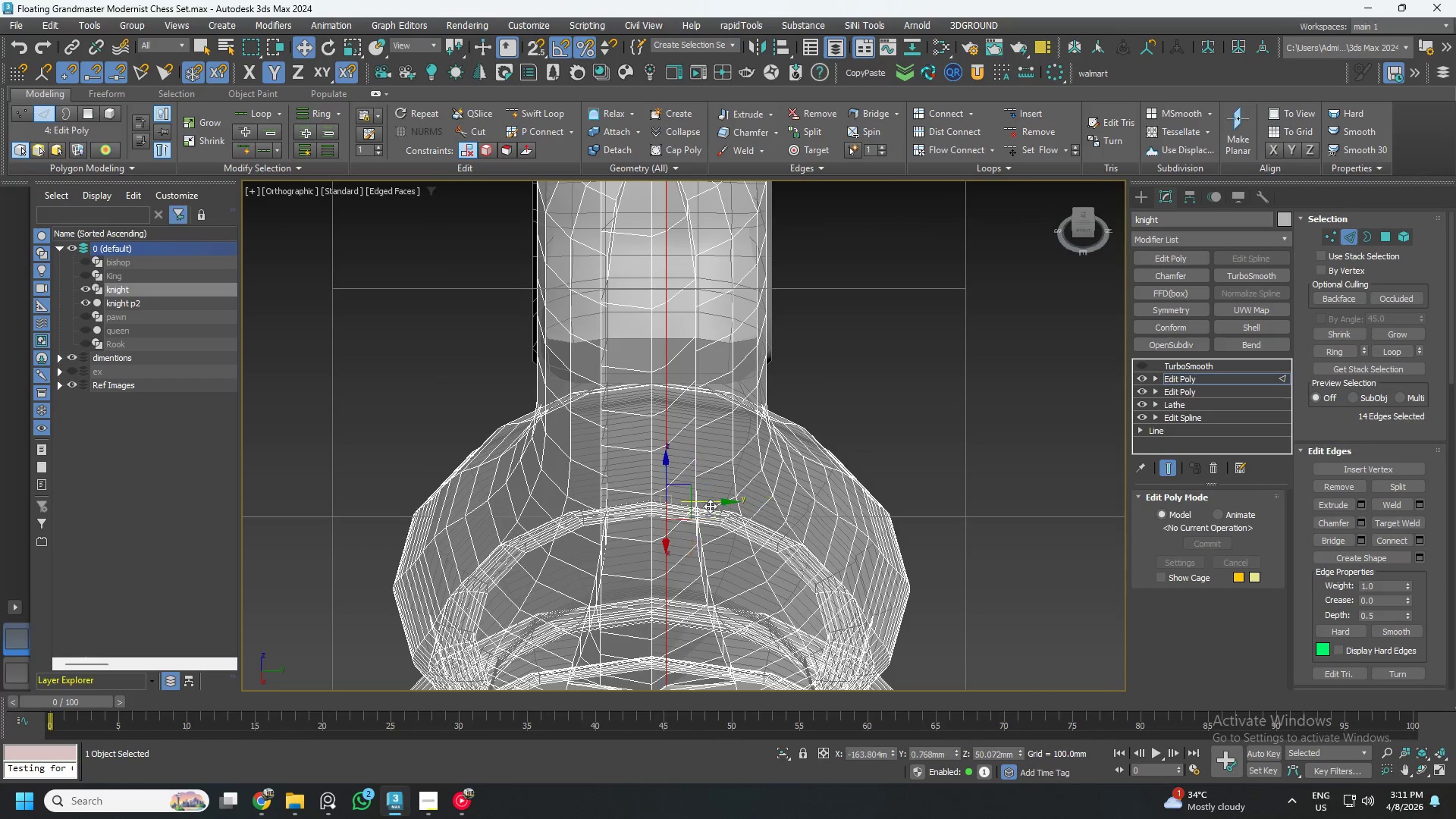 
scroll: coordinate [705, 452], scroll_direction: down, amount: 1.0
 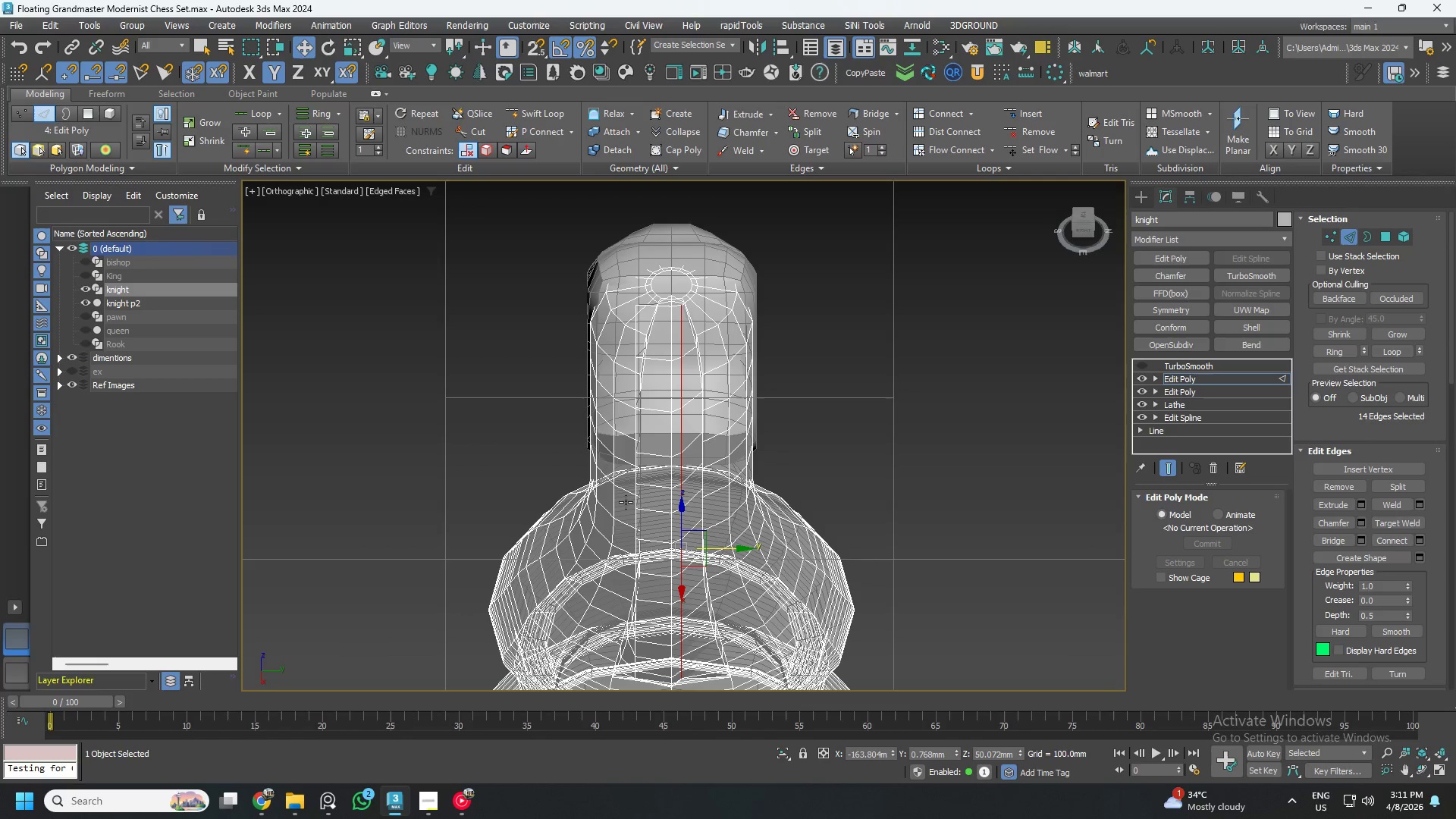 
hold_key(key=AltLeft, duration=0.44)
 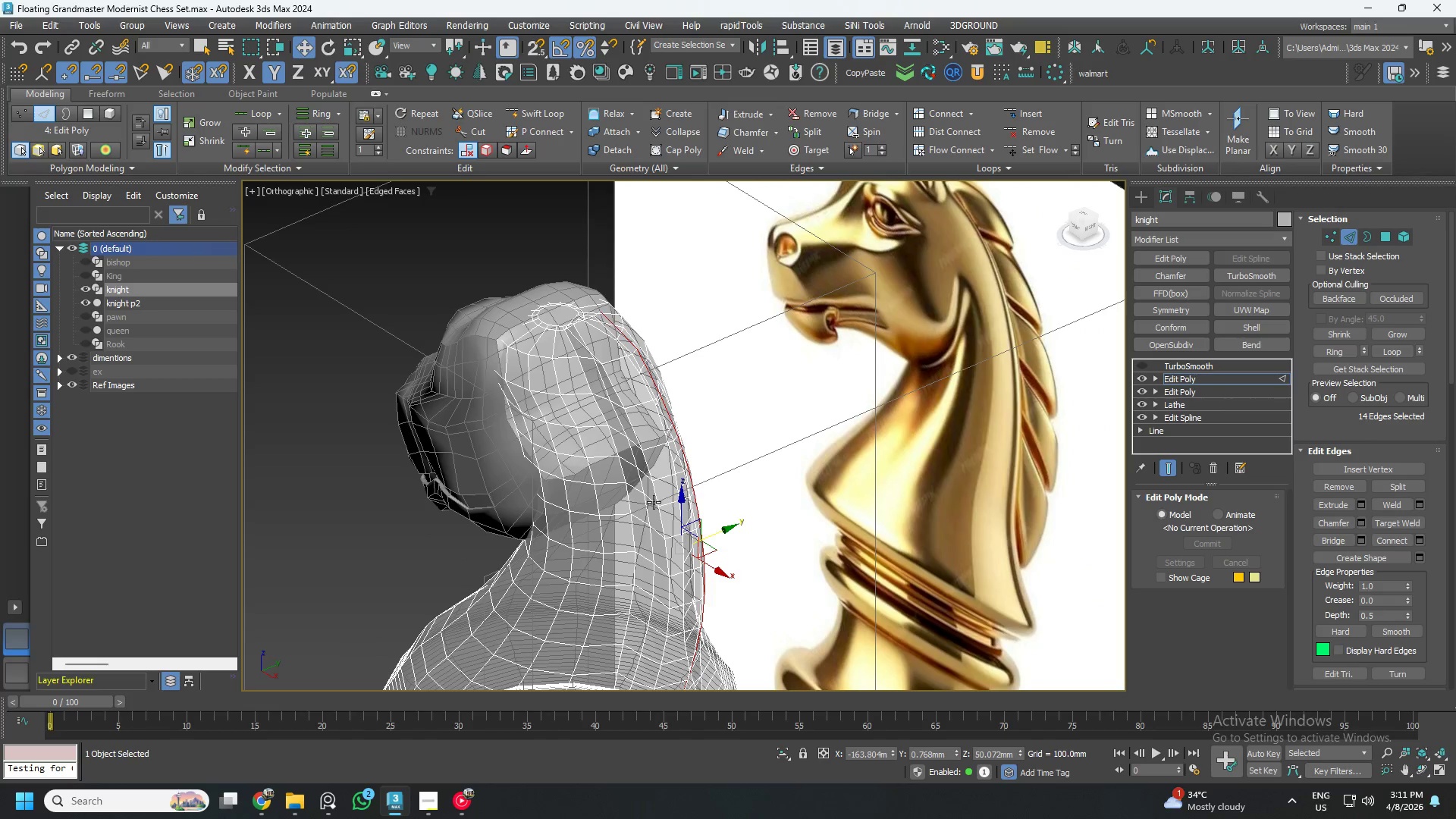 
double_click([654, 502])
 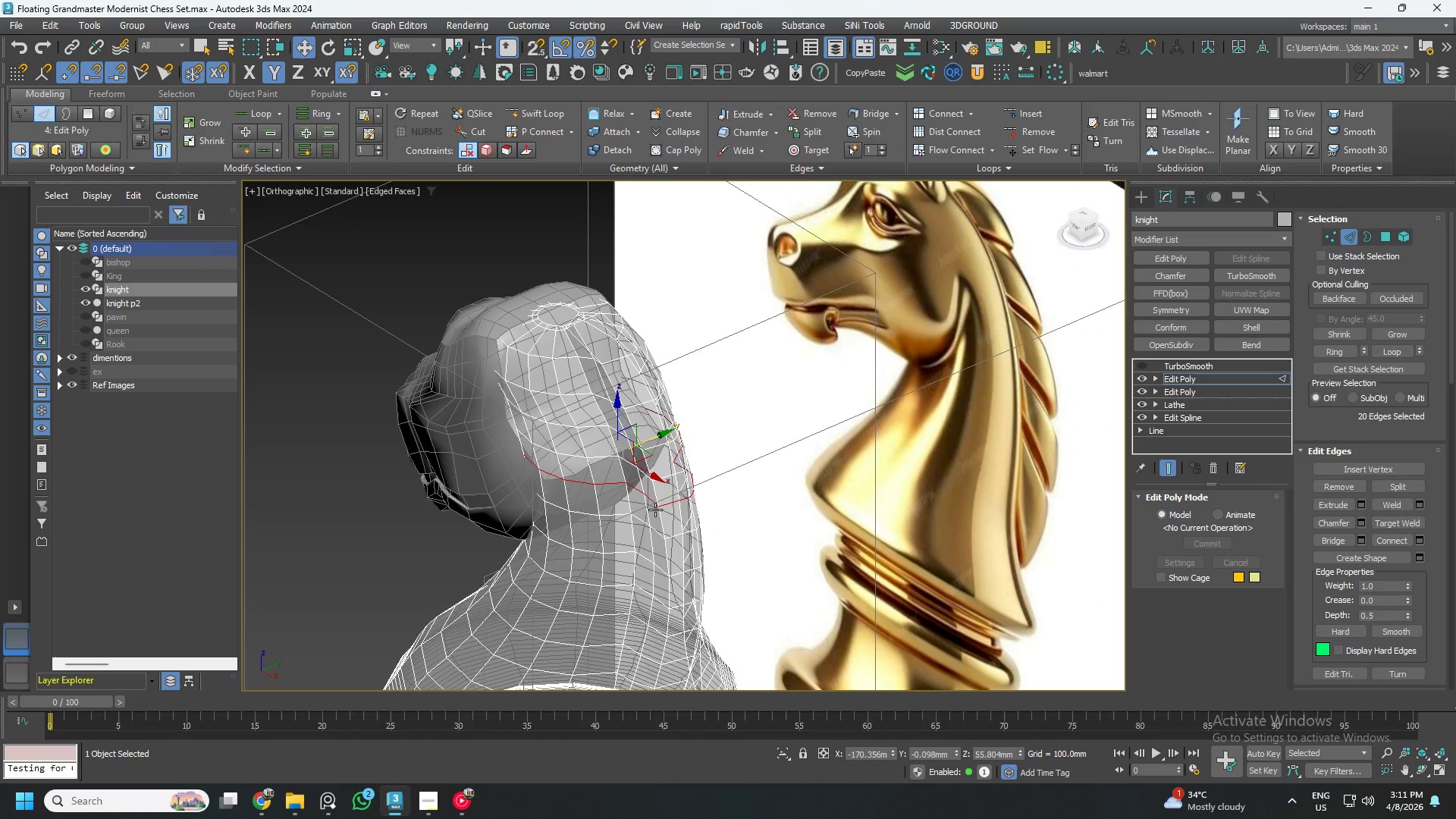 
scroll: coordinate [655, 504], scroll_direction: up, amount: 2.0
 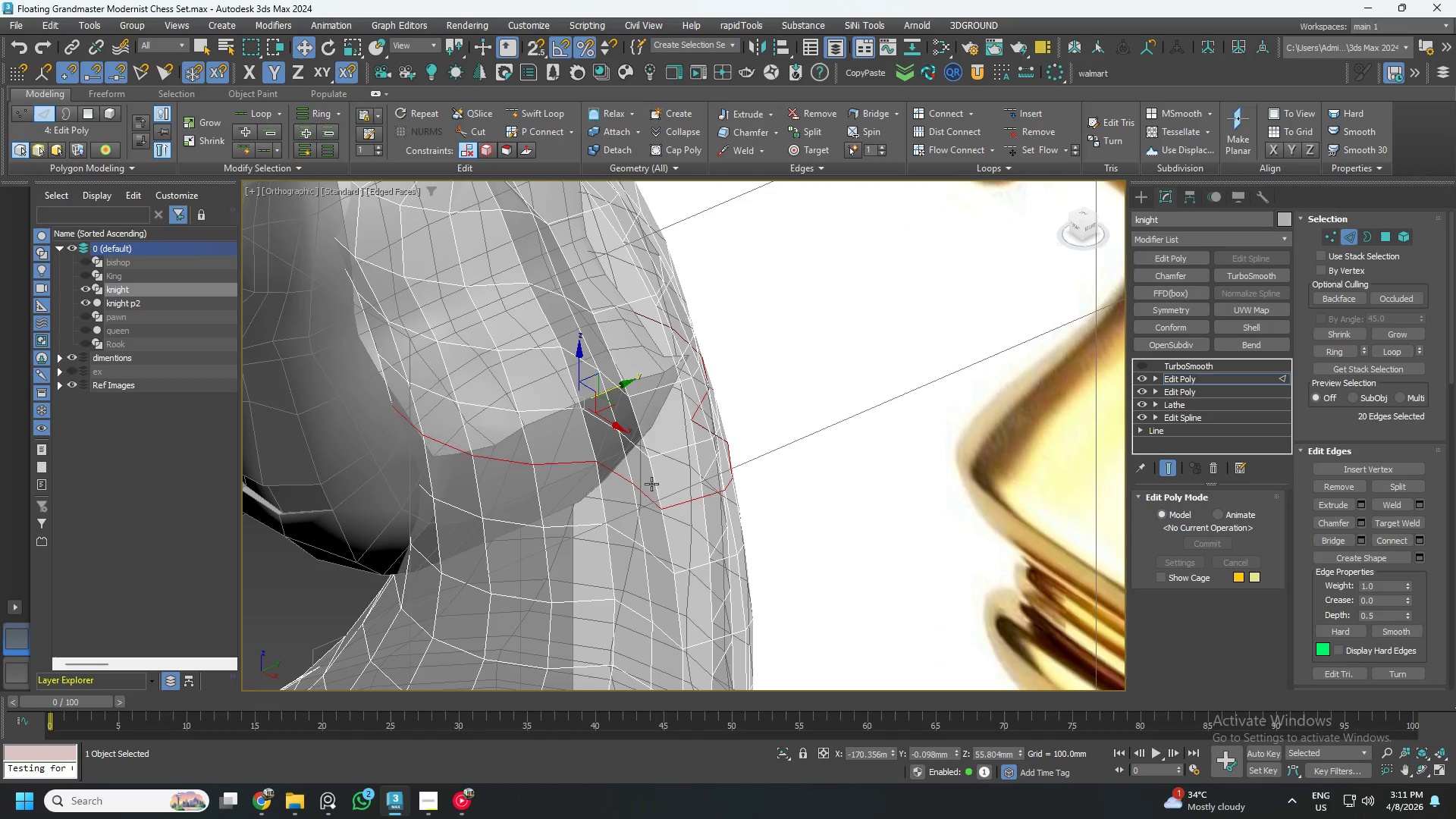 
double_click([651, 484])
 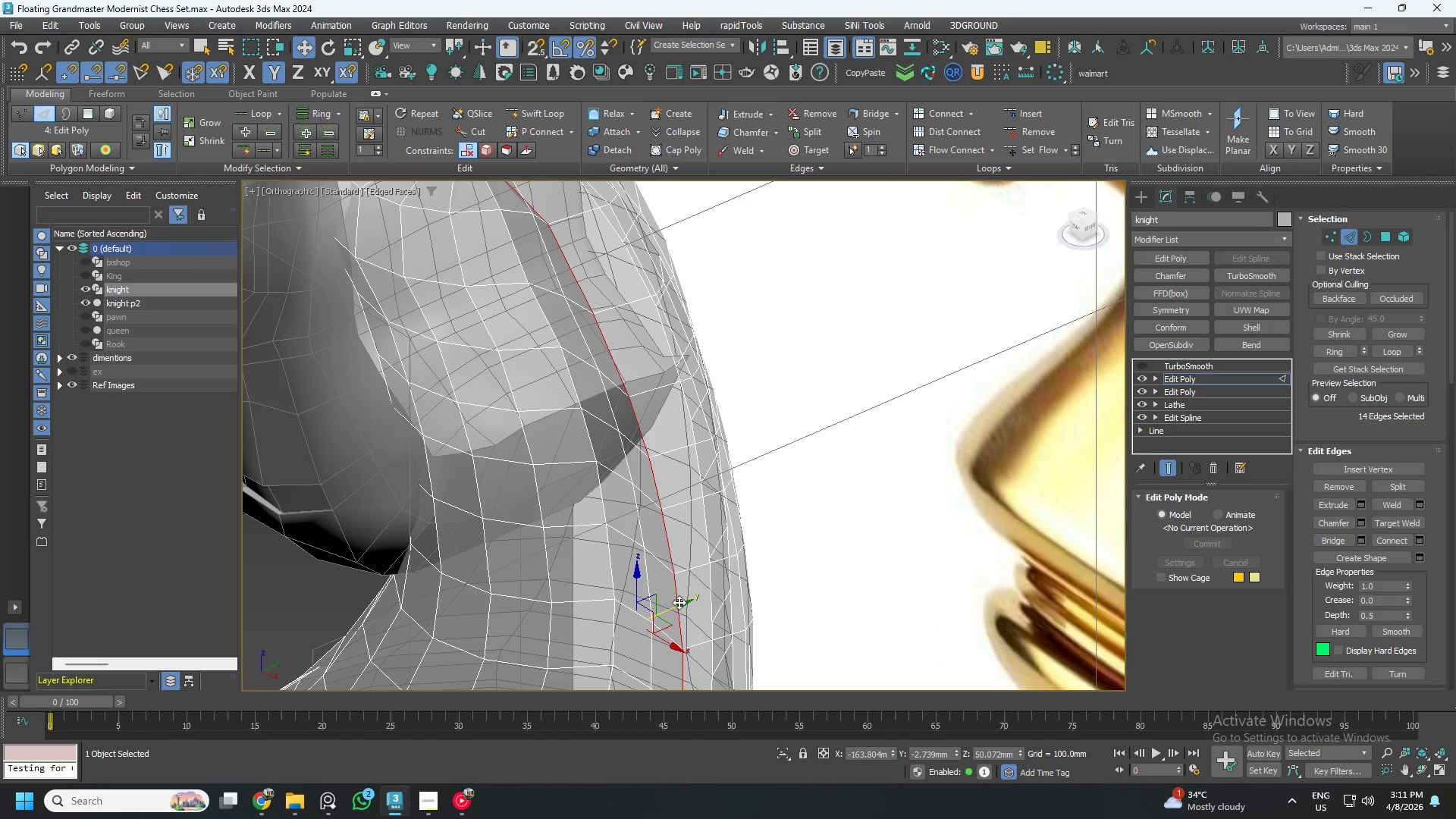 
left_click_drag(start_coordinate=[676, 604], to_coordinate=[710, 603])
 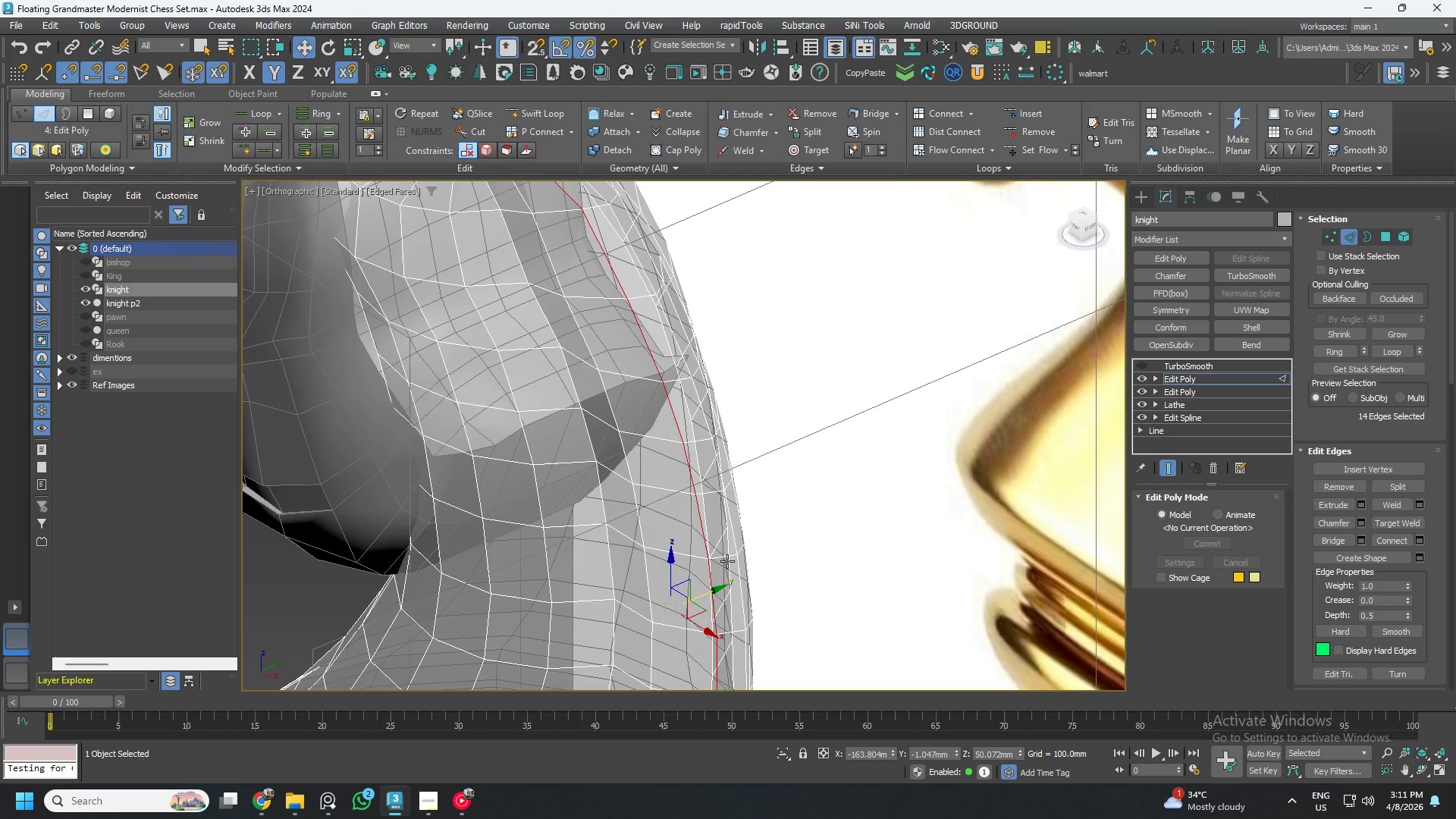 
hold_key(key=AltLeft, duration=1.5)
 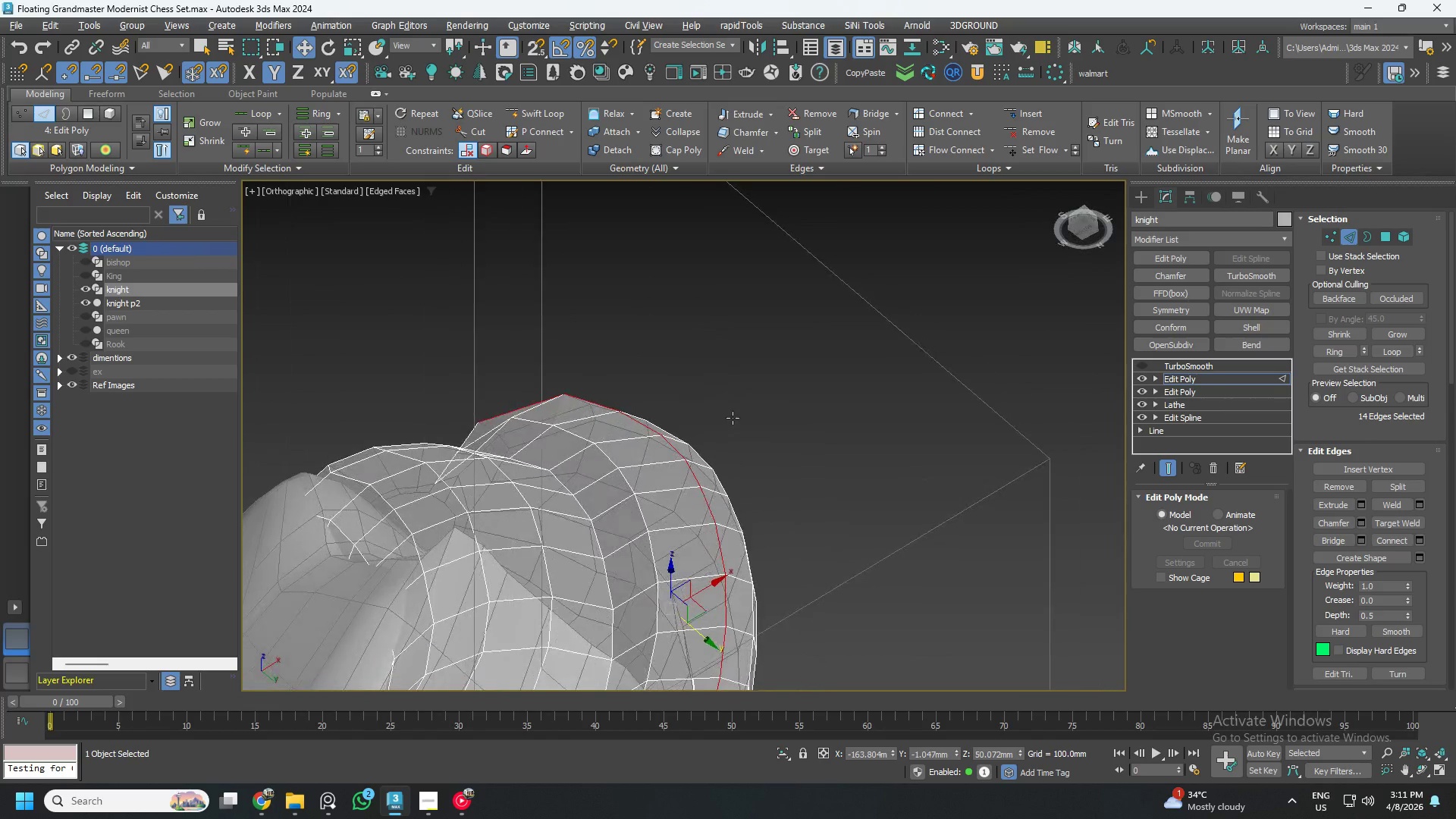 
key(Alt+AltLeft)
 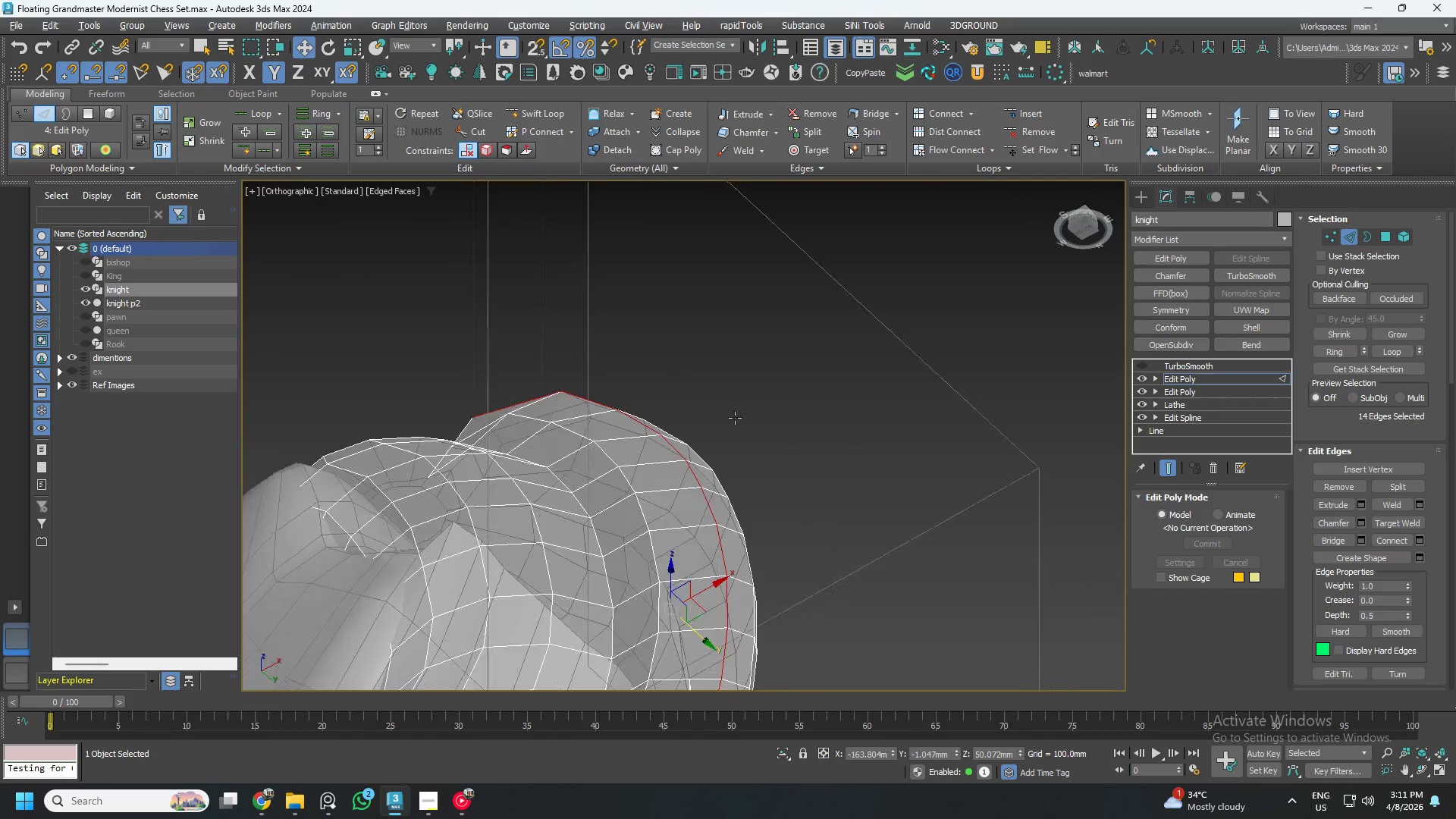 
key(Alt+AltLeft)
 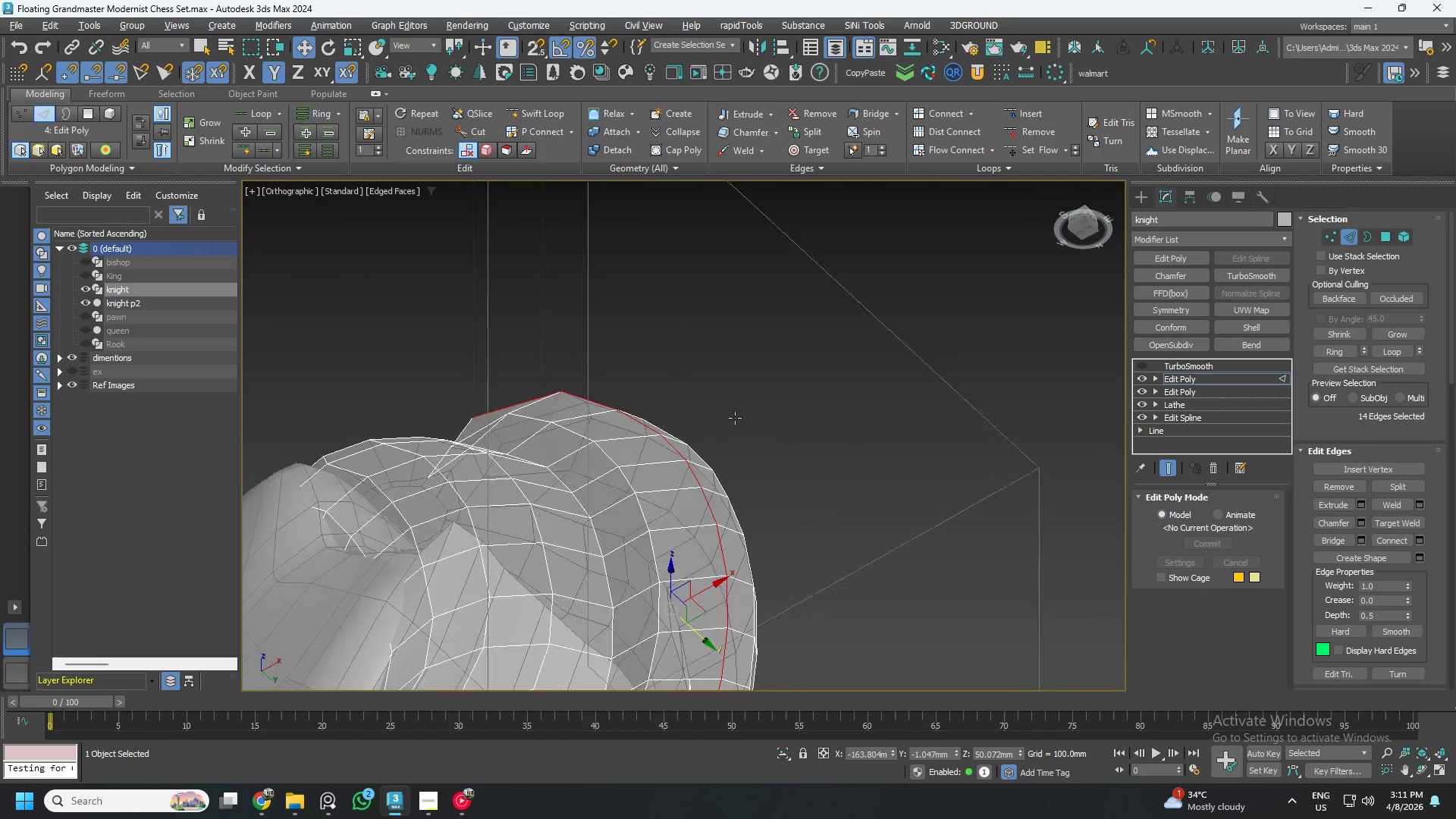 
key(Alt+AltLeft)
 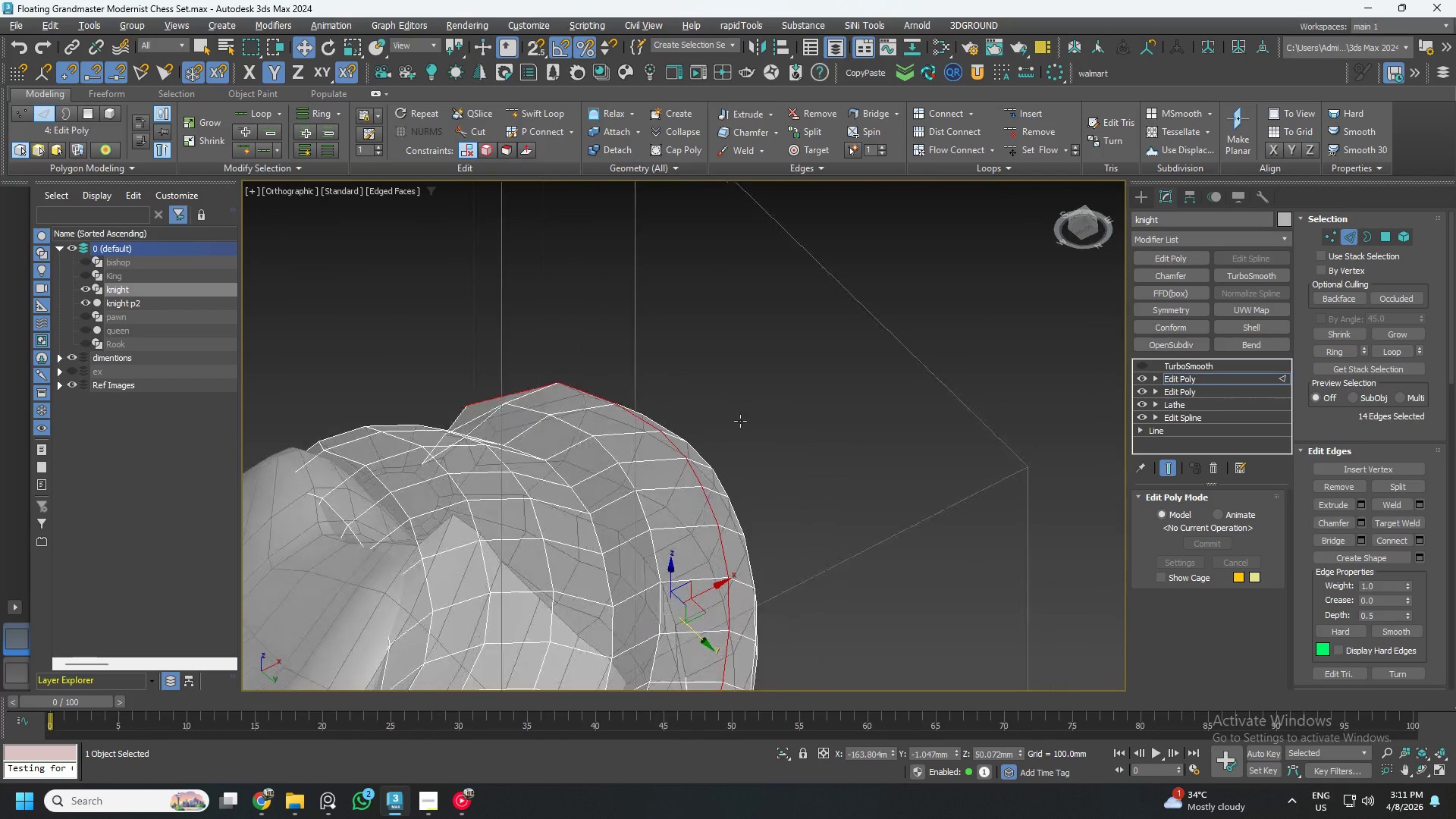 
key(Alt+AltLeft)
 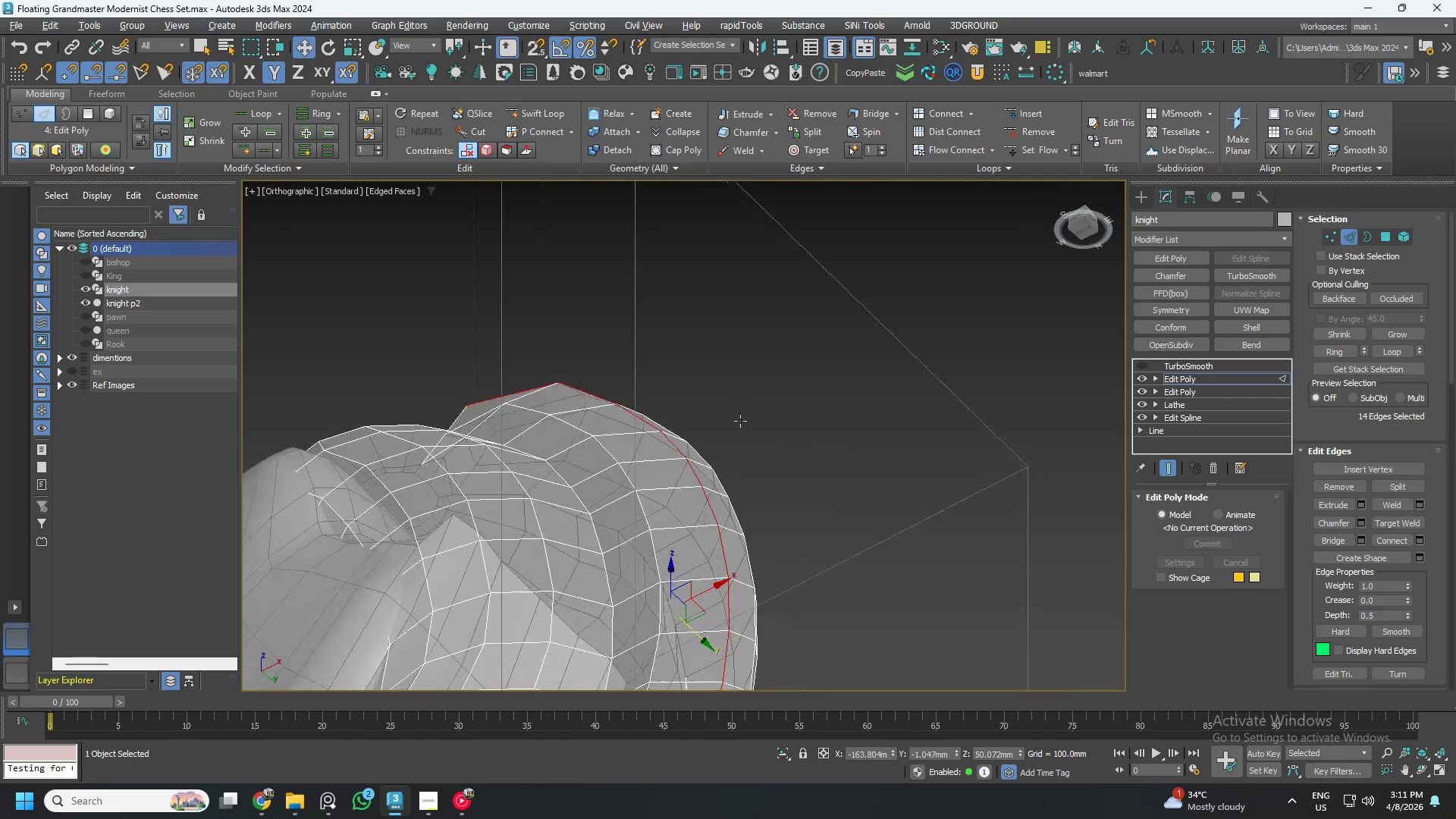 
key(Alt+AltLeft)
 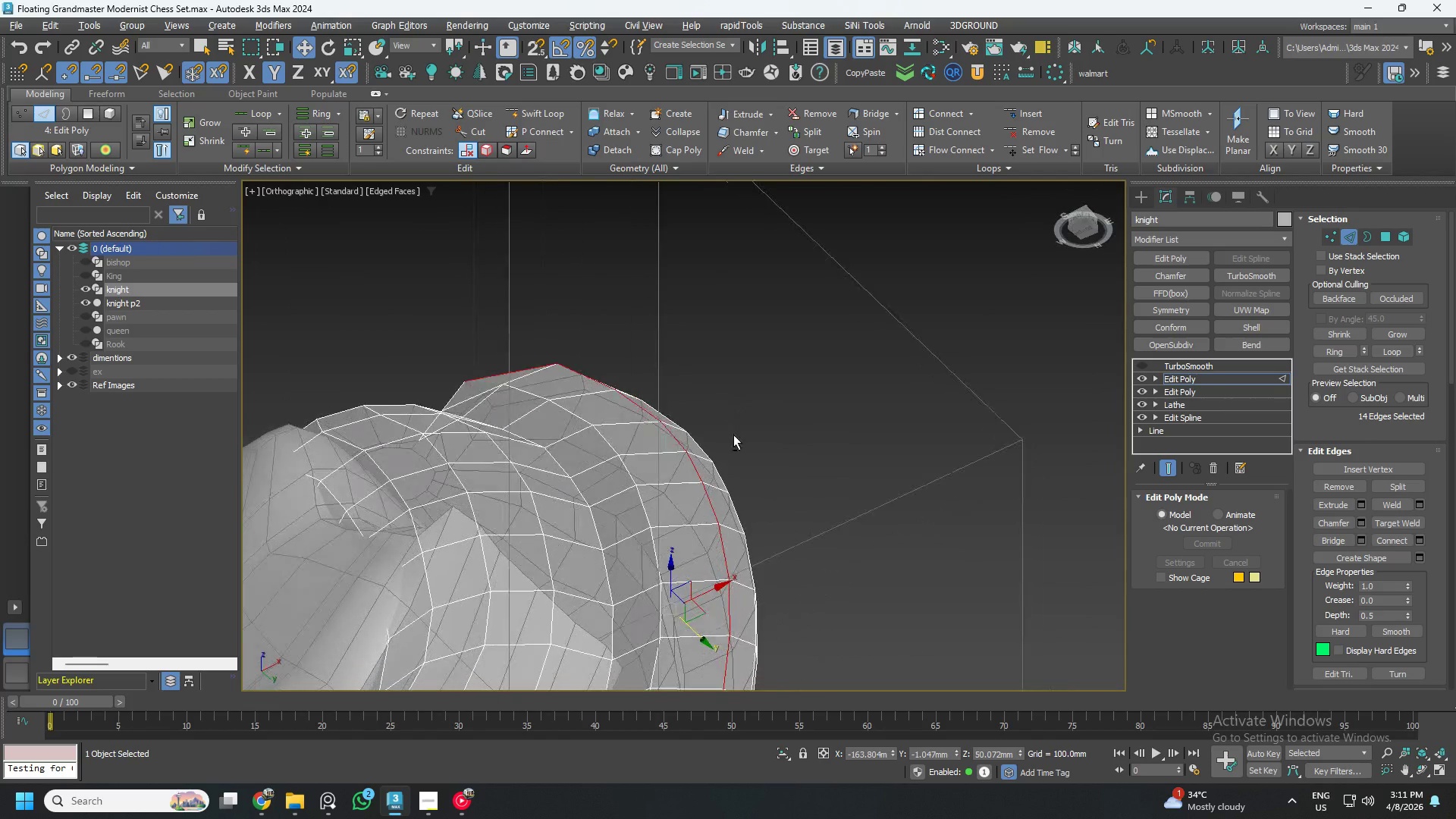 
key(Alt+AltLeft)
 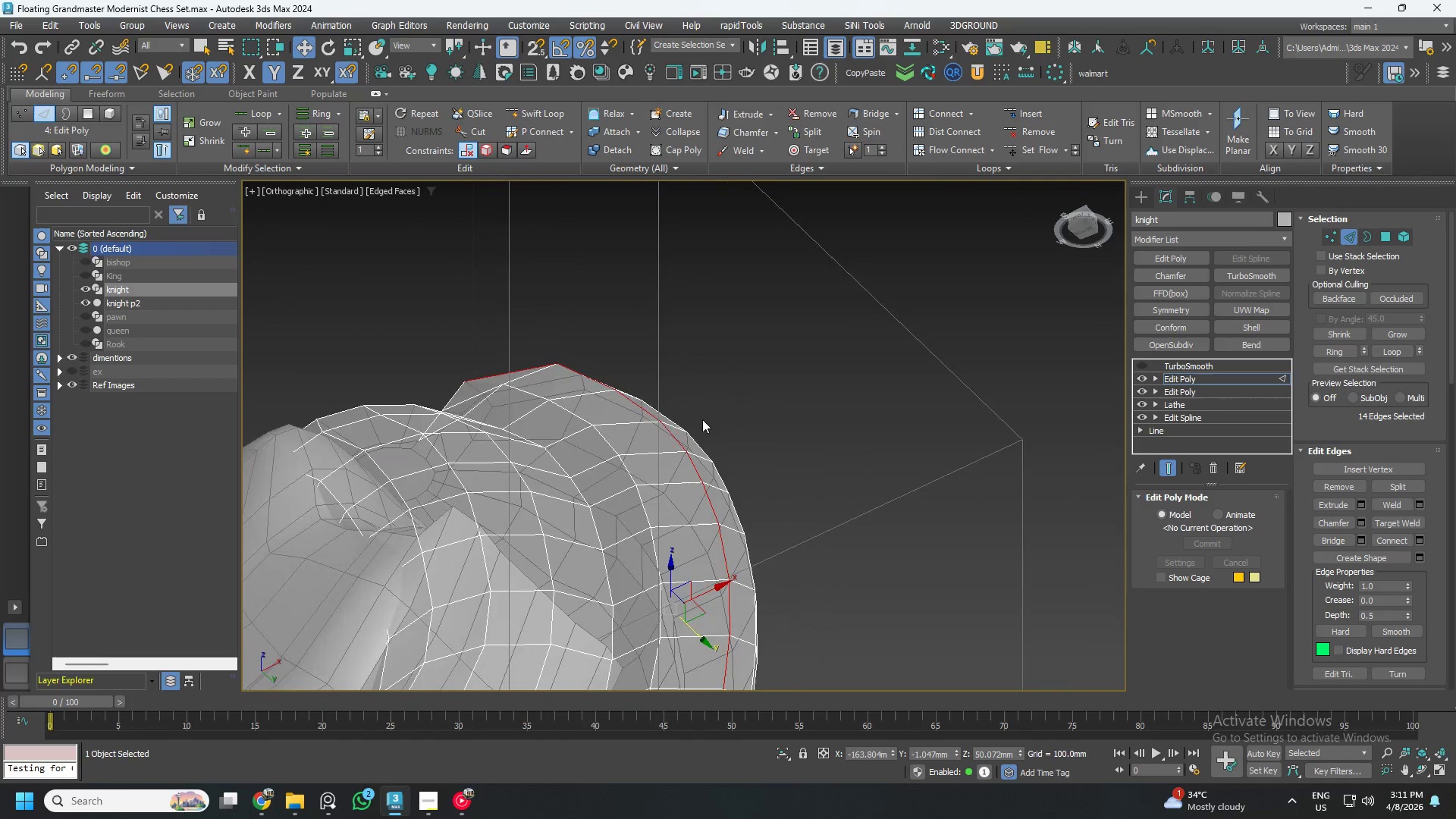 
hold_key(key=AltLeft, duration=0.64)
 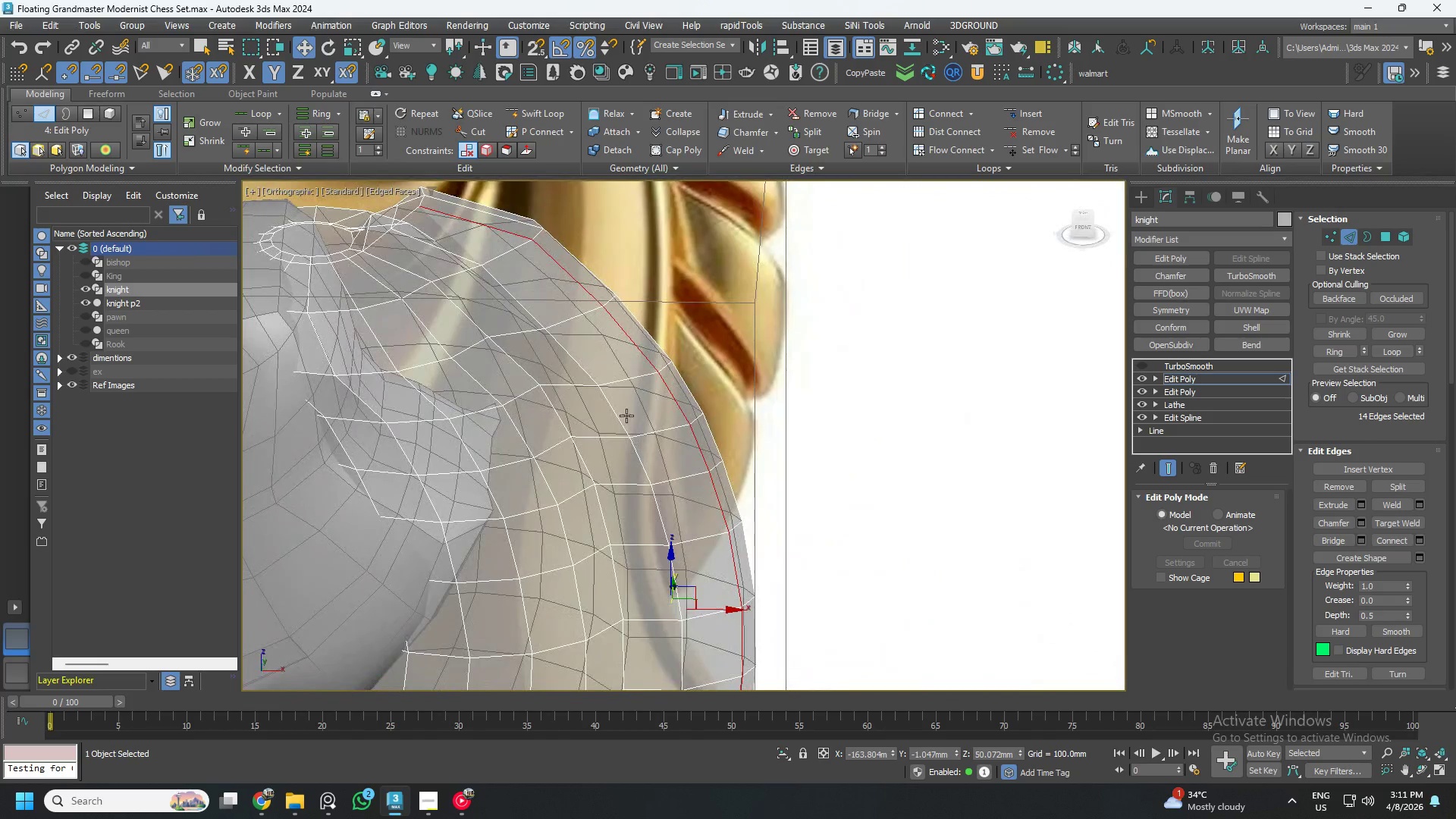 
scroll: coordinate [623, 410], scroll_direction: down, amount: 1.0
 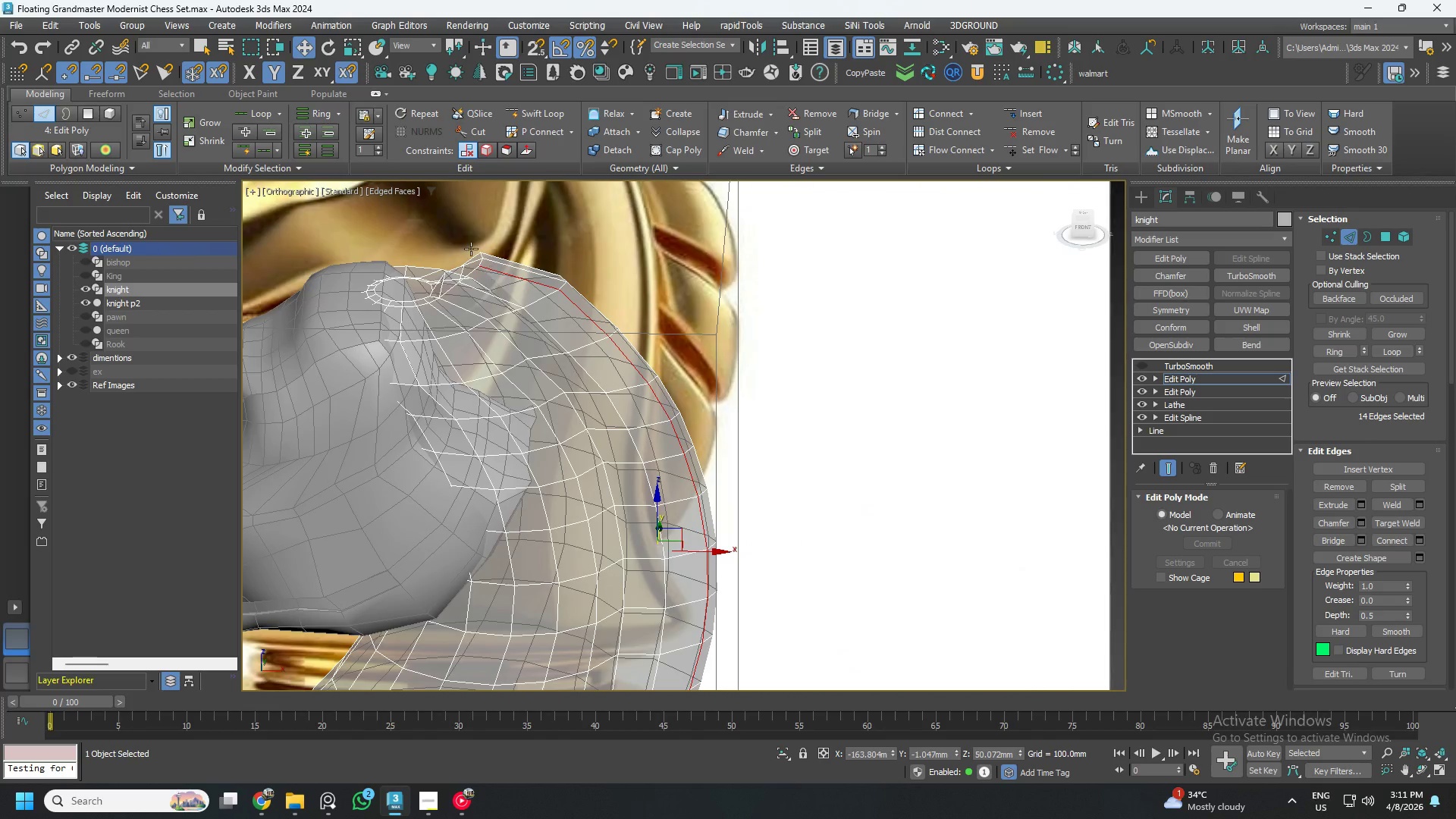 
scroll: coordinate [508, 284], scroll_direction: up, amount: 5.0
 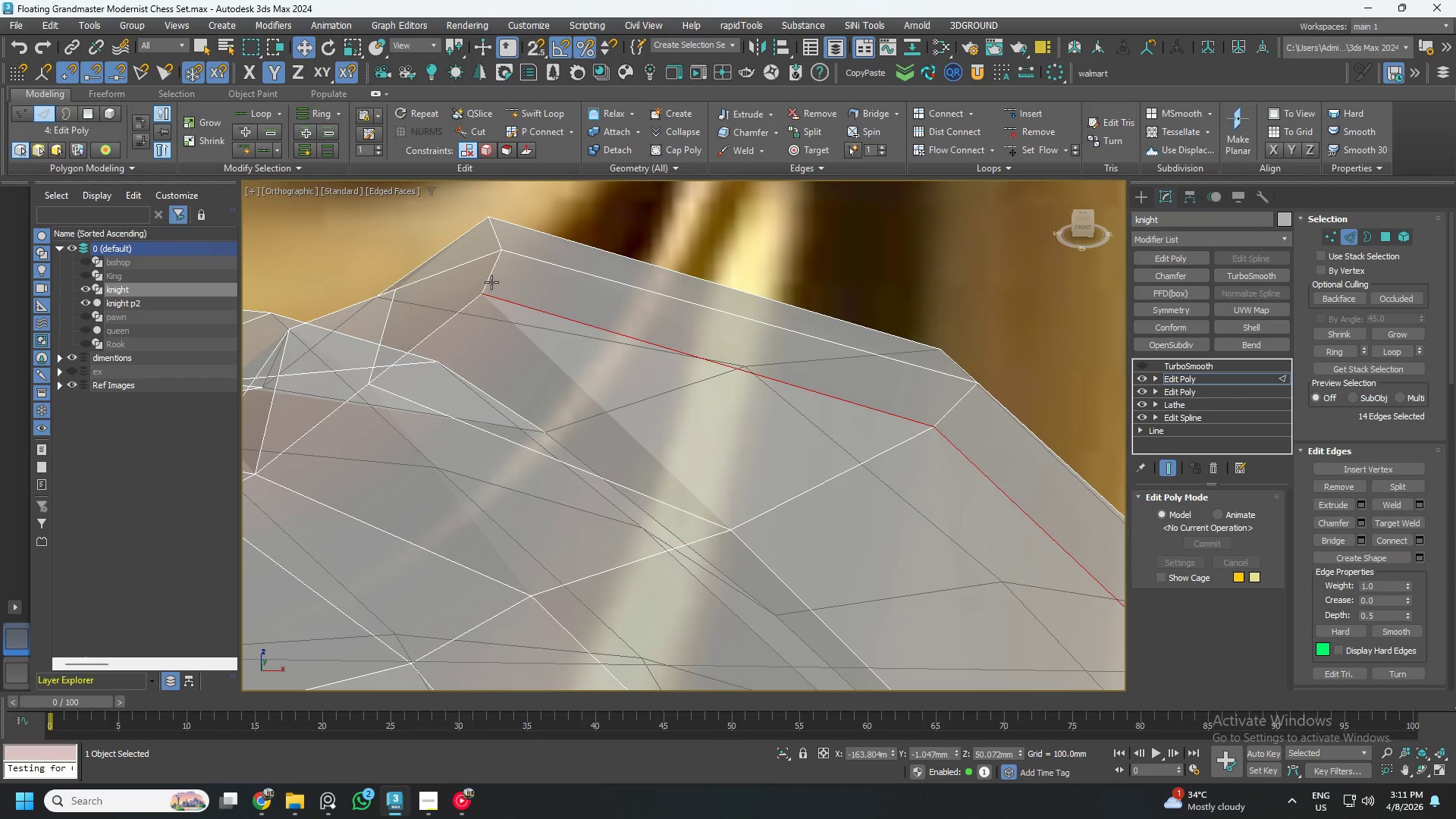 
type(22)
 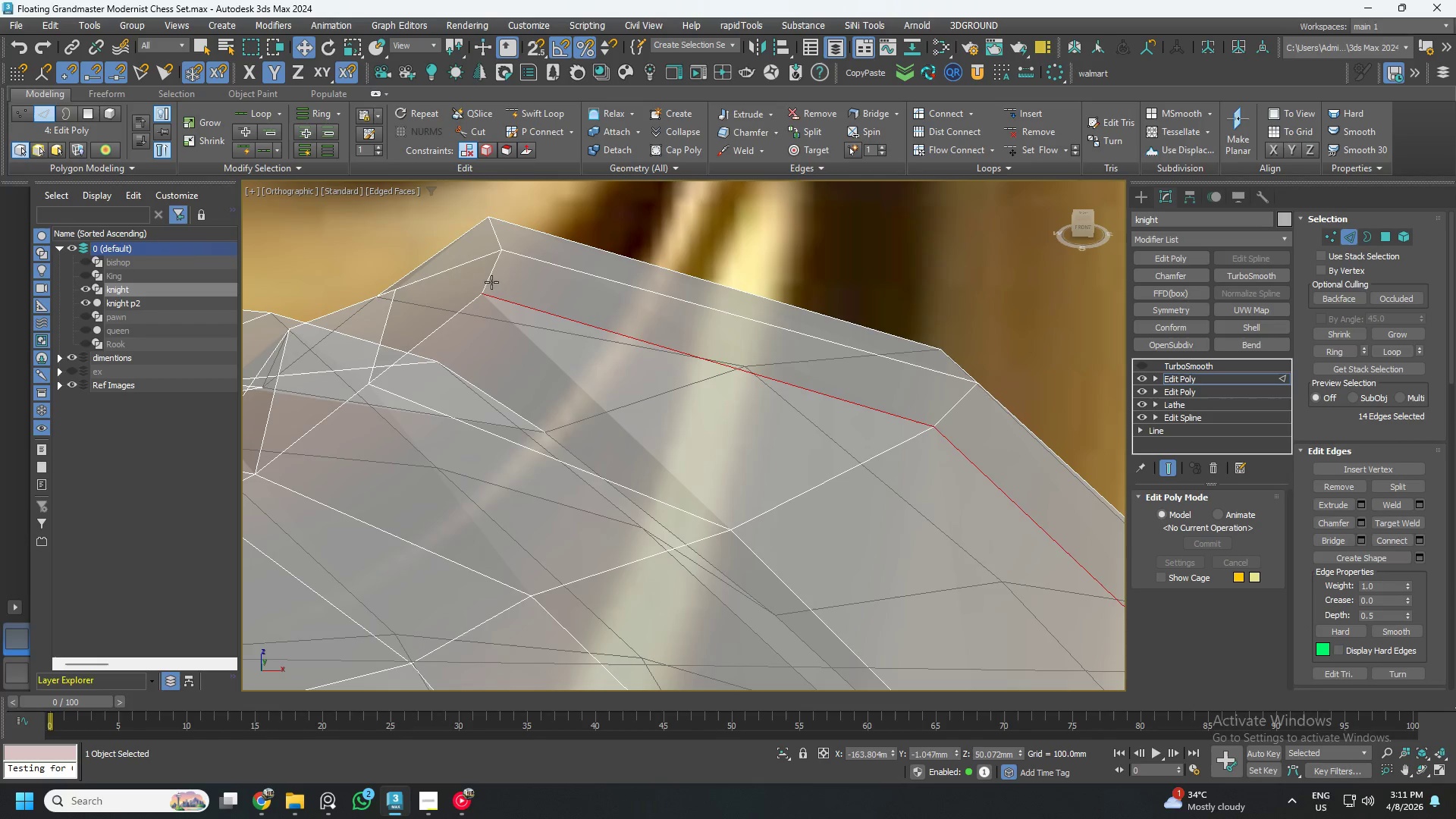 
left_click([492, 281])
 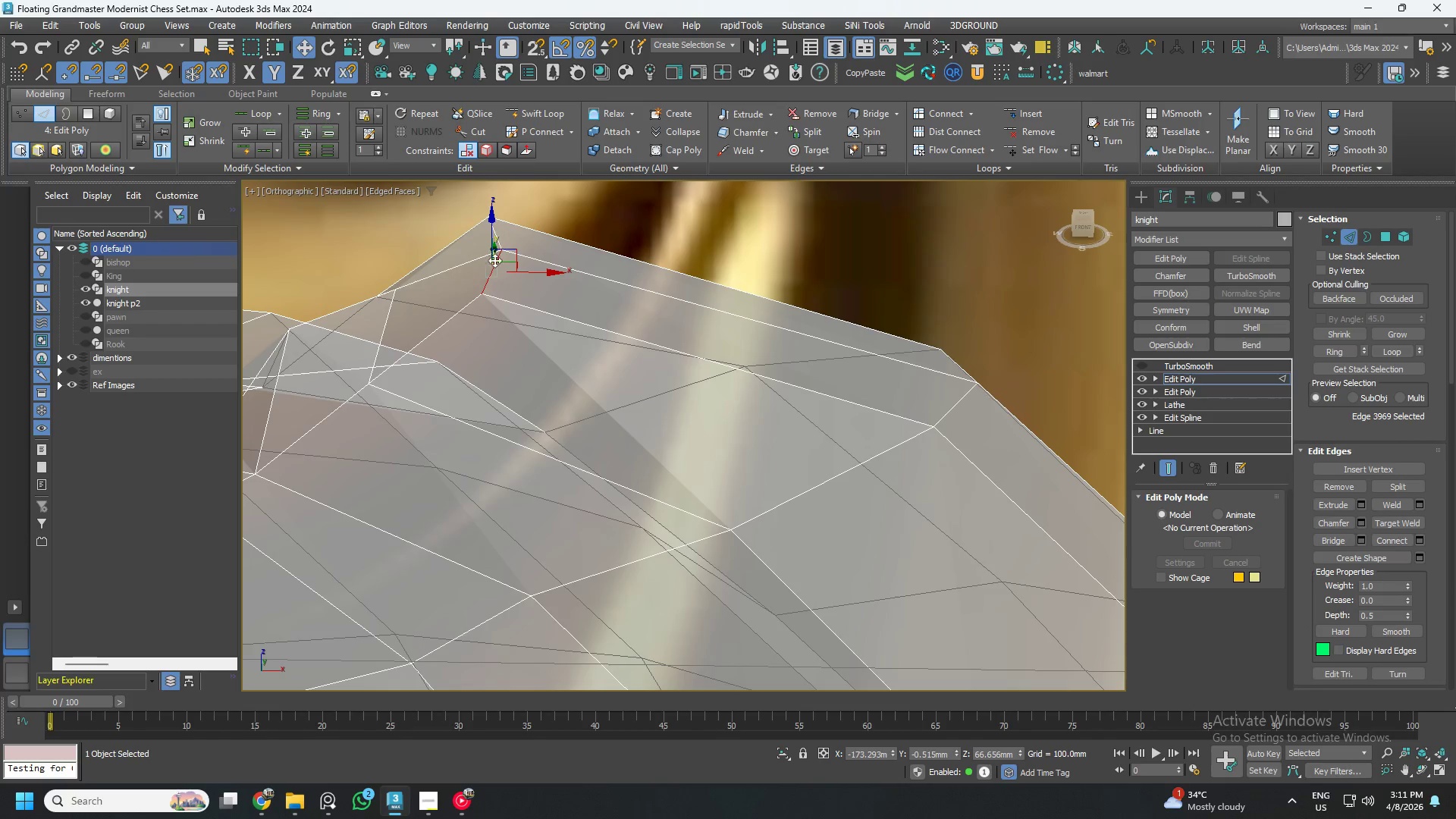 
hold_key(key=ControlLeft, duration=0.62)
left_click([494, 236])
 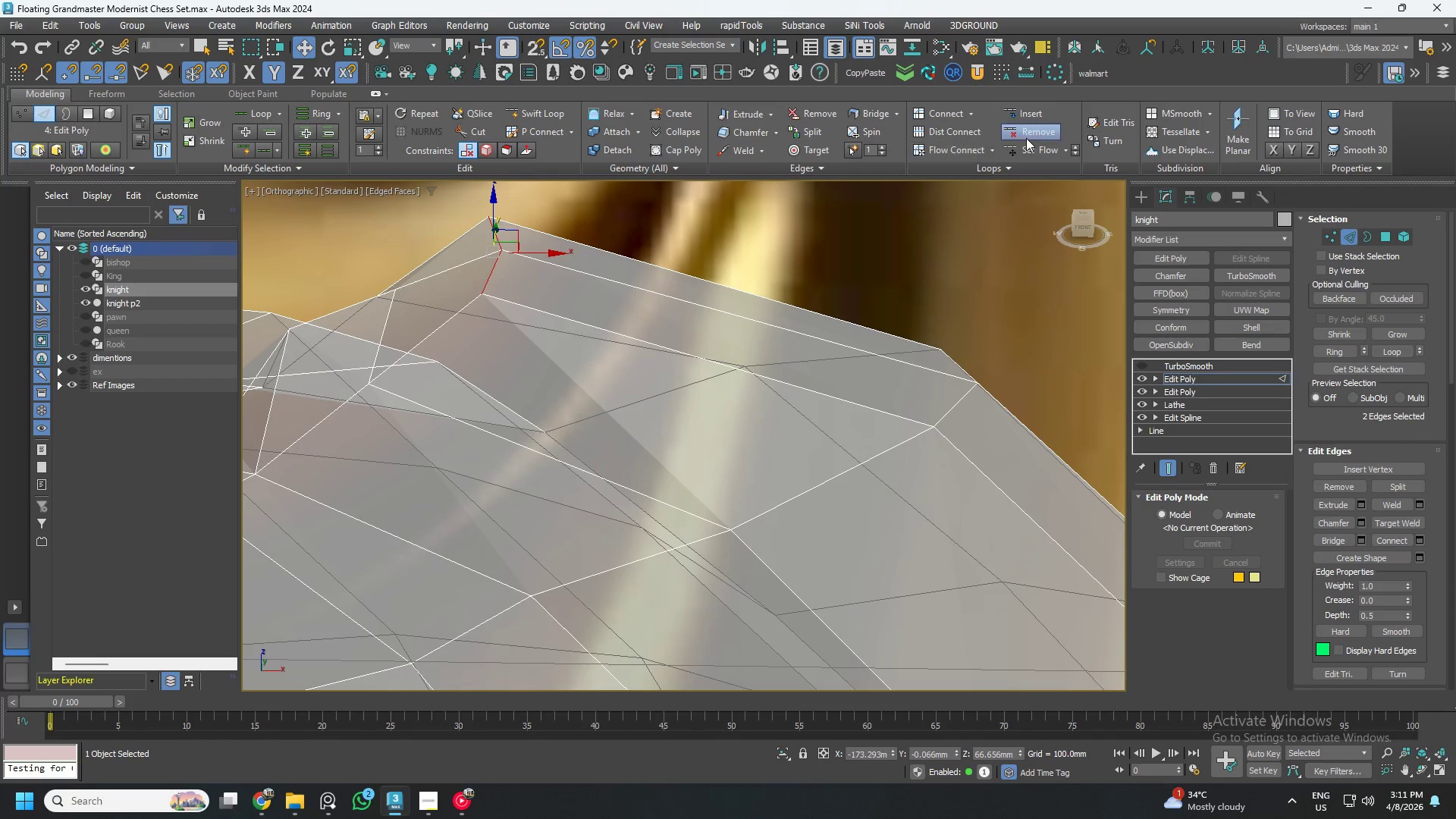 
left_click([1026, 148])
 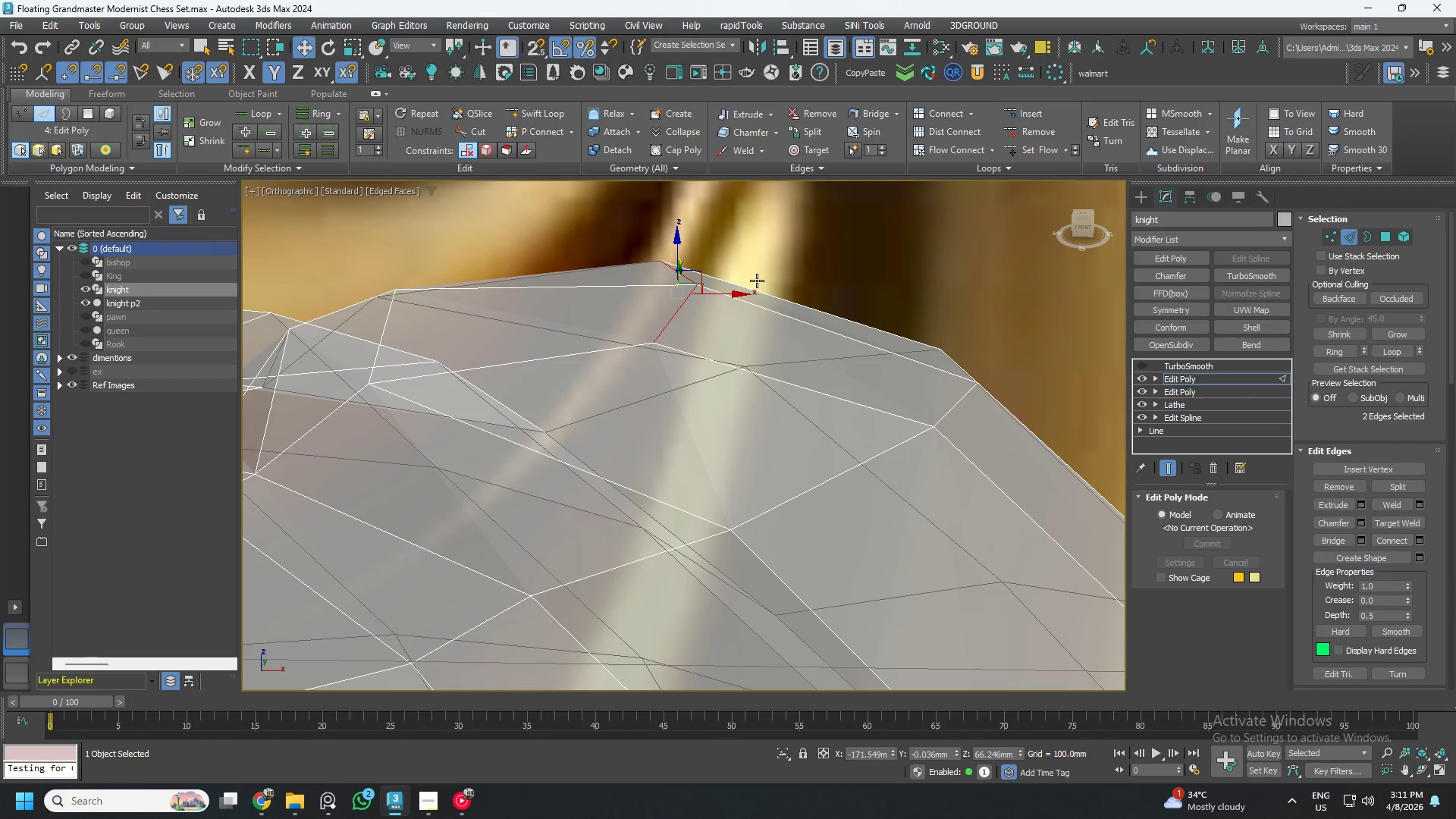 
scroll: coordinate [707, 372], scroll_direction: down, amount: 4.0
 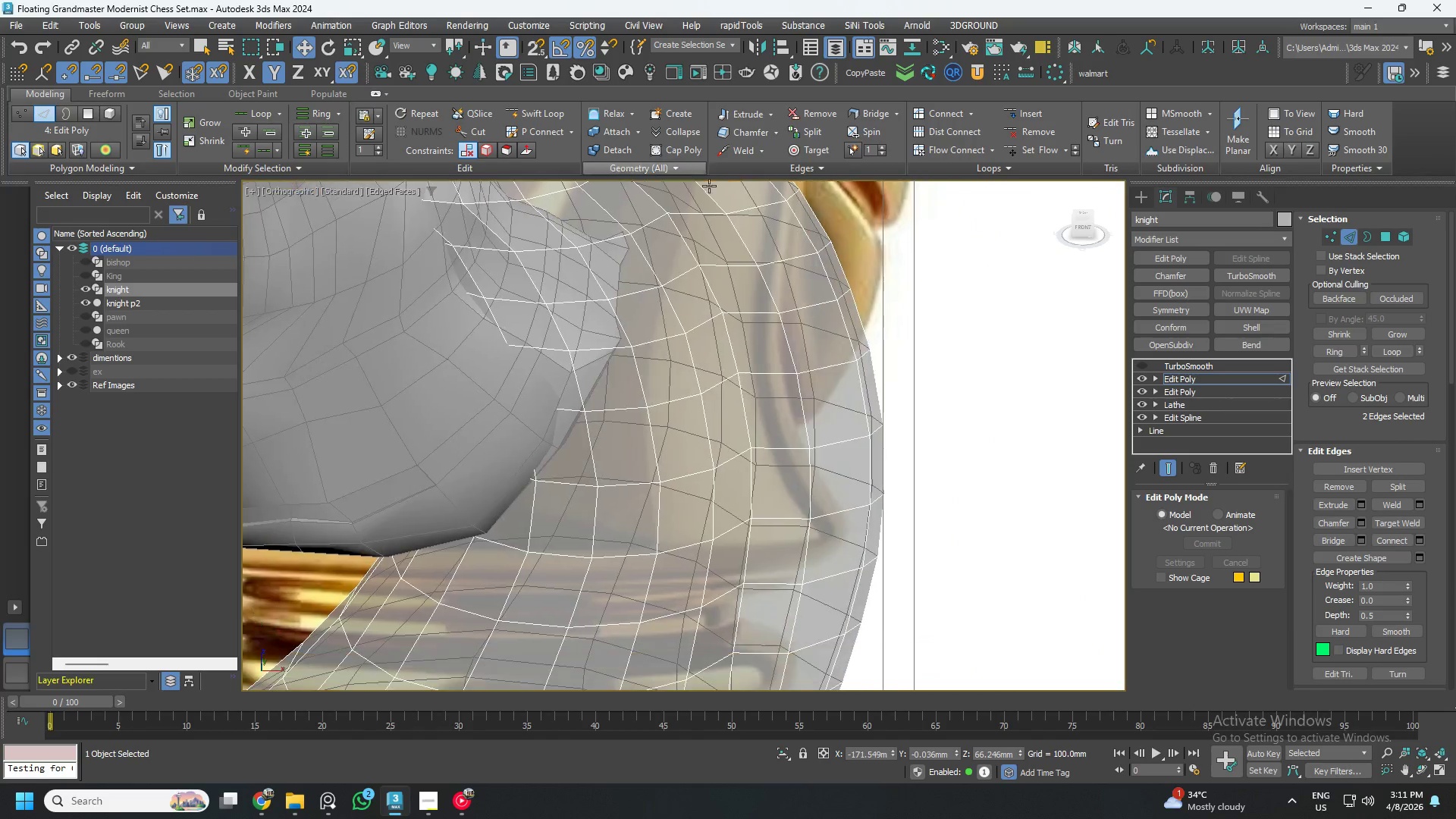 
hold_key(key=AltLeft, duration=0.36)
 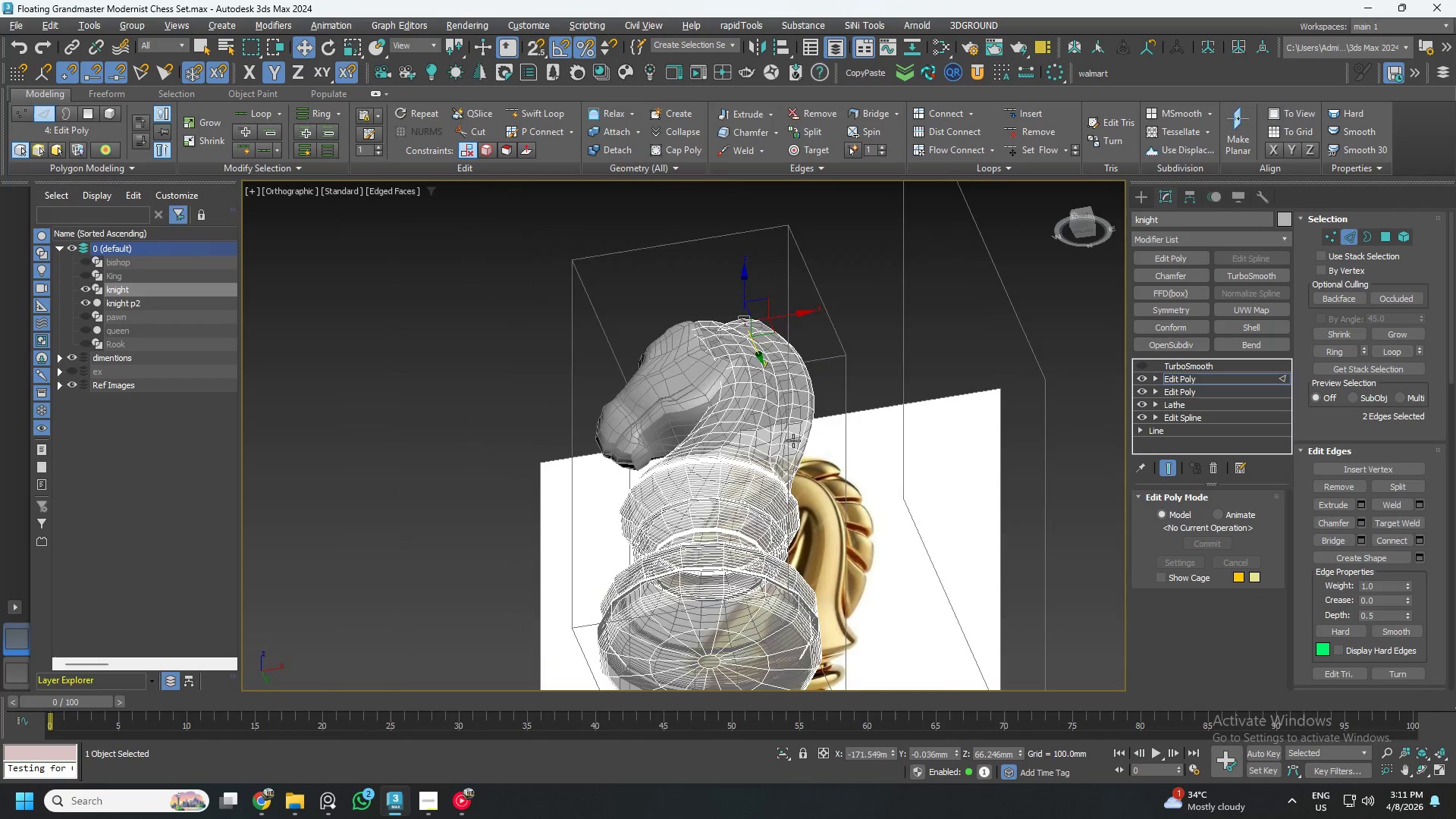 
scroll: coordinate [817, 469], scroll_direction: down, amount: 4.0
 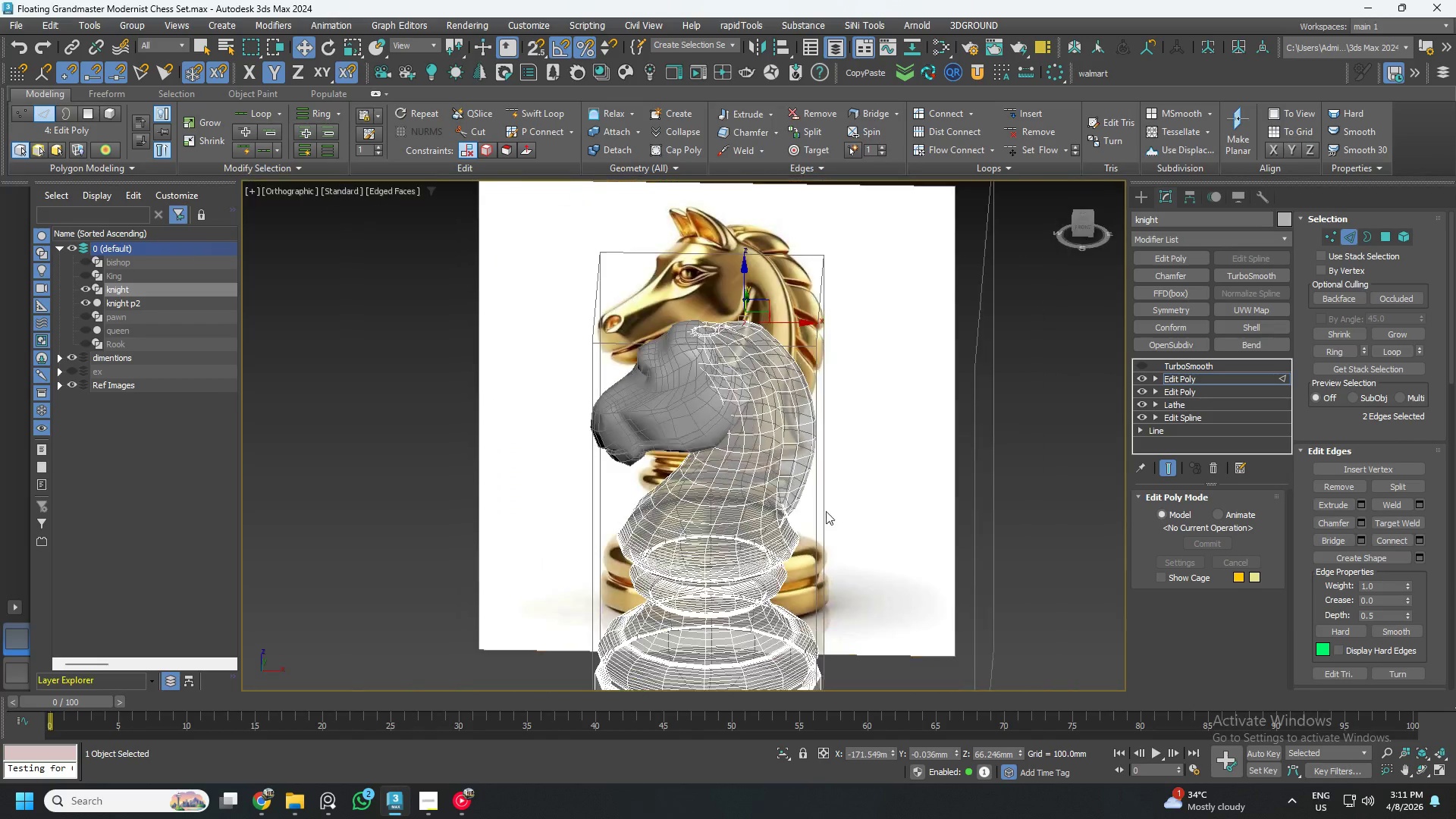 
hold_key(key=AltLeft, duration=0.42)
 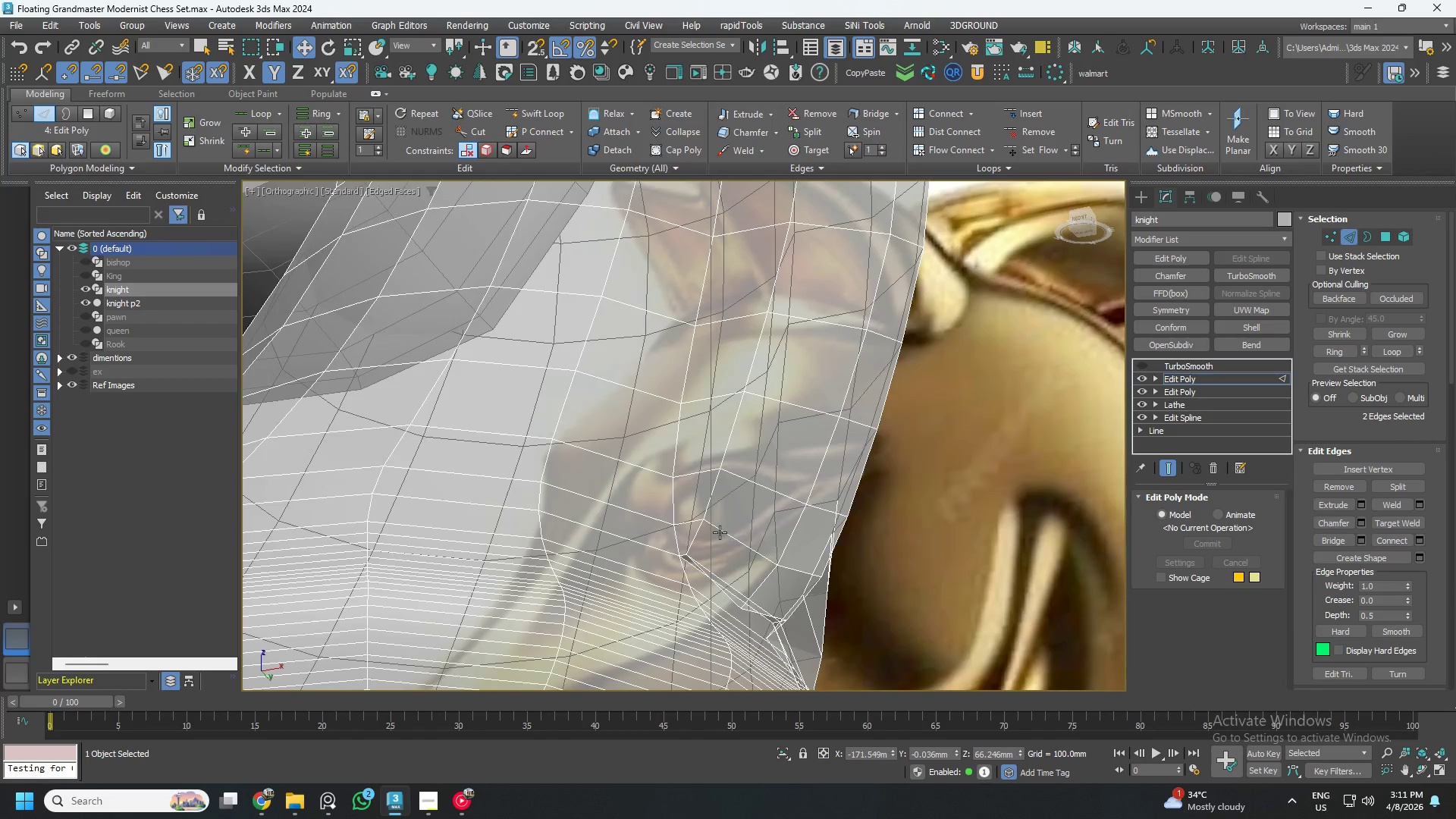 
scroll: coordinate [674, 588], scroll_direction: up, amount: 9.0
 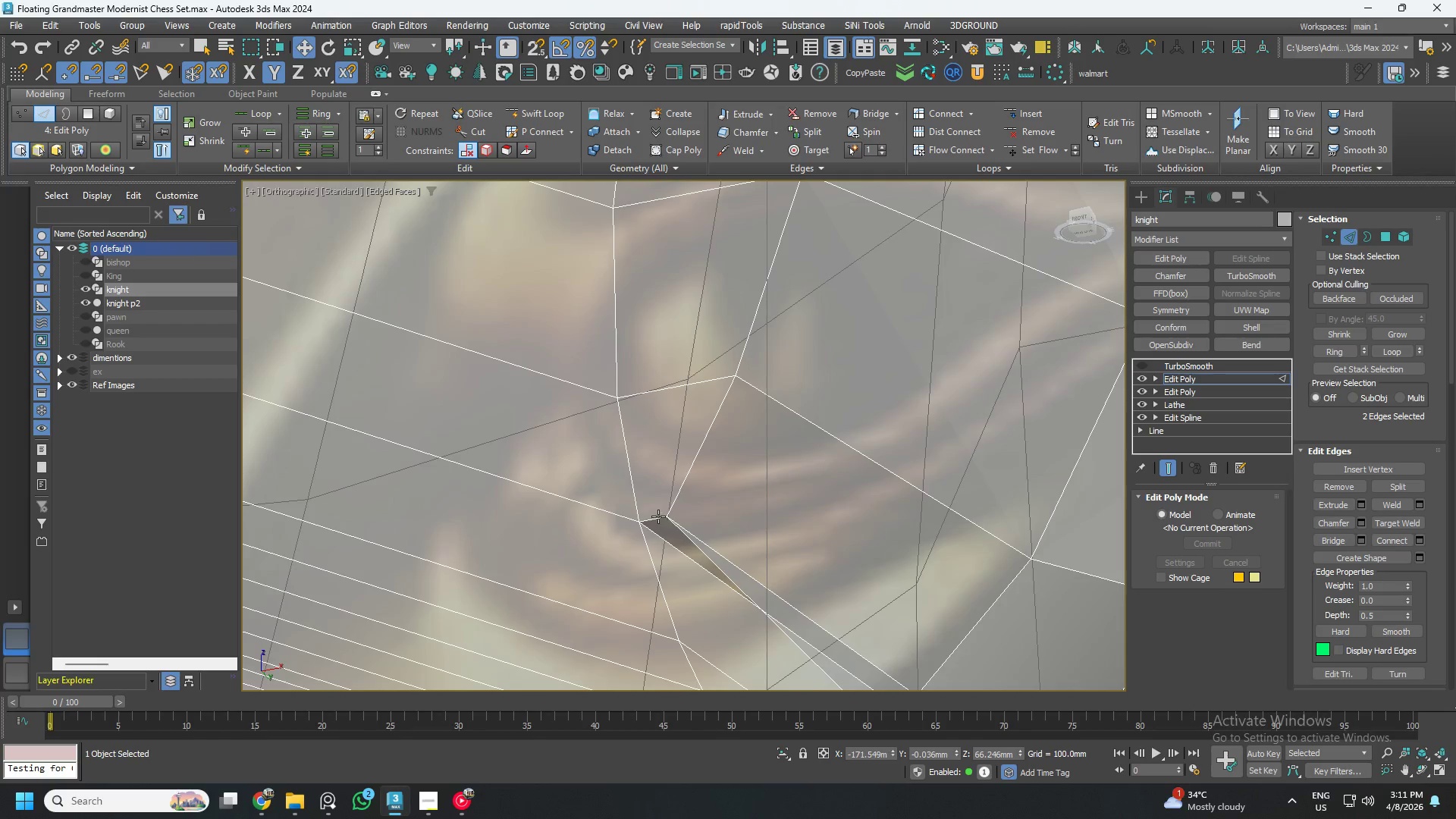 
left_click([658, 516])
 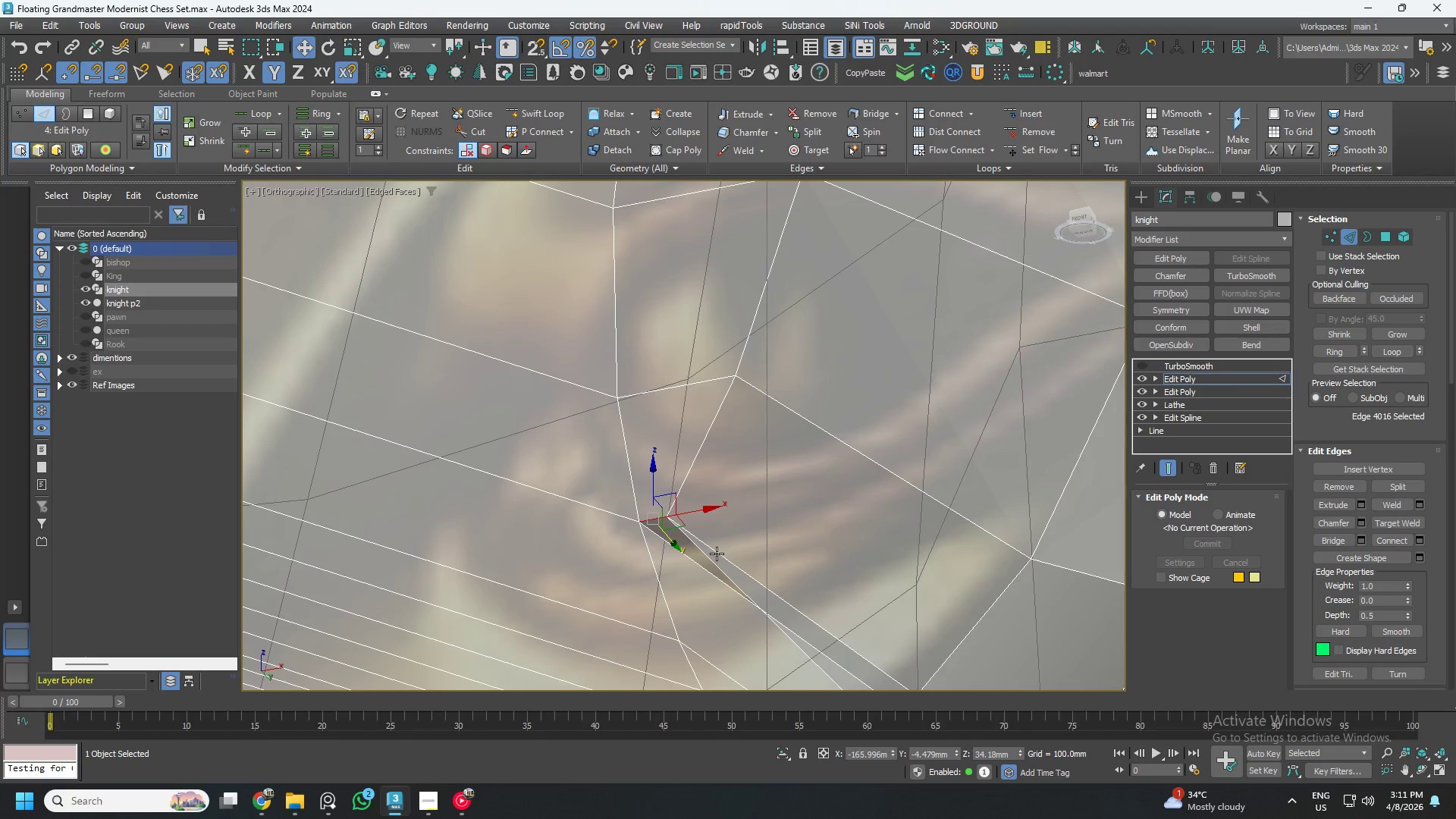 
left_click([723, 553])
 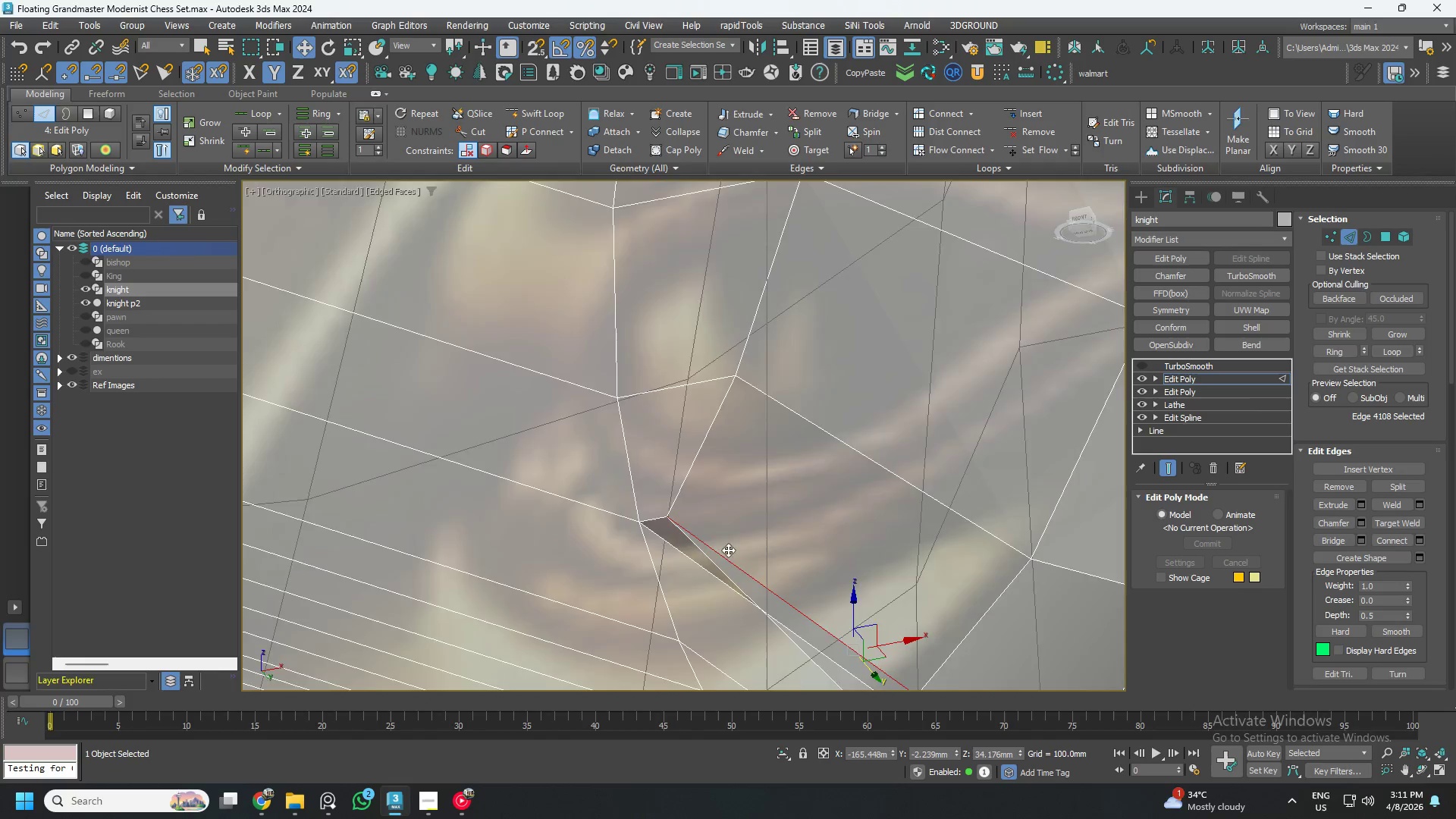 
hold_key(key=AltLeft, duration=0.98)
 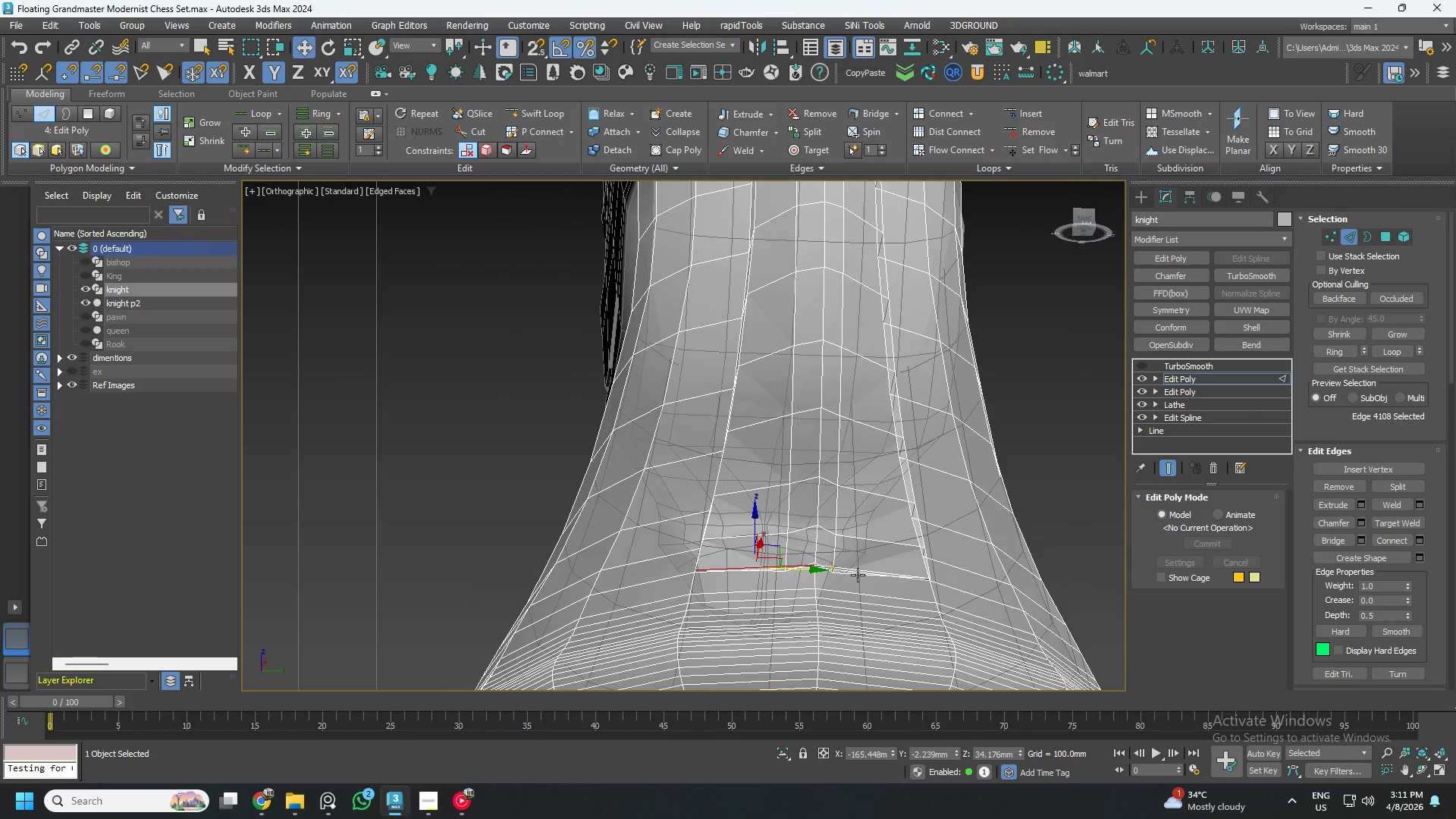 
scroll: coordinate [739, 549], scroll_direction: down, amount: 5.0
 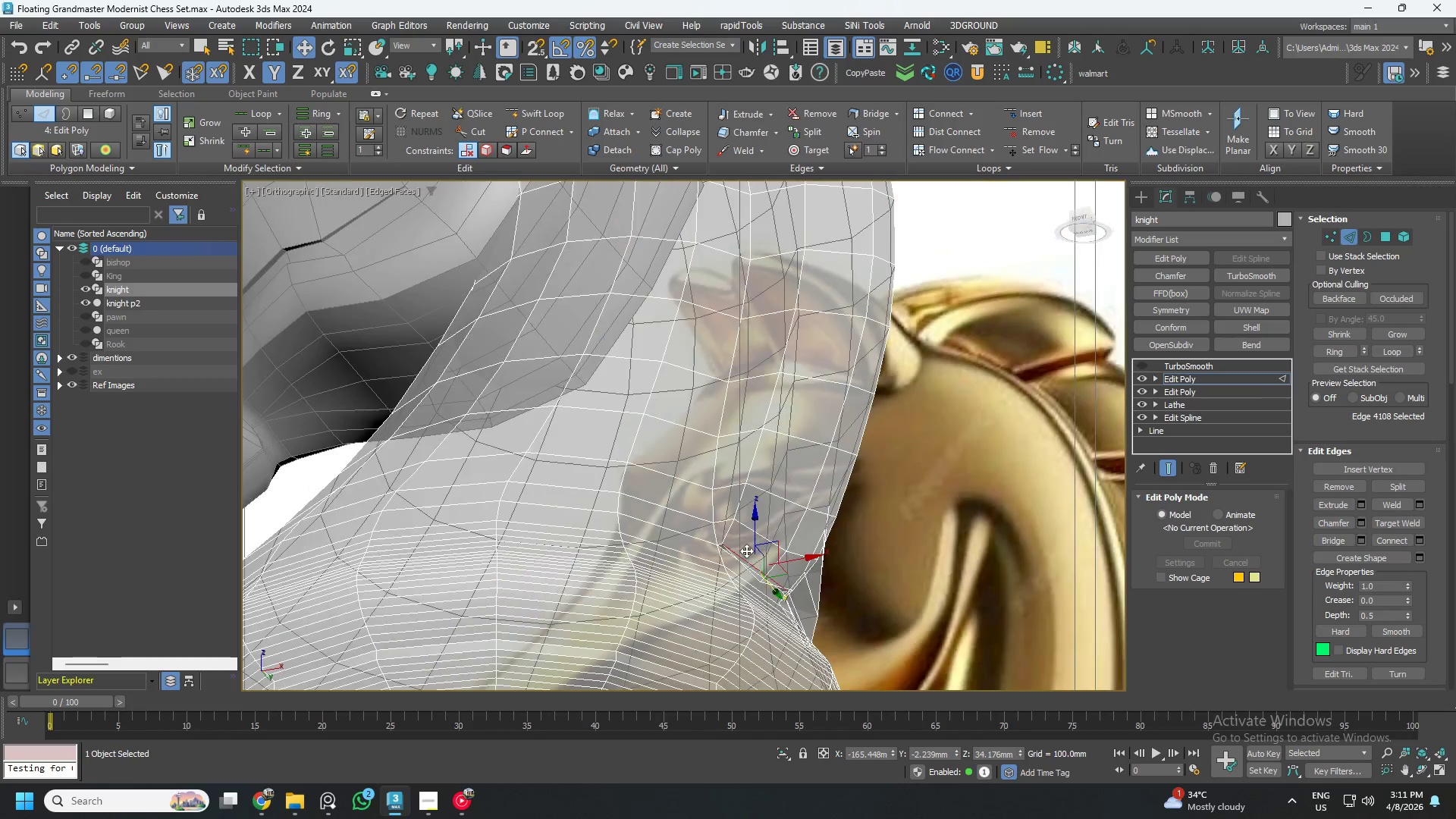 
hold_key(key=AltLeft, duration=0.52)
 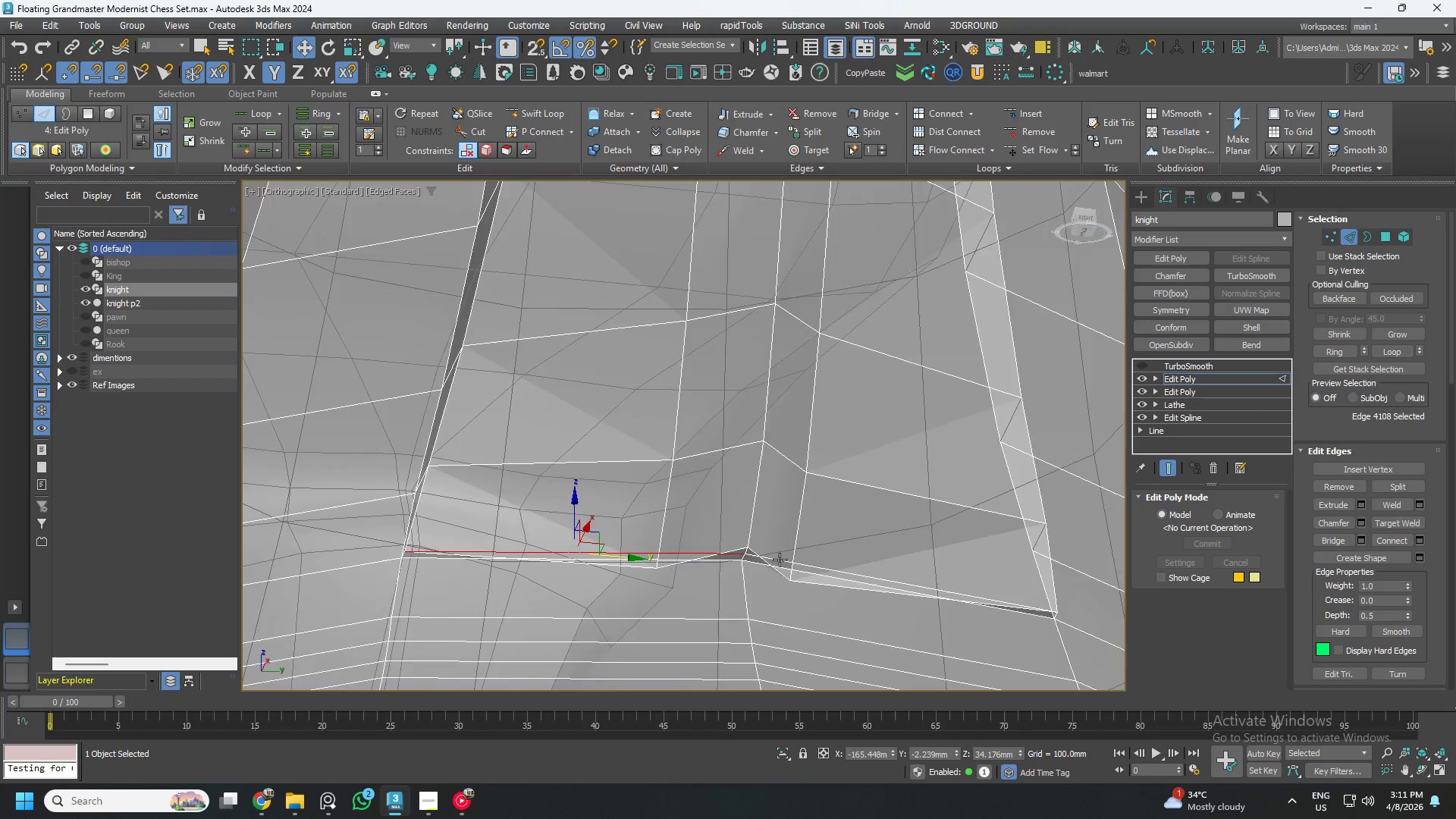 
scroll: coordinate [774, 563], scroll_direction: up, amount: 6.0
 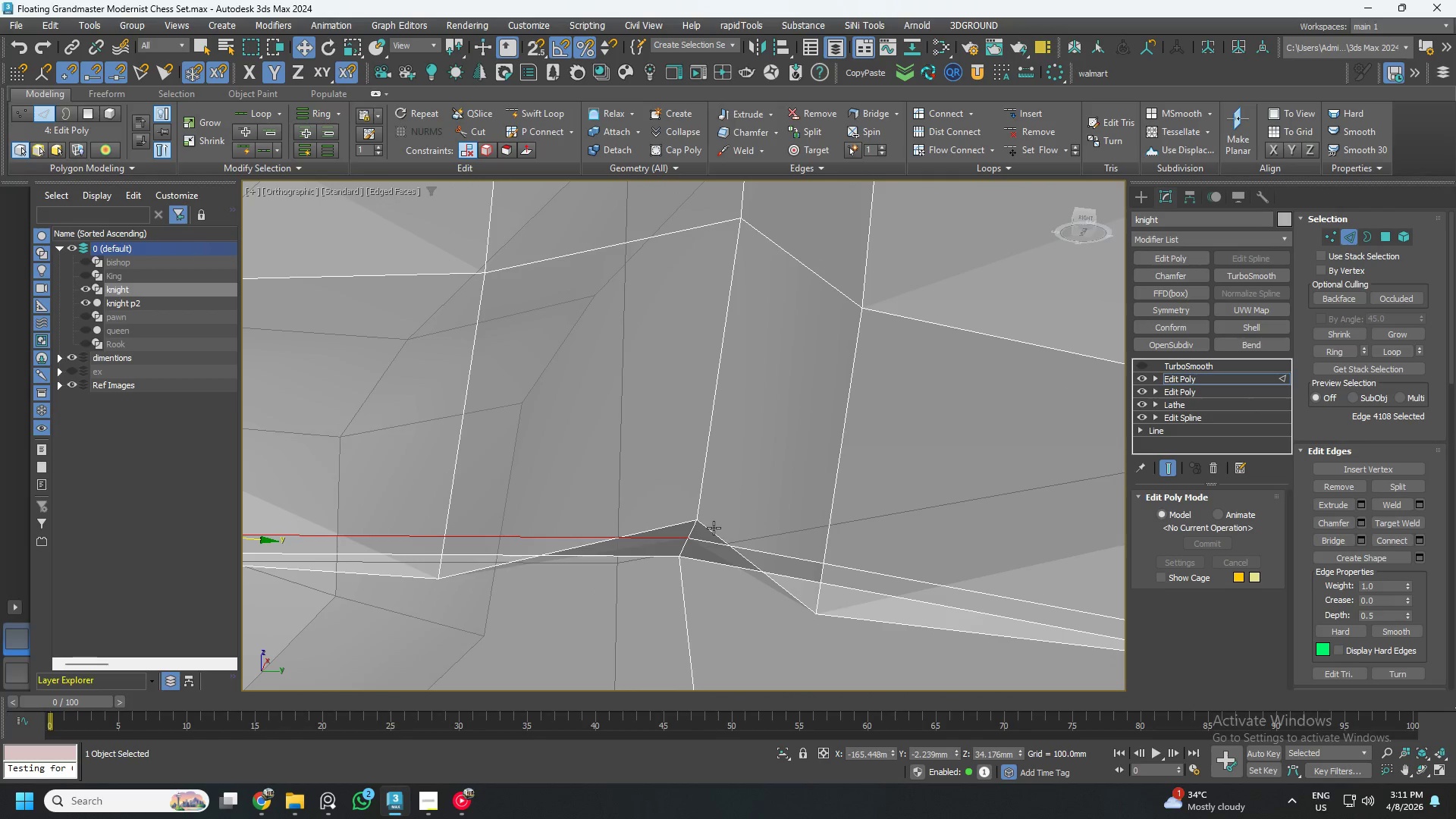 
left_click([714, 528])
 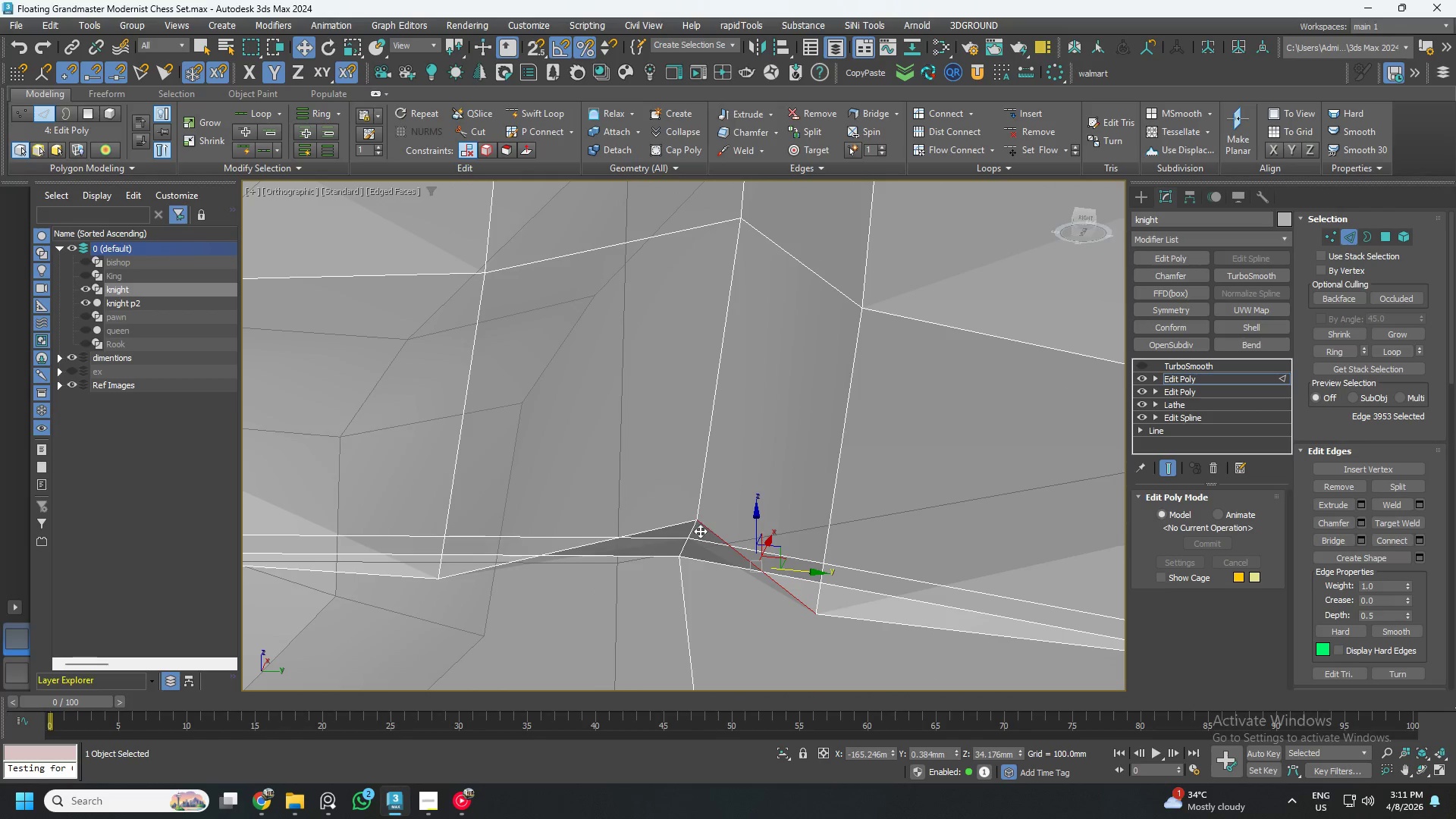 
key(Control+ControlLeft)
 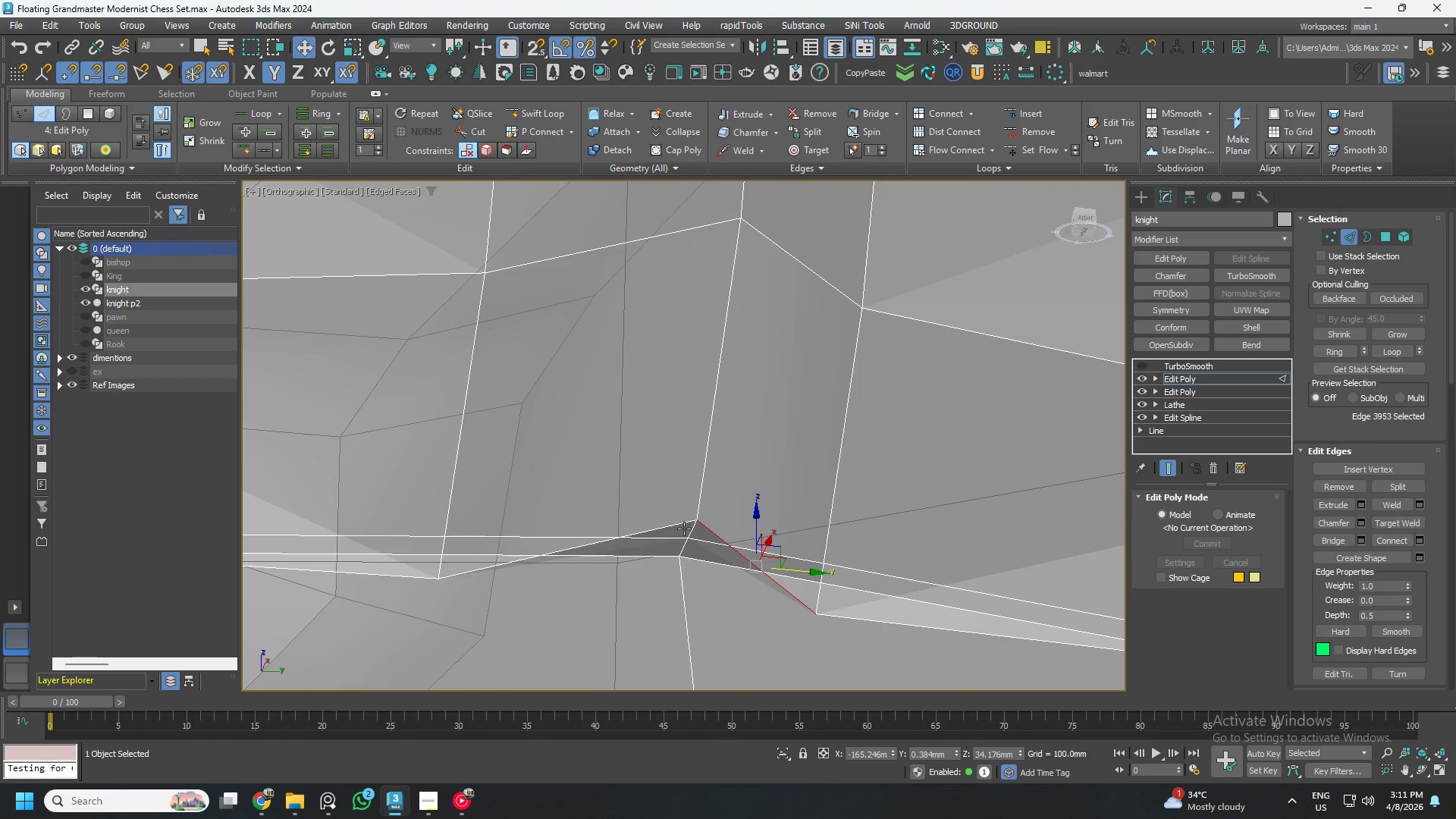 
hold_key(key=ControlLeft, duration=0.47)
left_click([682, 526])
 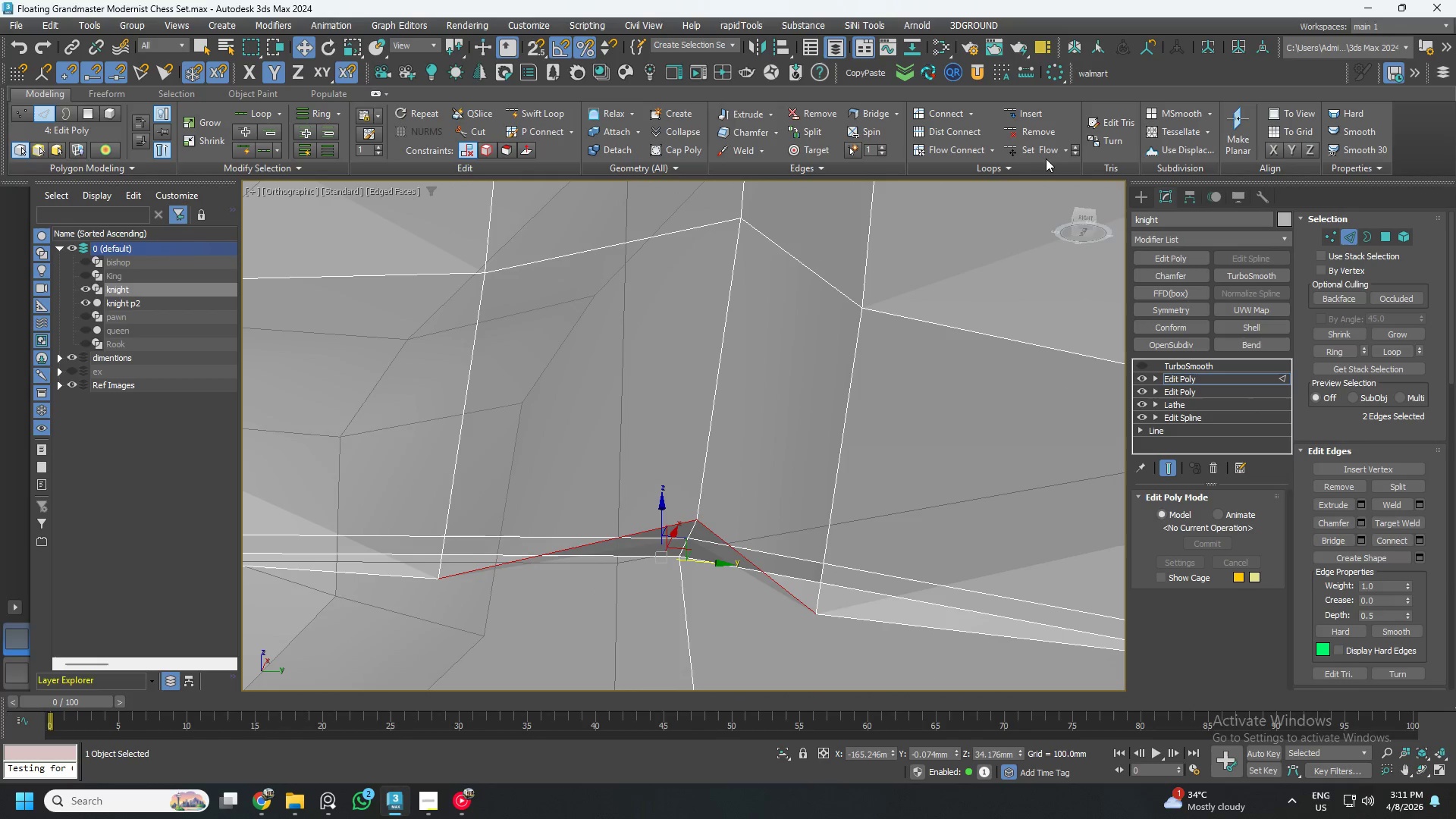 
left_click([1035, 152])
 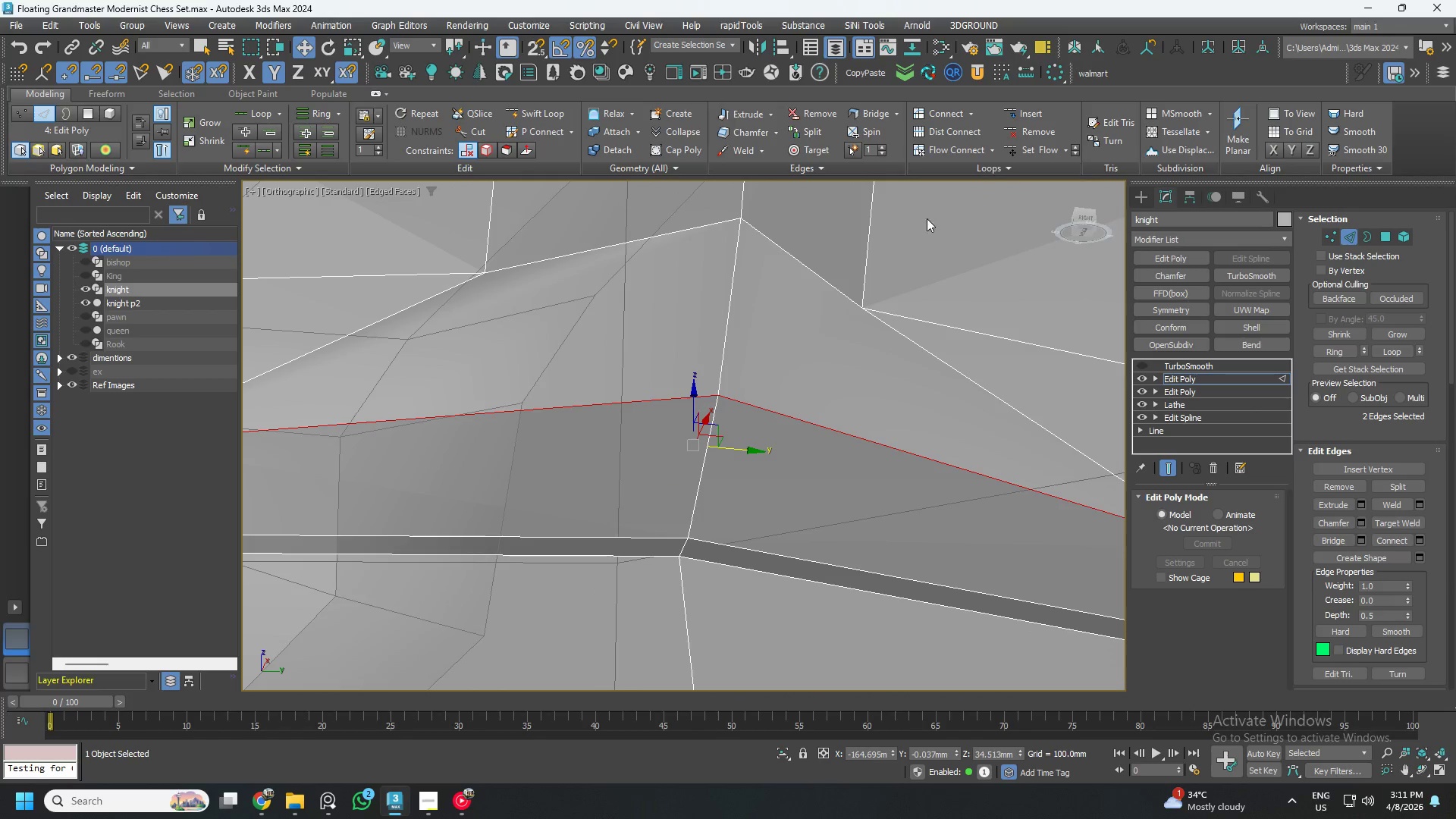 
hold_key(key=AltLeft, duration=0.86)
 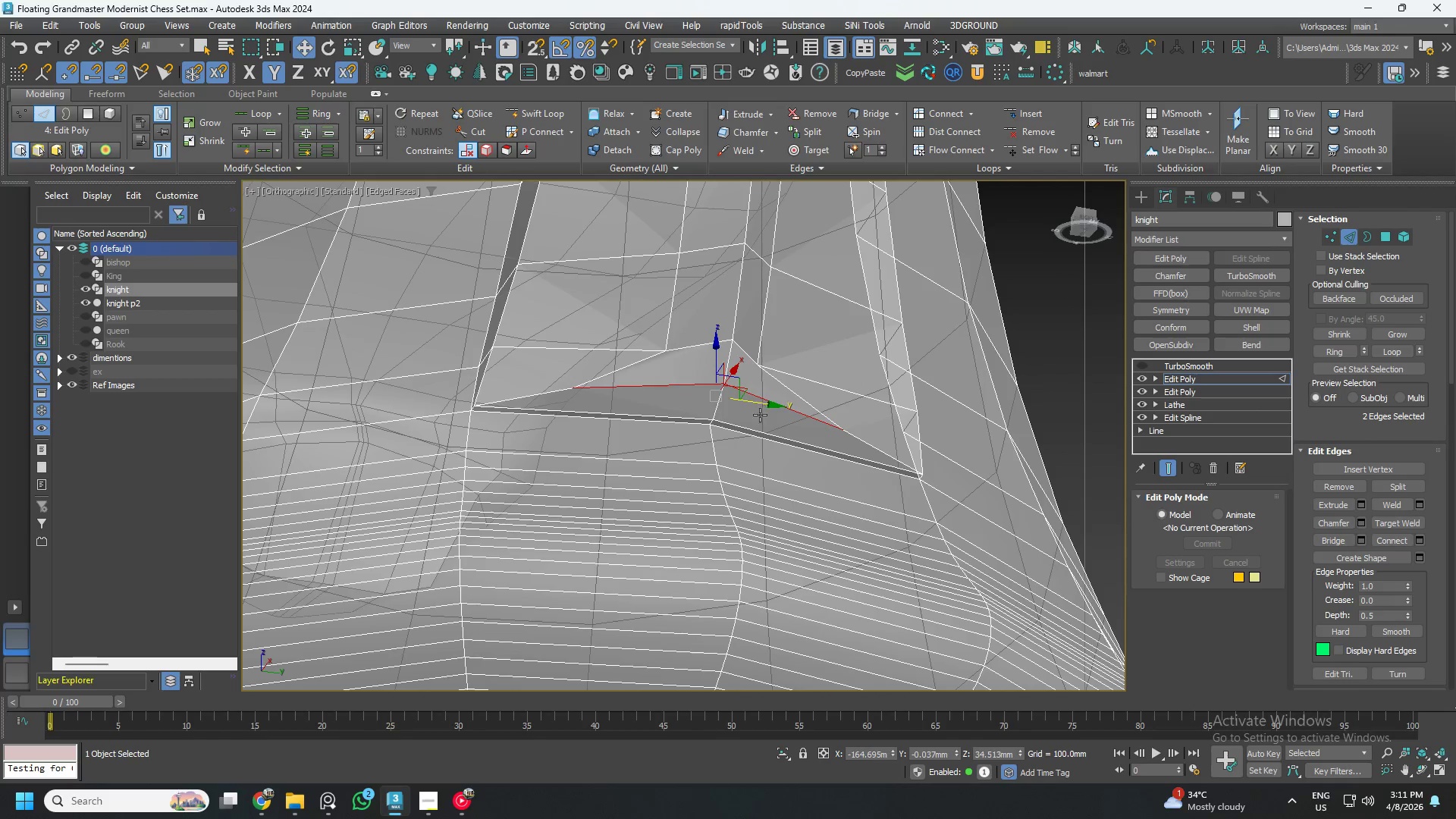 
scroll: coordinate [718, 384], scroll_direction: down, amount: 4.0
 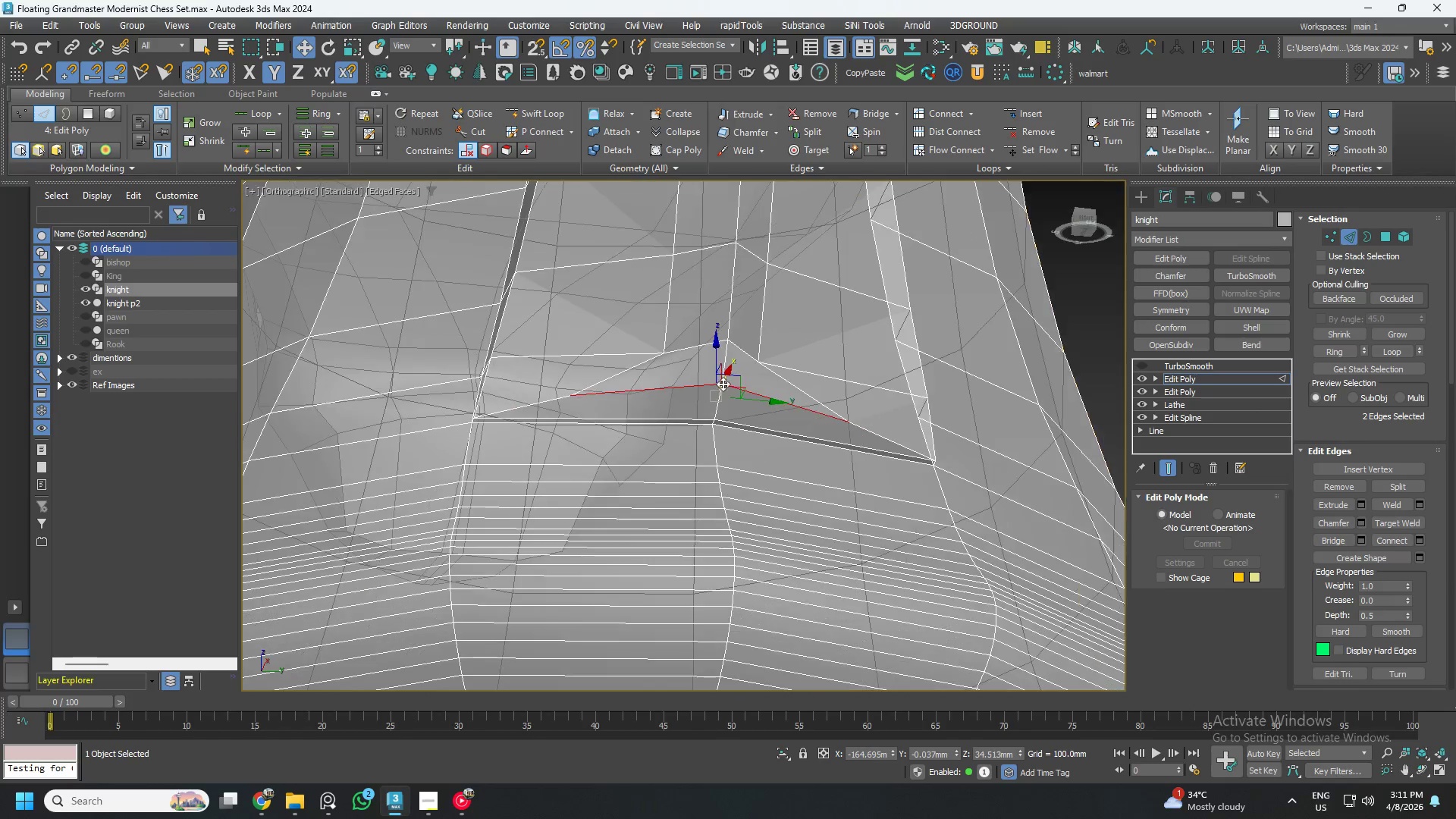 
key(Control+ControlLeft)
 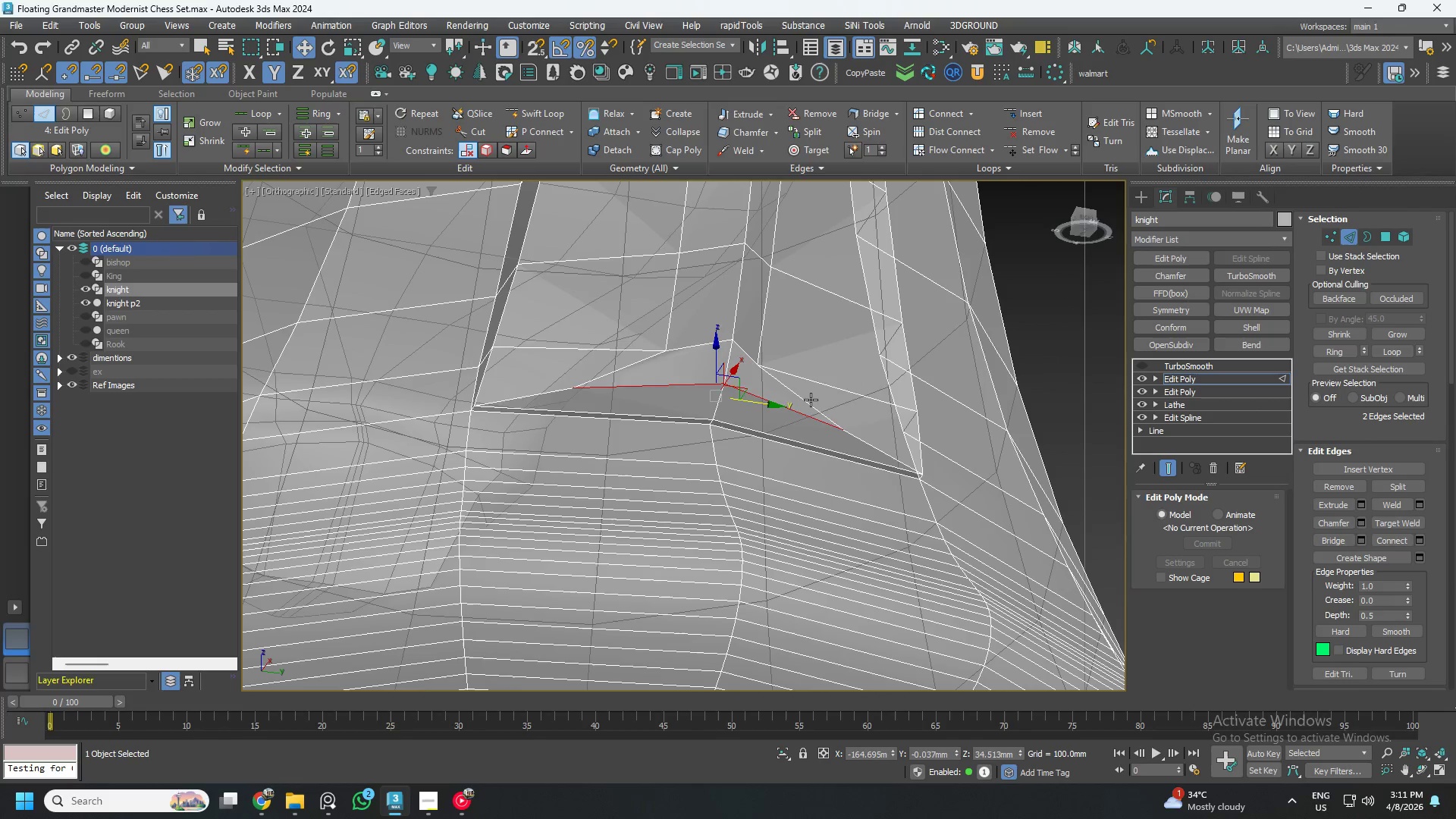 
key(Control+Z)
 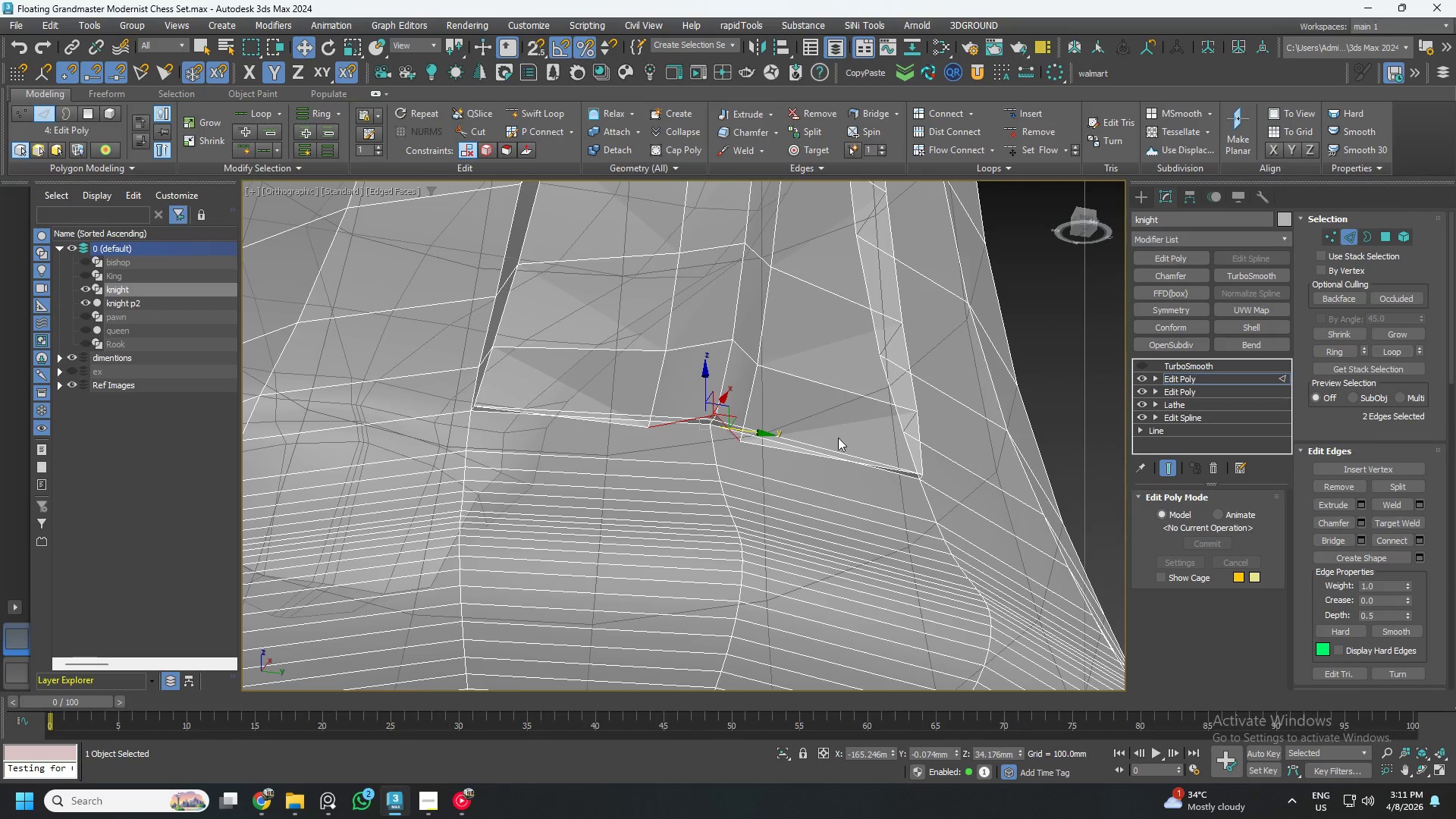 
scroll: coordinate [848, 460], scroll_direction: up, amount: 3.0
 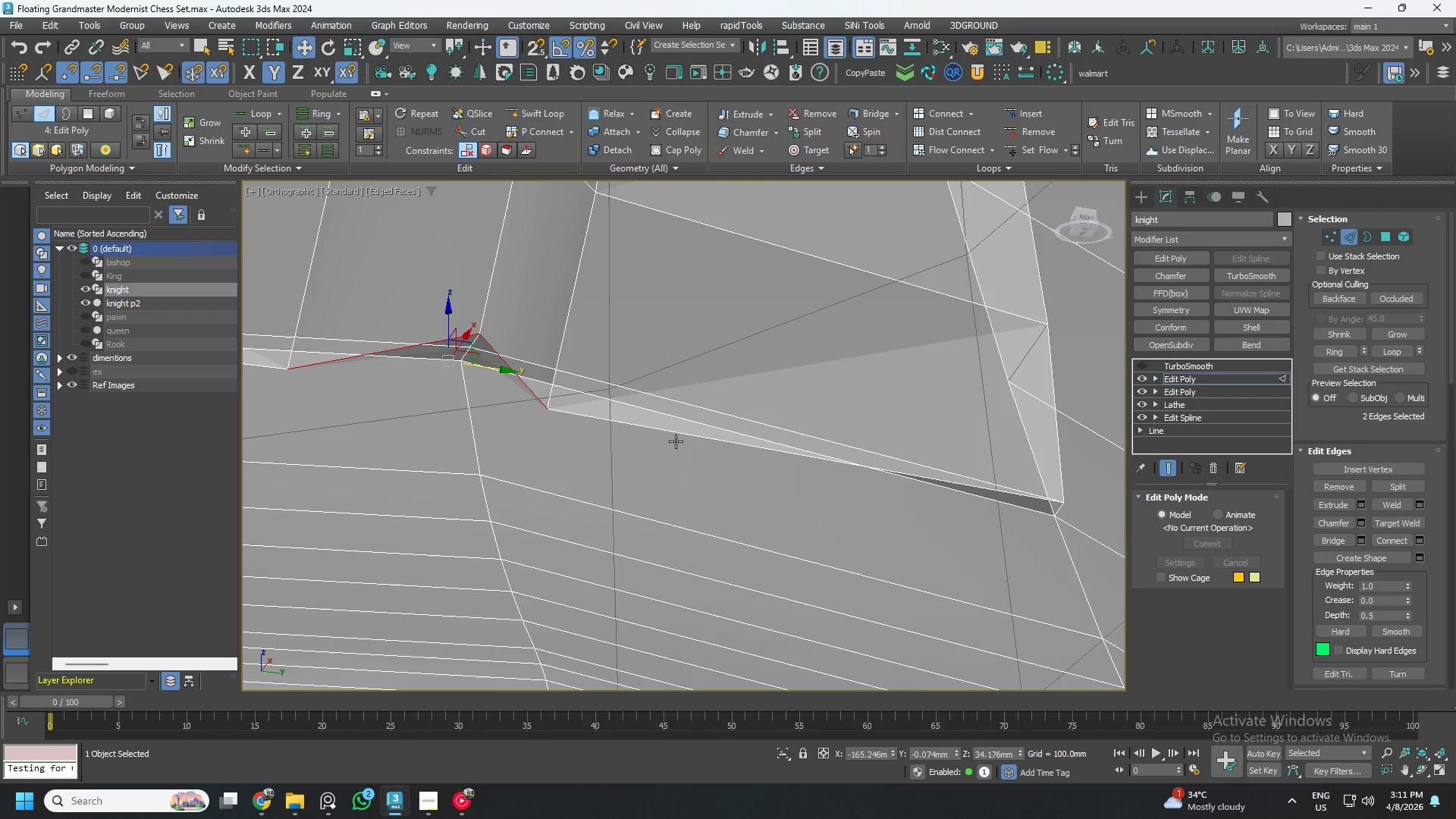 
left_click([672, 431])
 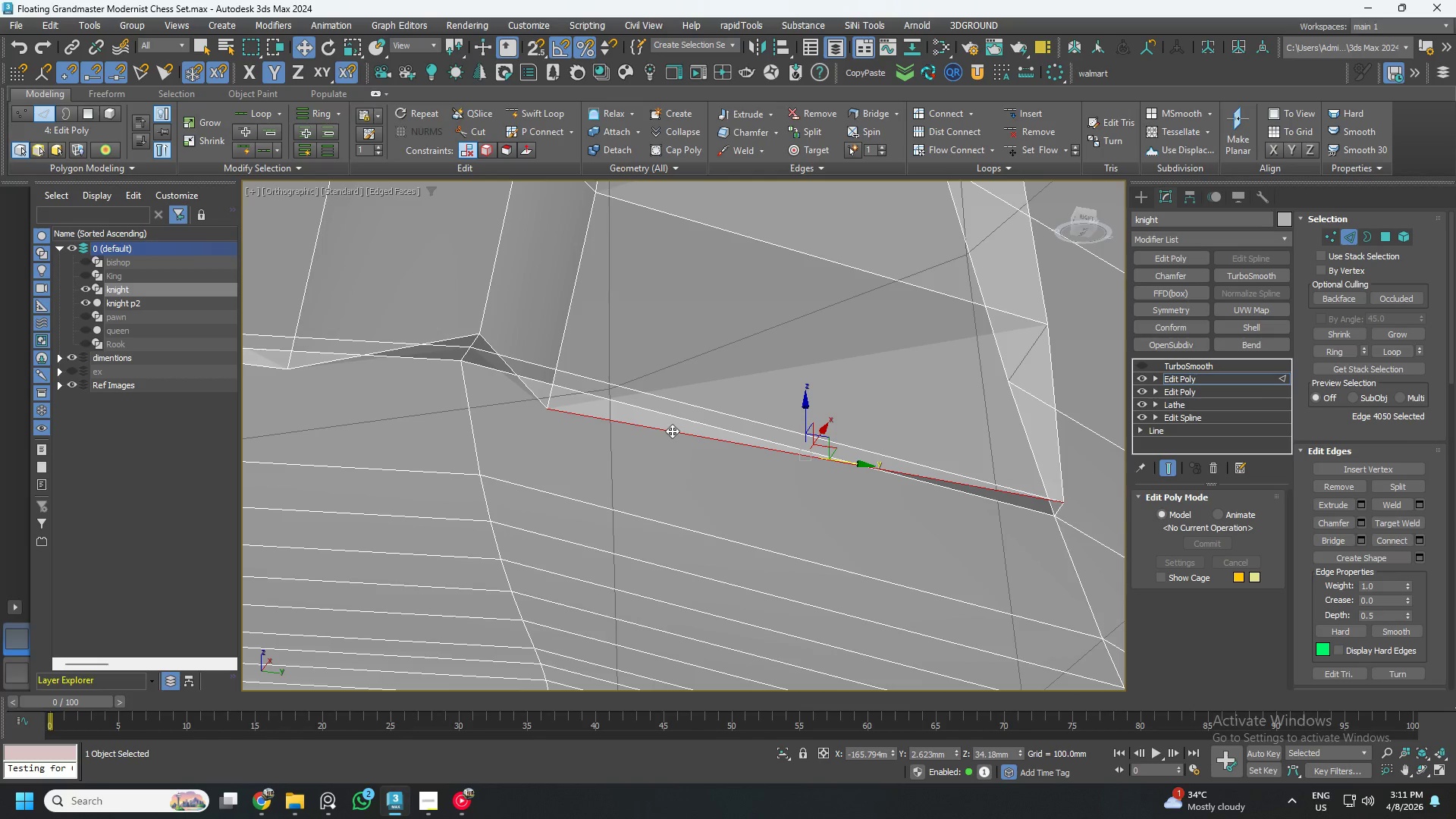 
key(Control+ControlLeft)
 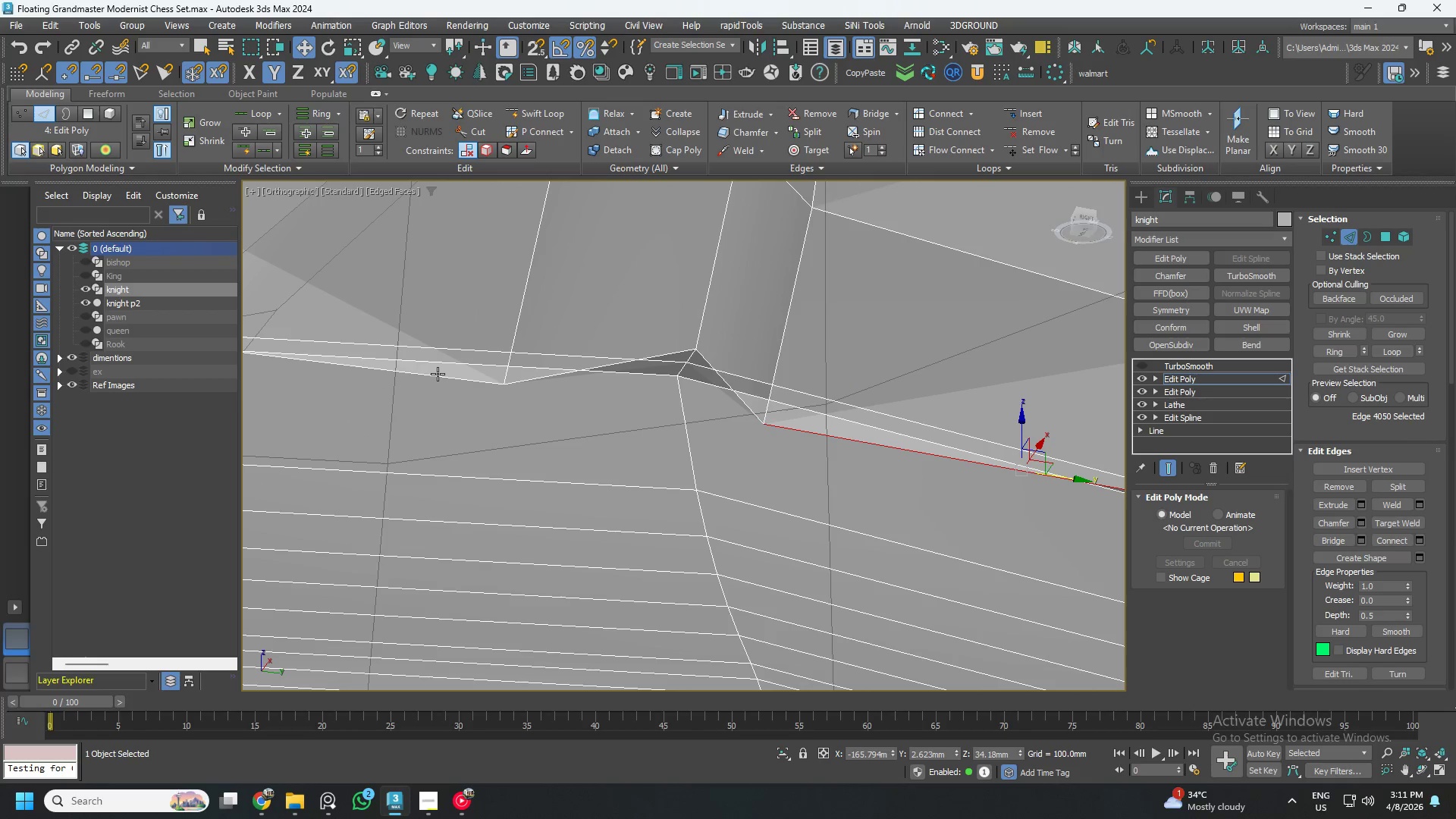 
scroll: coordinate [439, 408], scroll_direction: none, amount: 0.0
 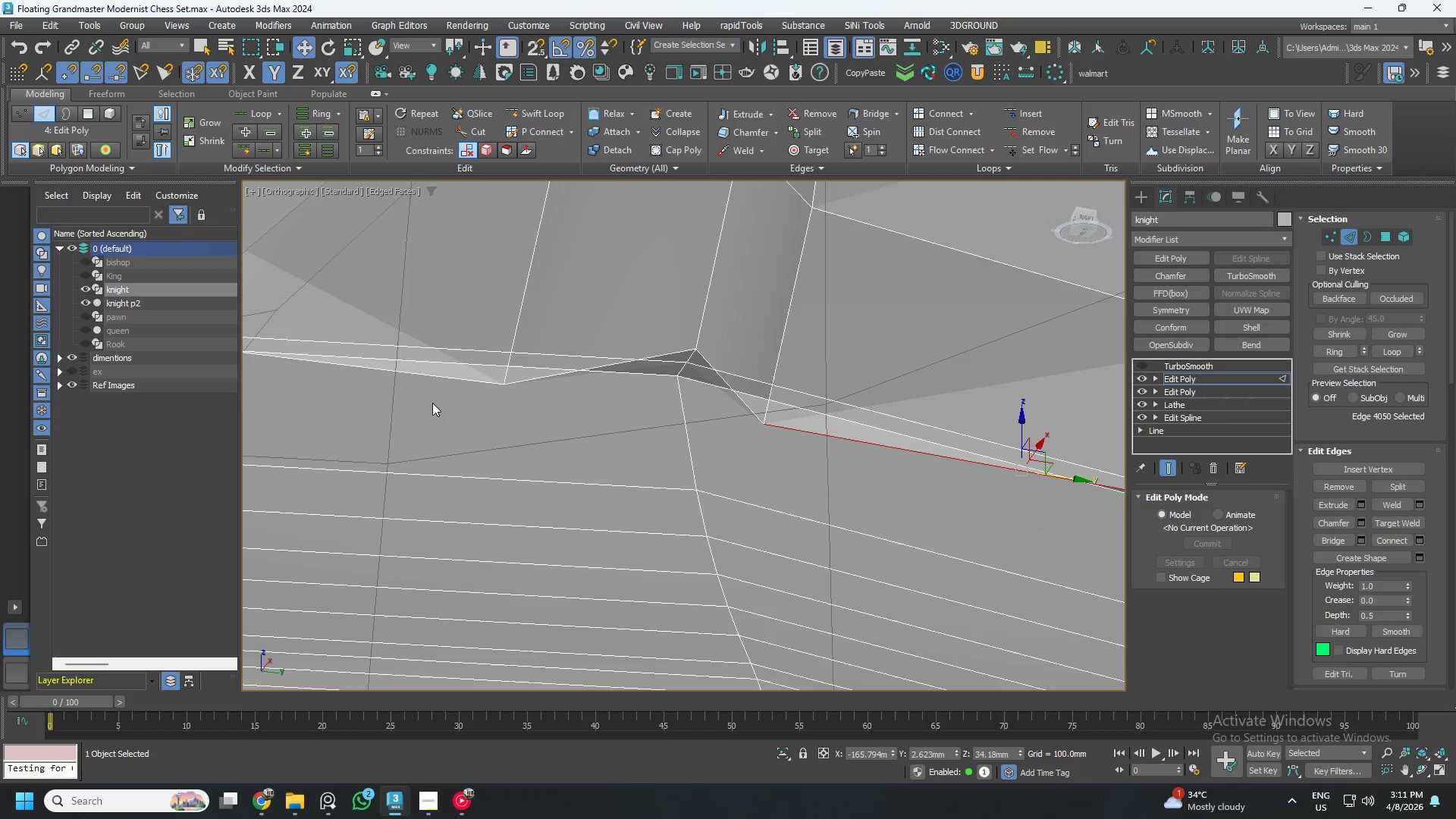 
left_click([436, 375])
 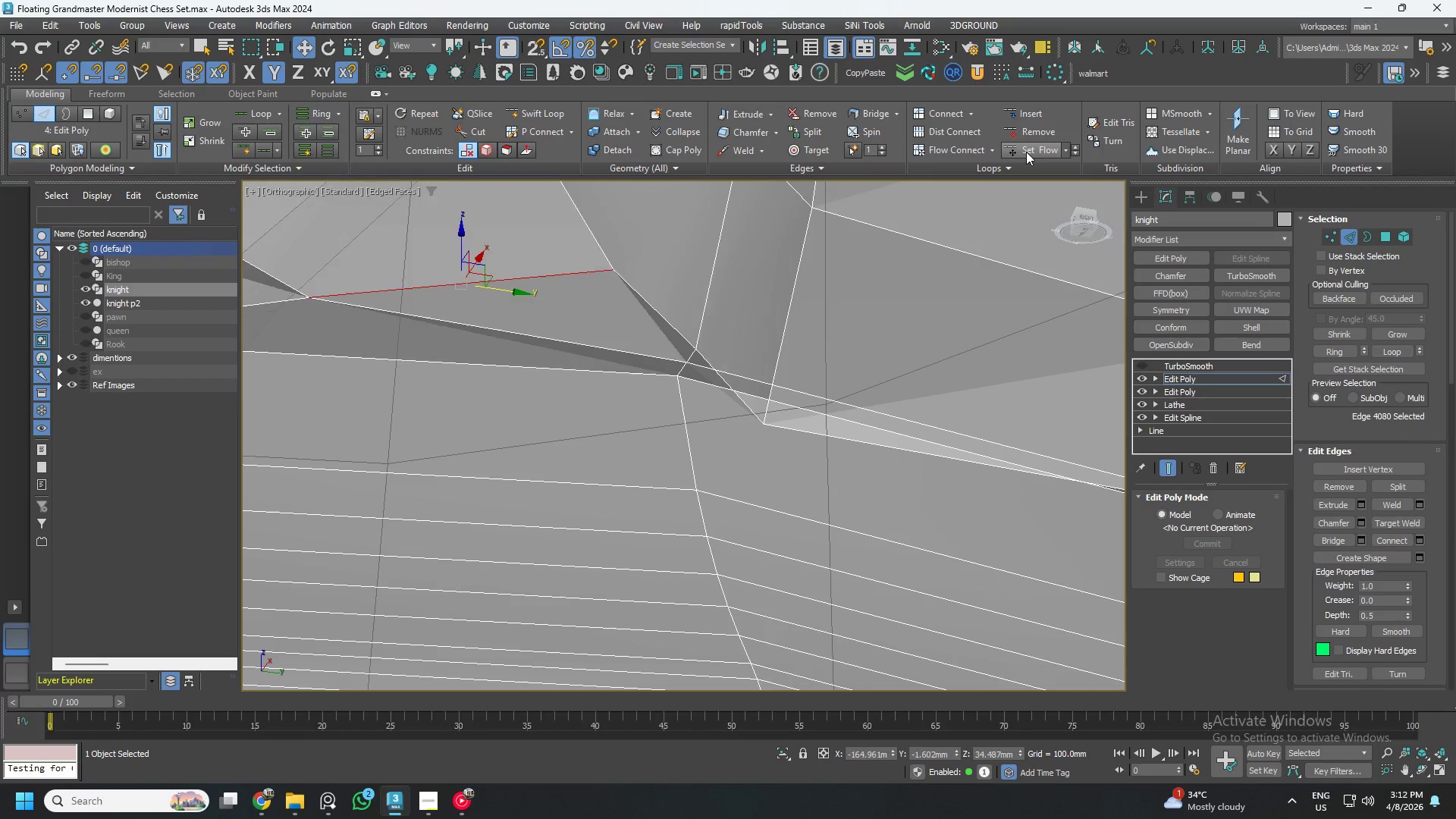 
scroll: coordinate [868, 291], scroll_direction: down, amount: 2.0
 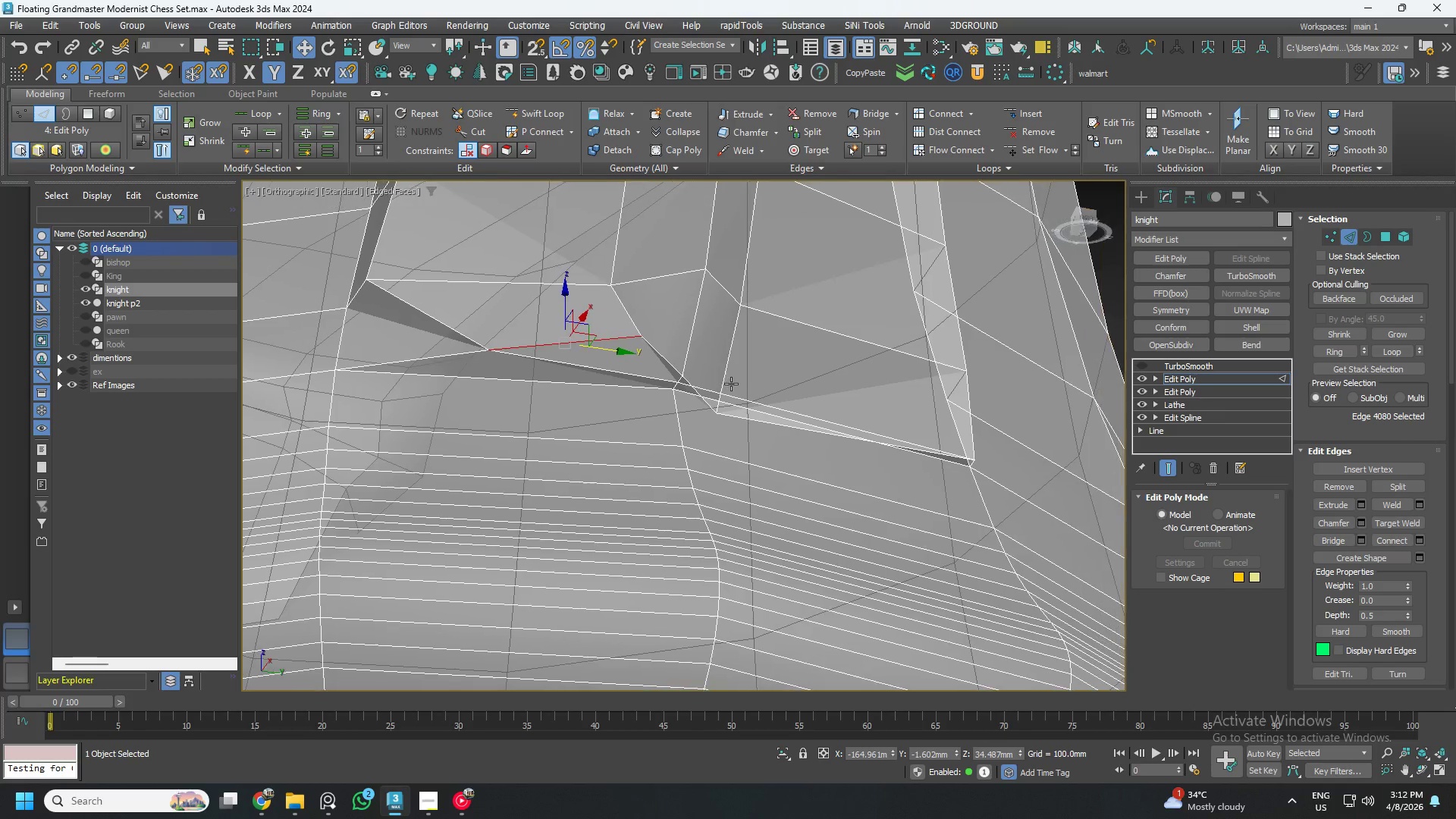 
left_click([768, 430])
 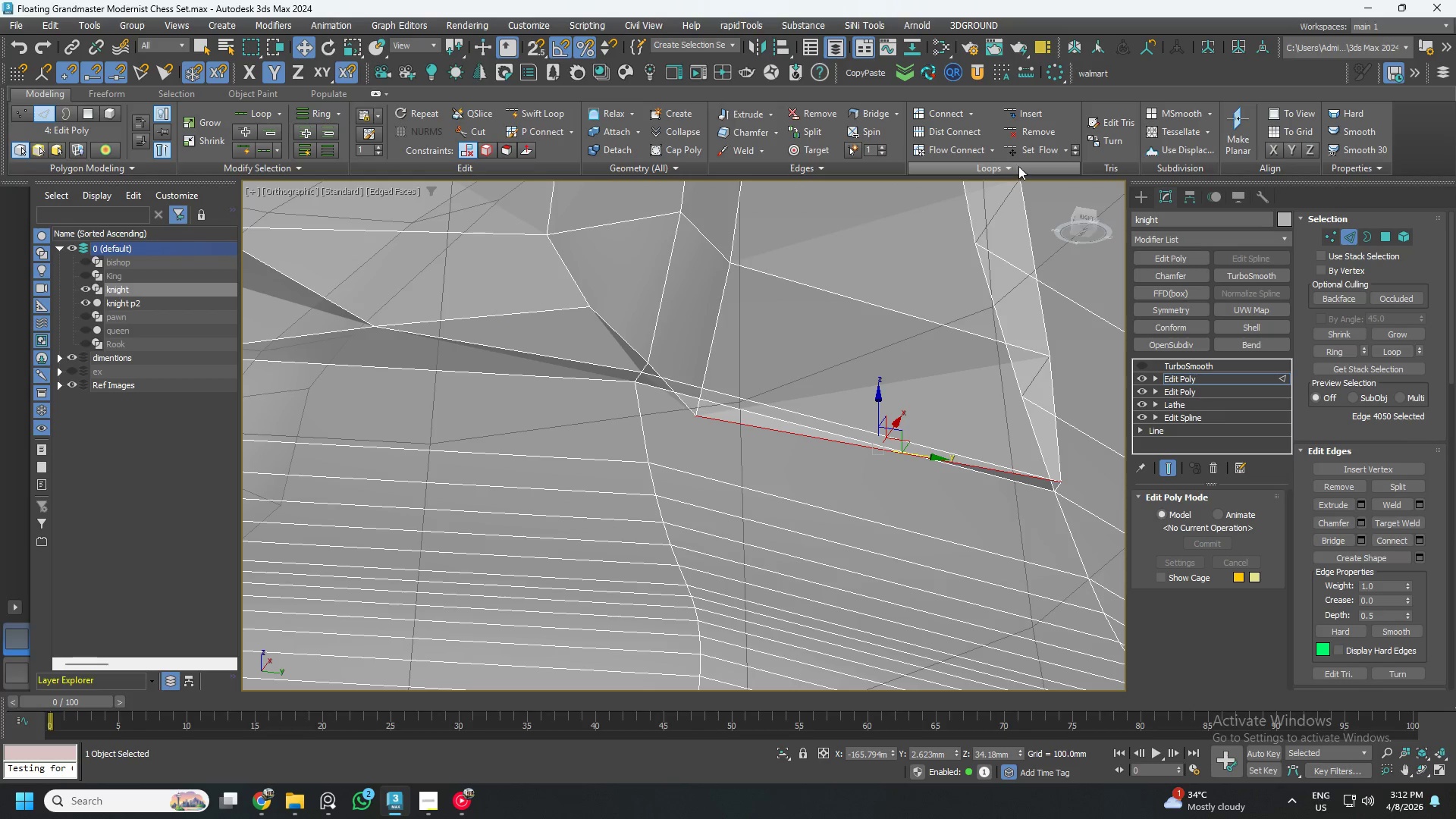 
scroll: coordinate [765, 406], scroll_direction: up, amount: 1.0
 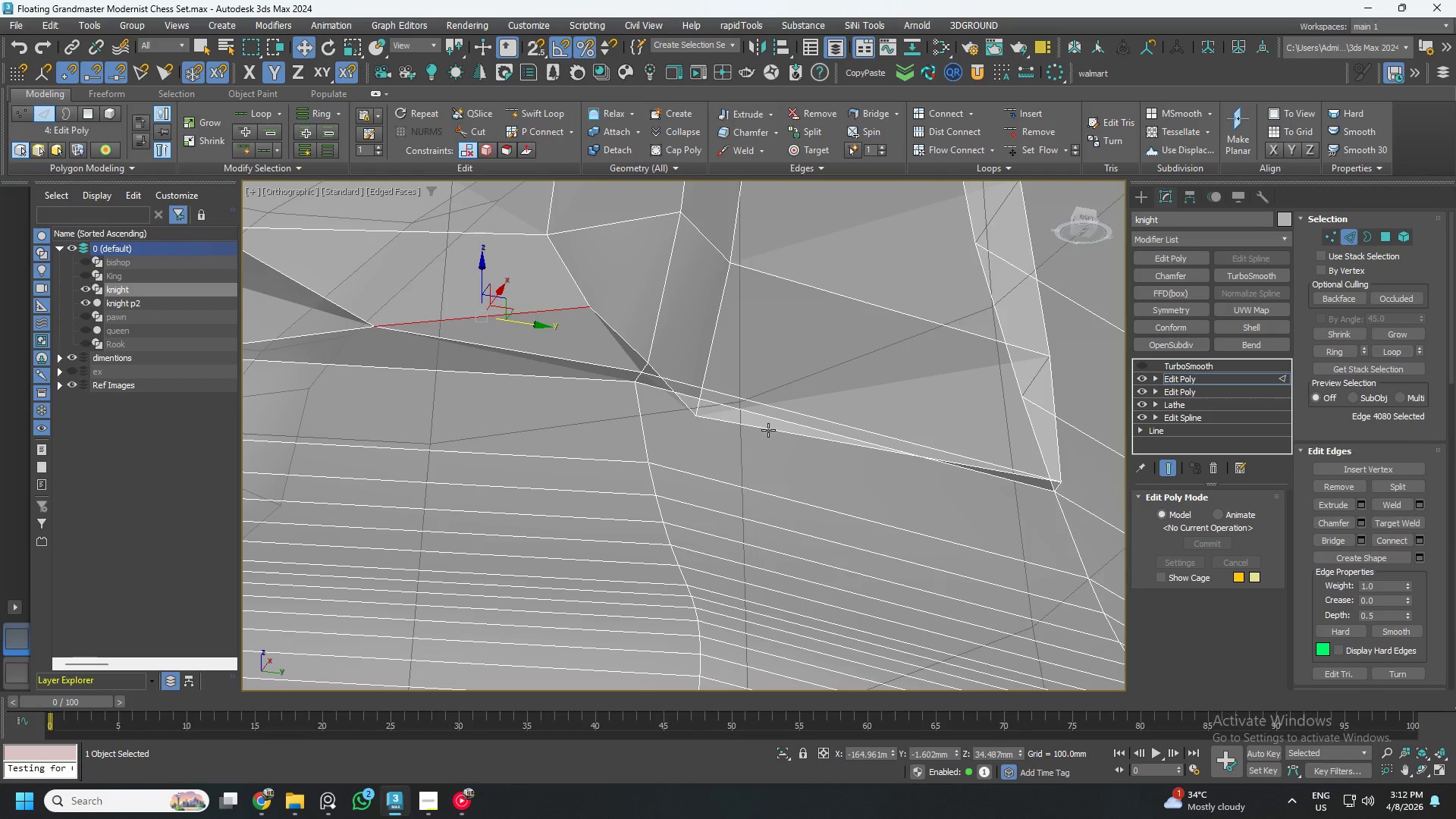 
left_click([1042, 148])
 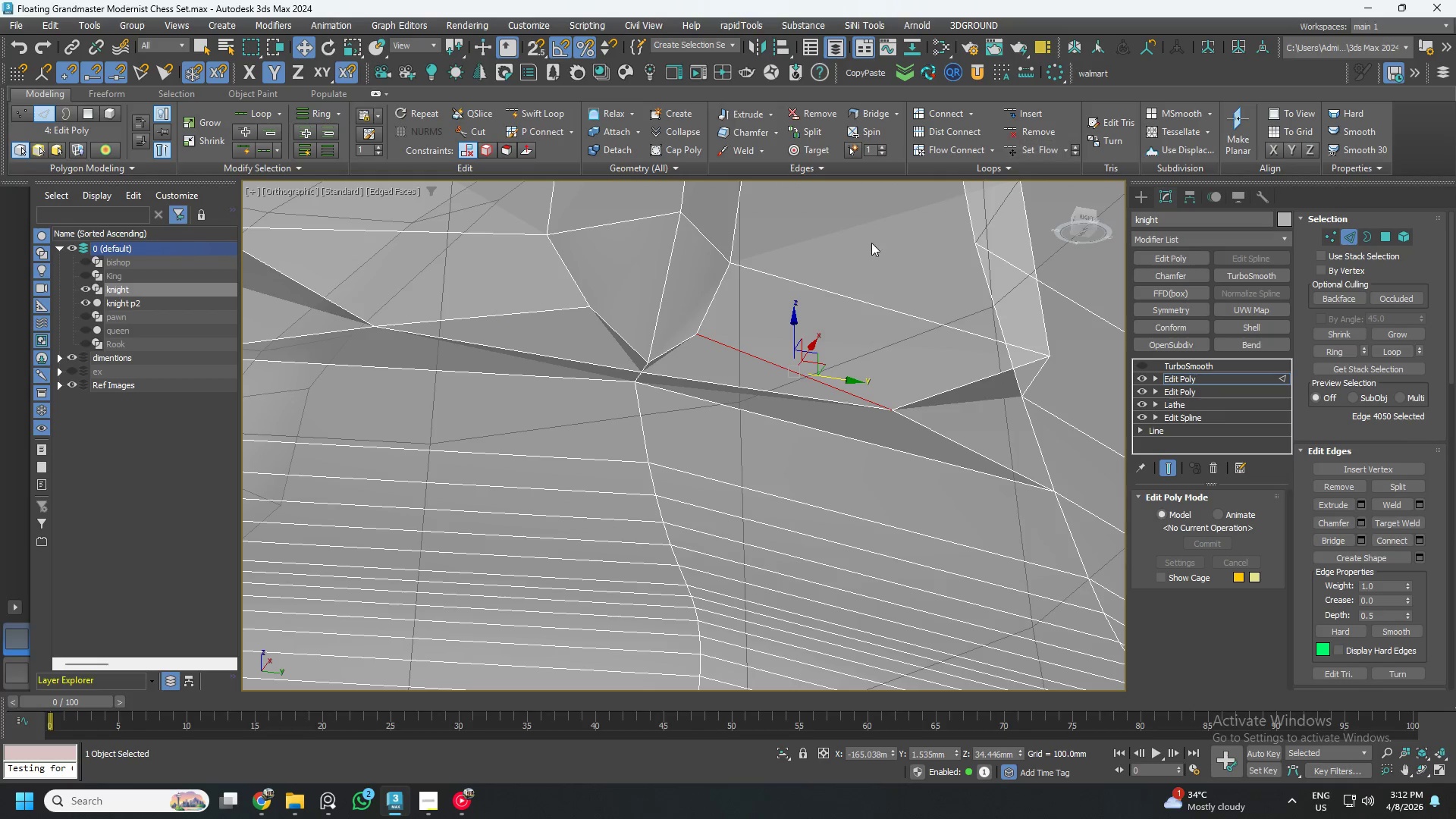 
hold_key(key=AltLeft, duration=0.58)
 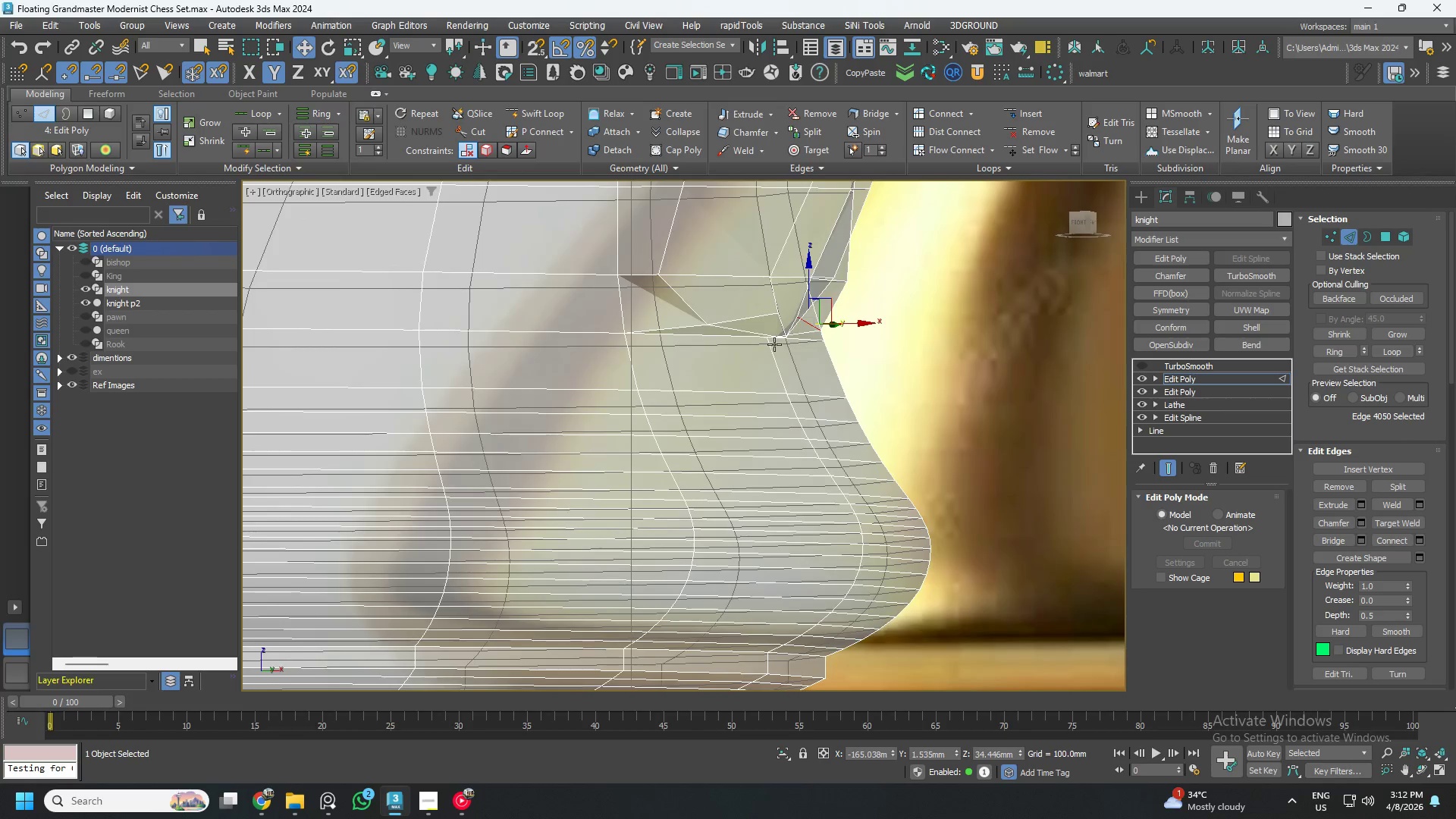 
scroll: coordinate [819, 276], scroll_direction: down, amount: 2.0
 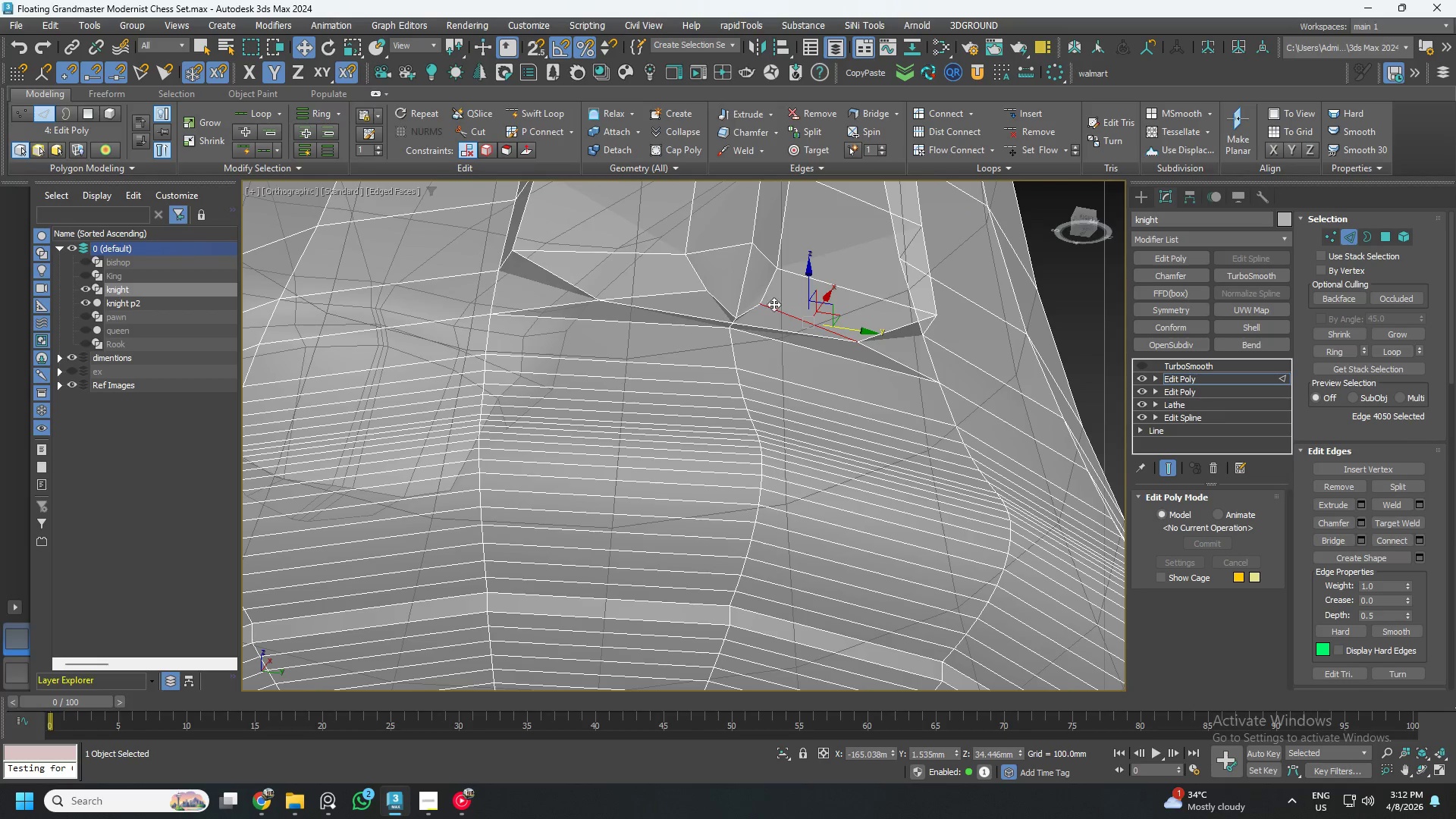 
hold_key(key=AltLeft, duration=0.61)
 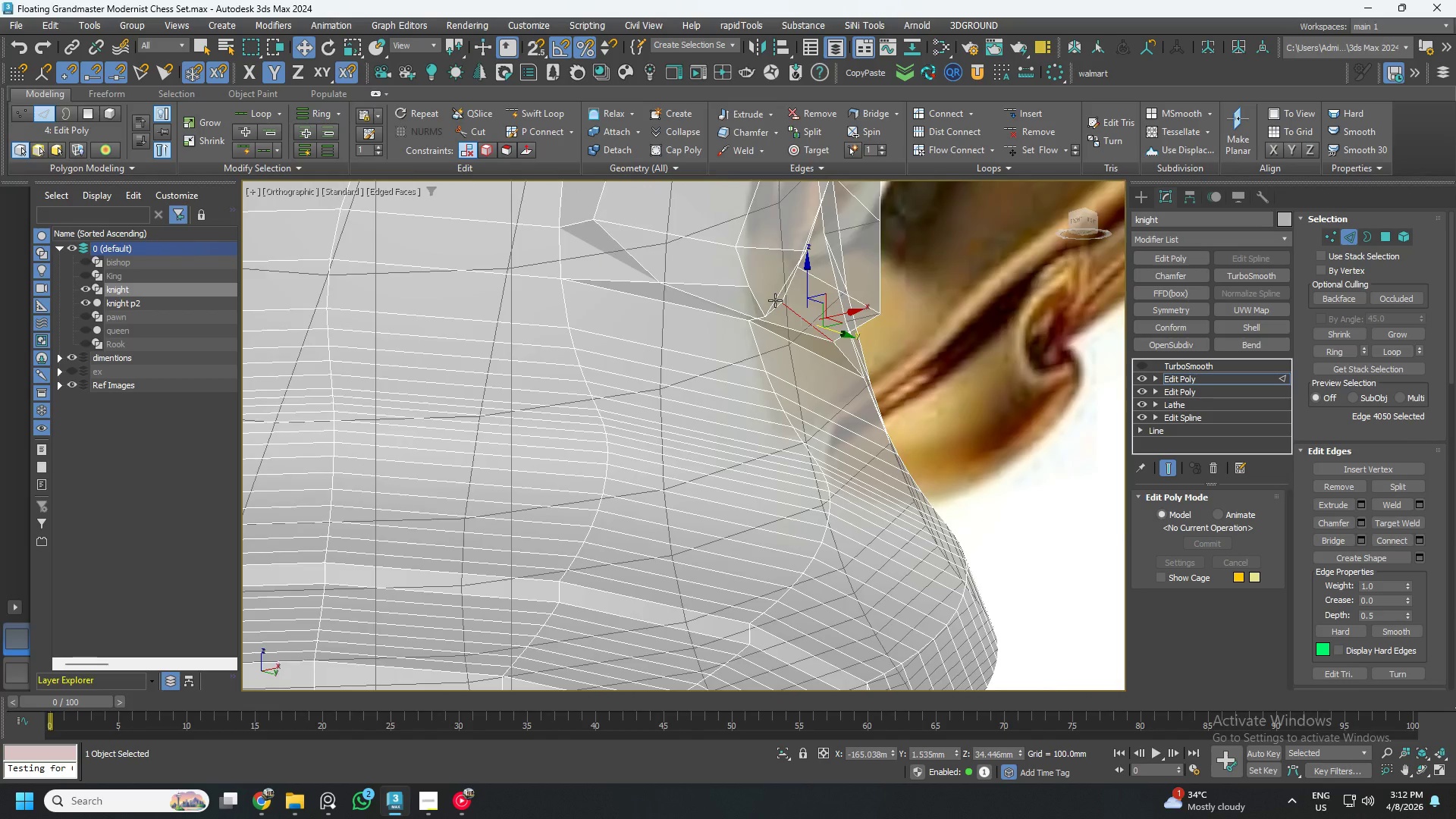 
scroll: coordinate [765, 309], scroll_direction: up, amount: 3.0
 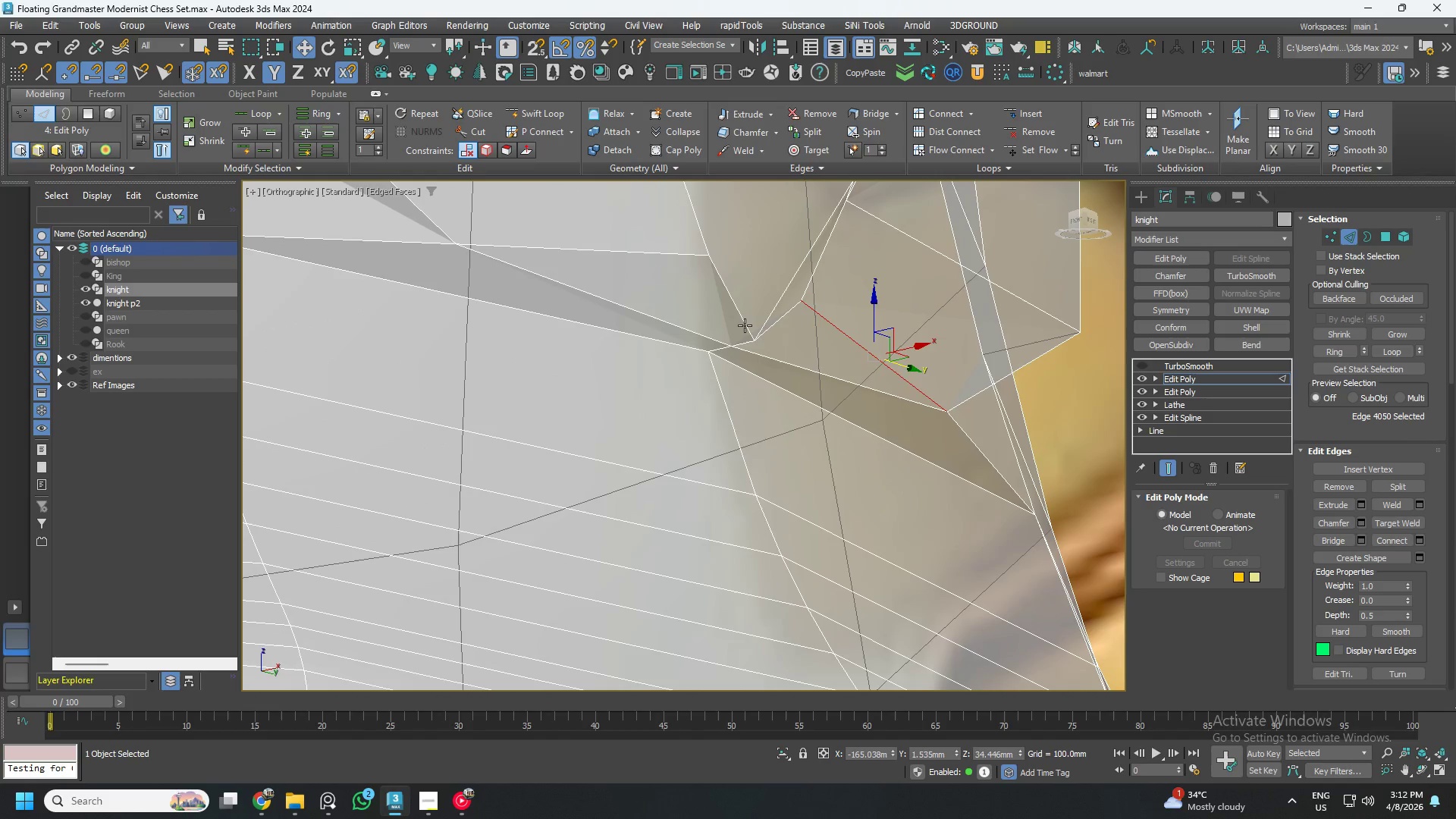 
left_click([745, 325])
 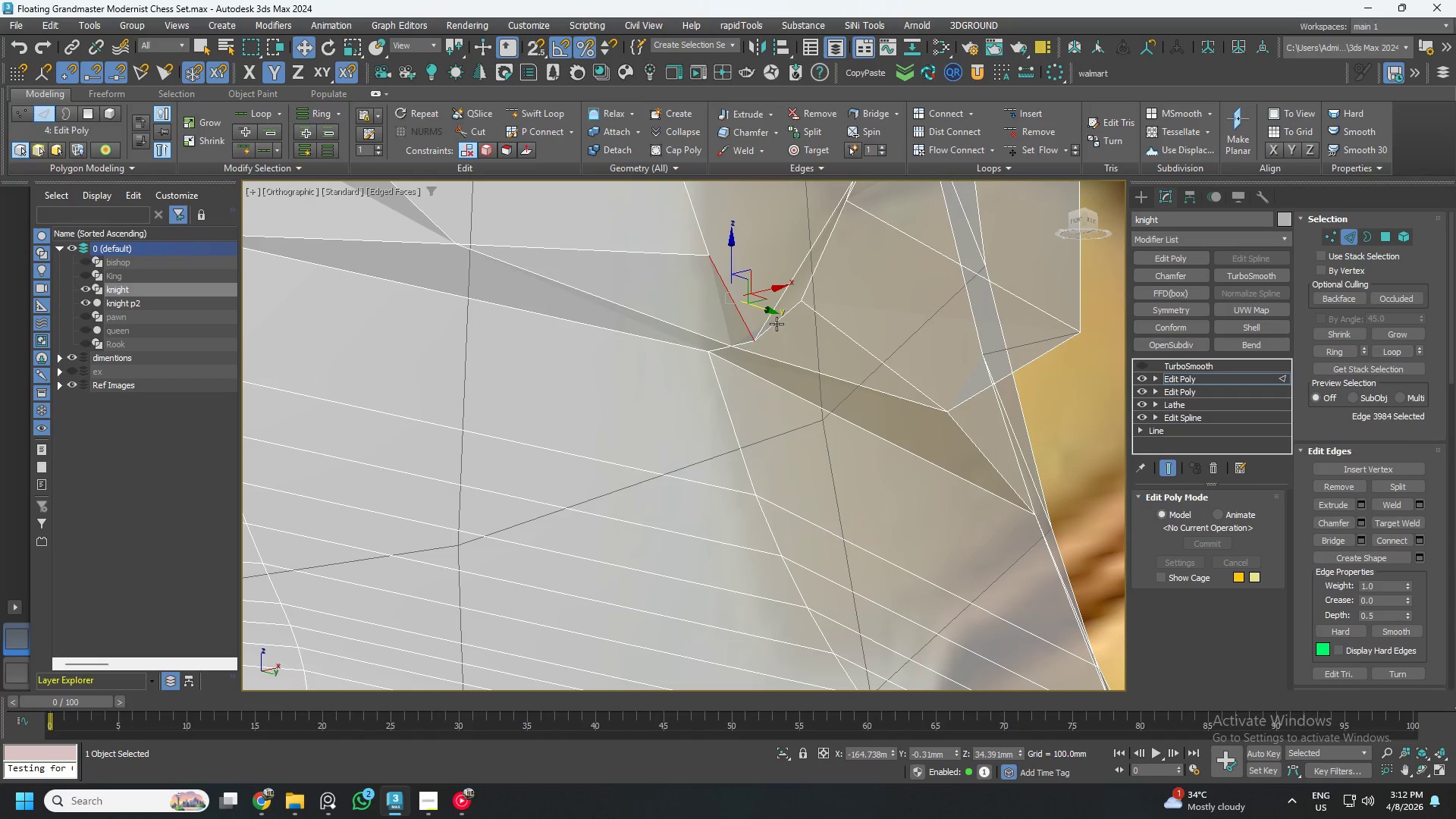 
hold_key(key=AltLeft, duration=0.38)
 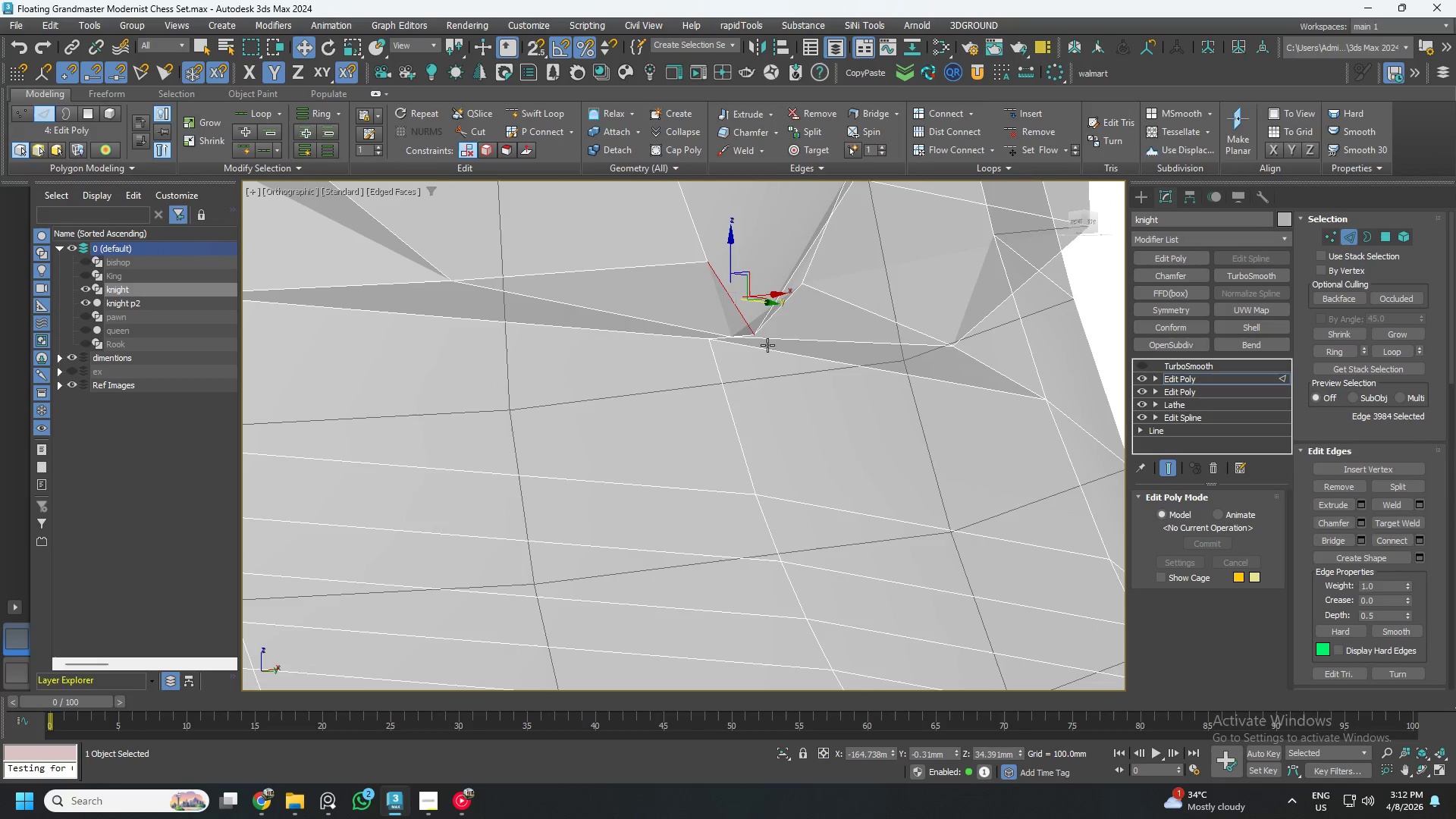 
key(1)
 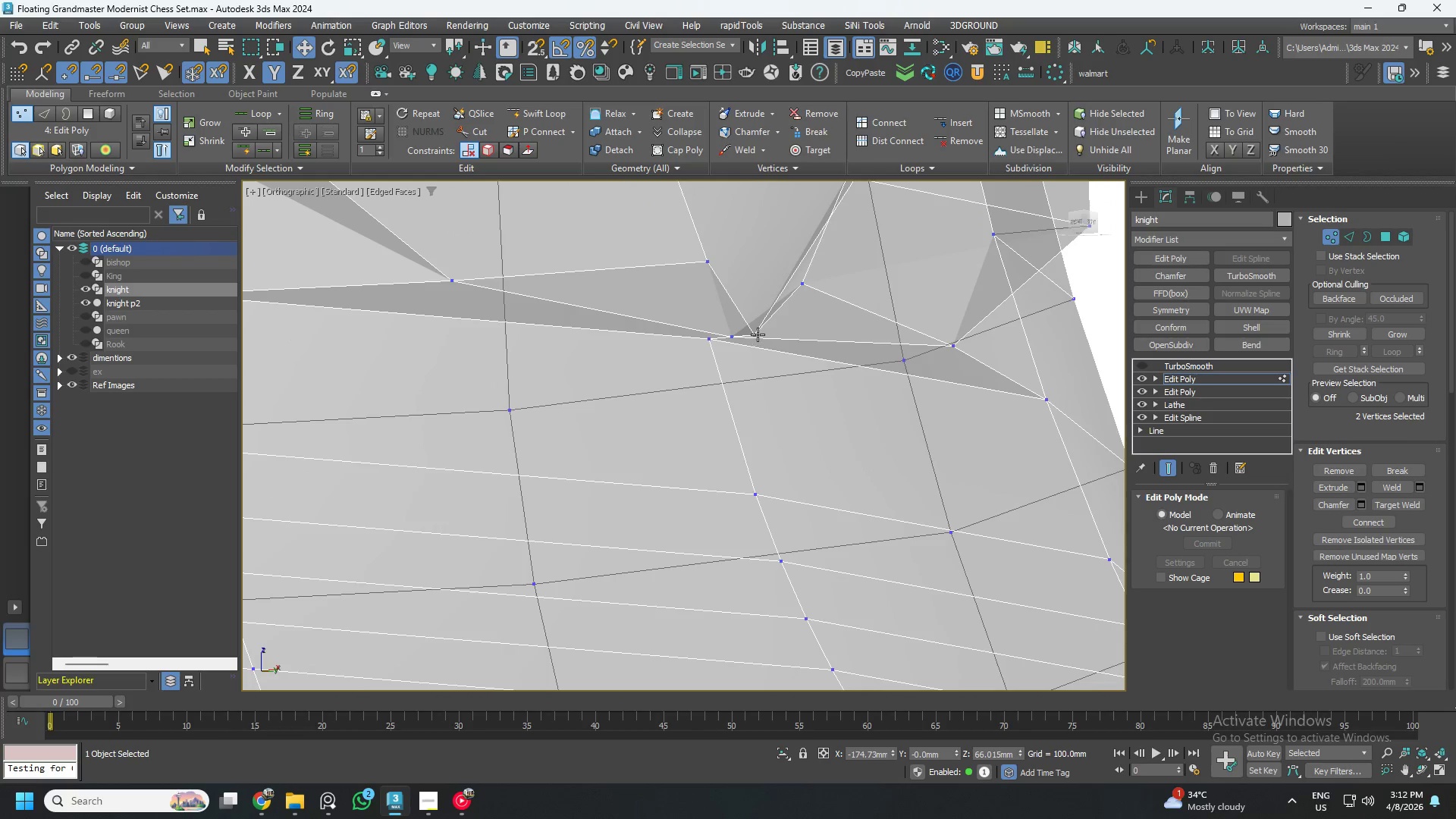 
left_click([758, 334])
 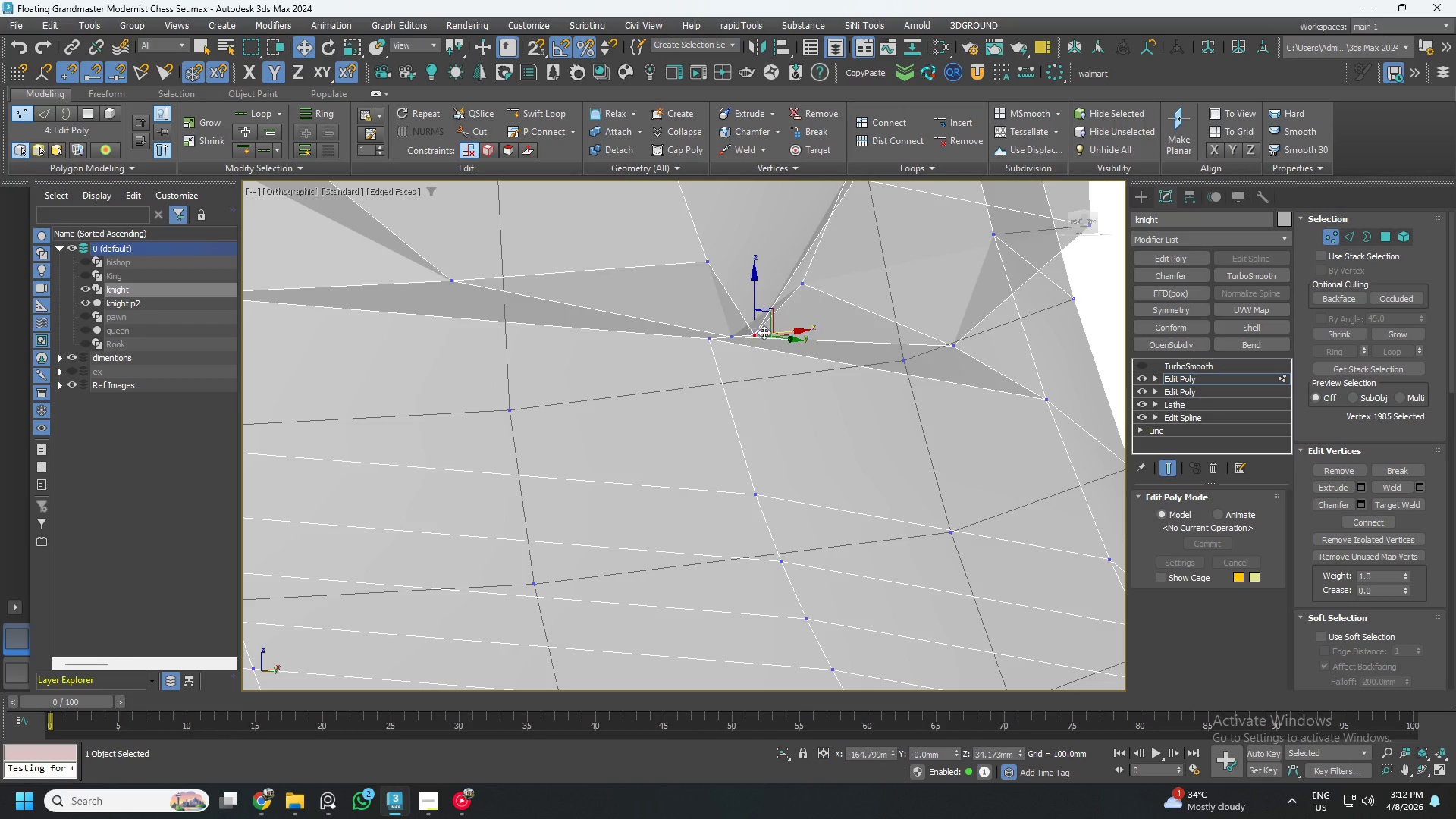 
hold_key(key=AltLeft, duration=0.92)
 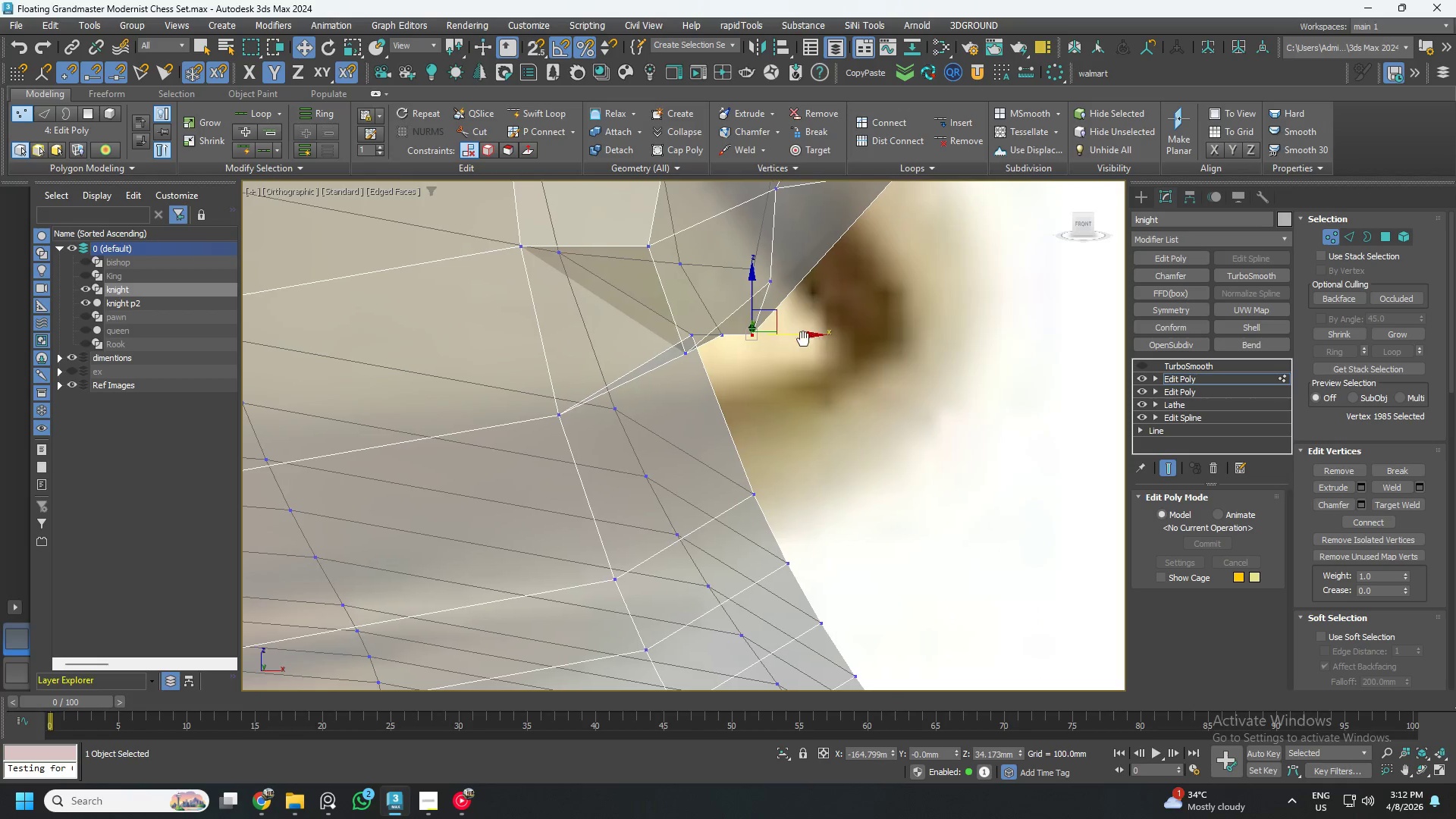 
hold_key(key=AltLeft, duration=0.36)
 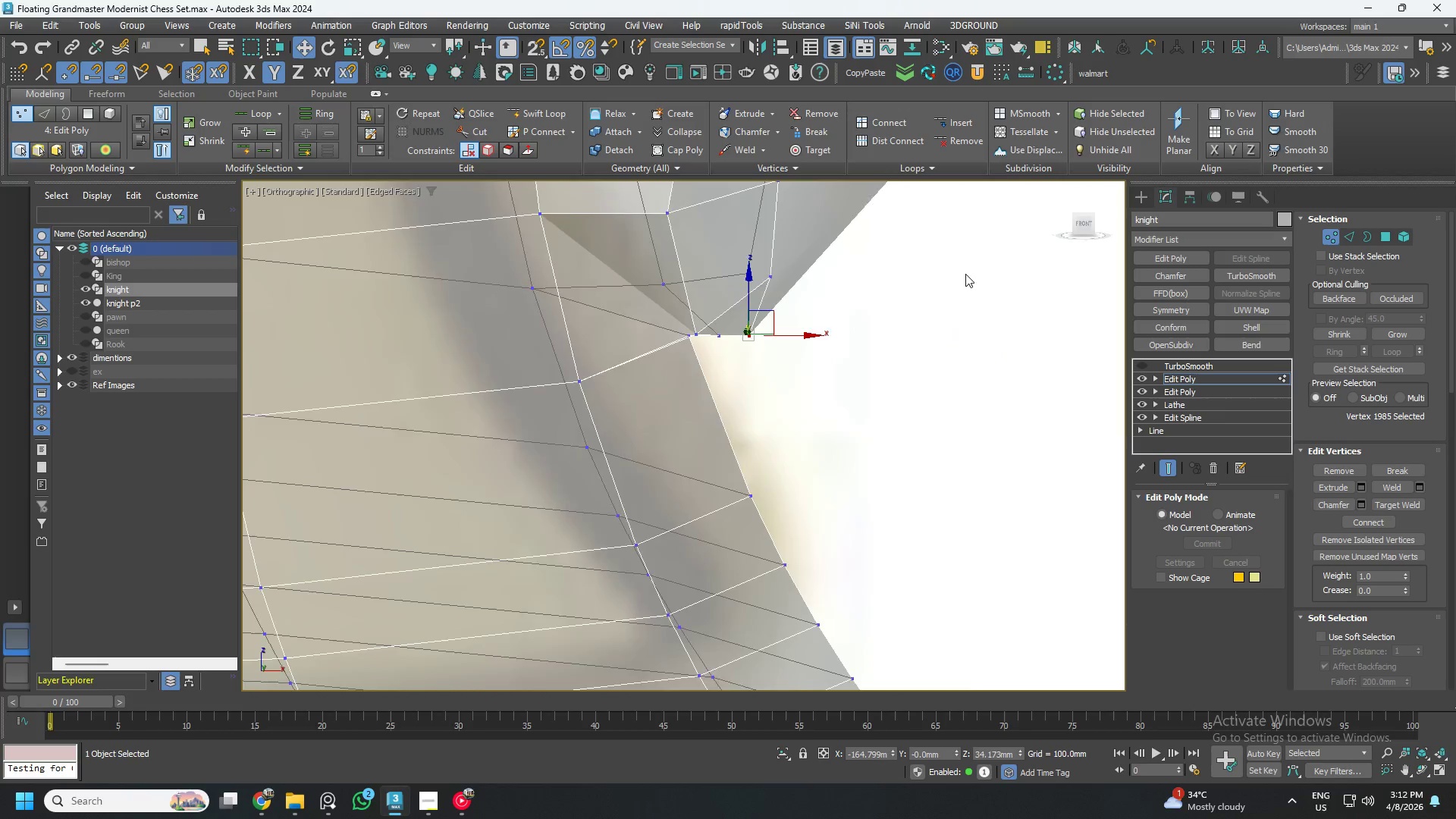 
left_click([1080, 228])
 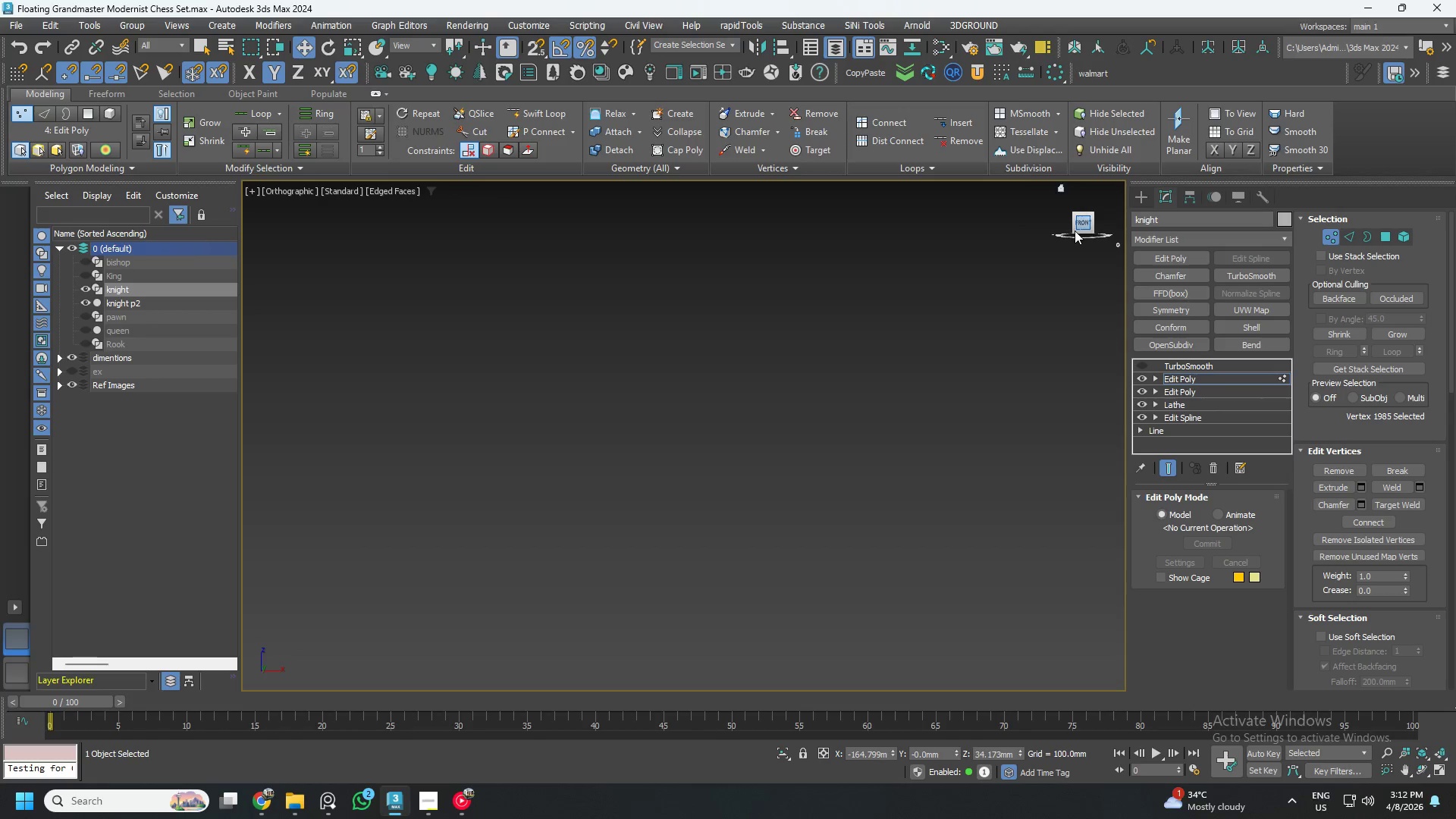 
scroll: coordinate [970, 271], scroll_direction: down, amount: 1.0
 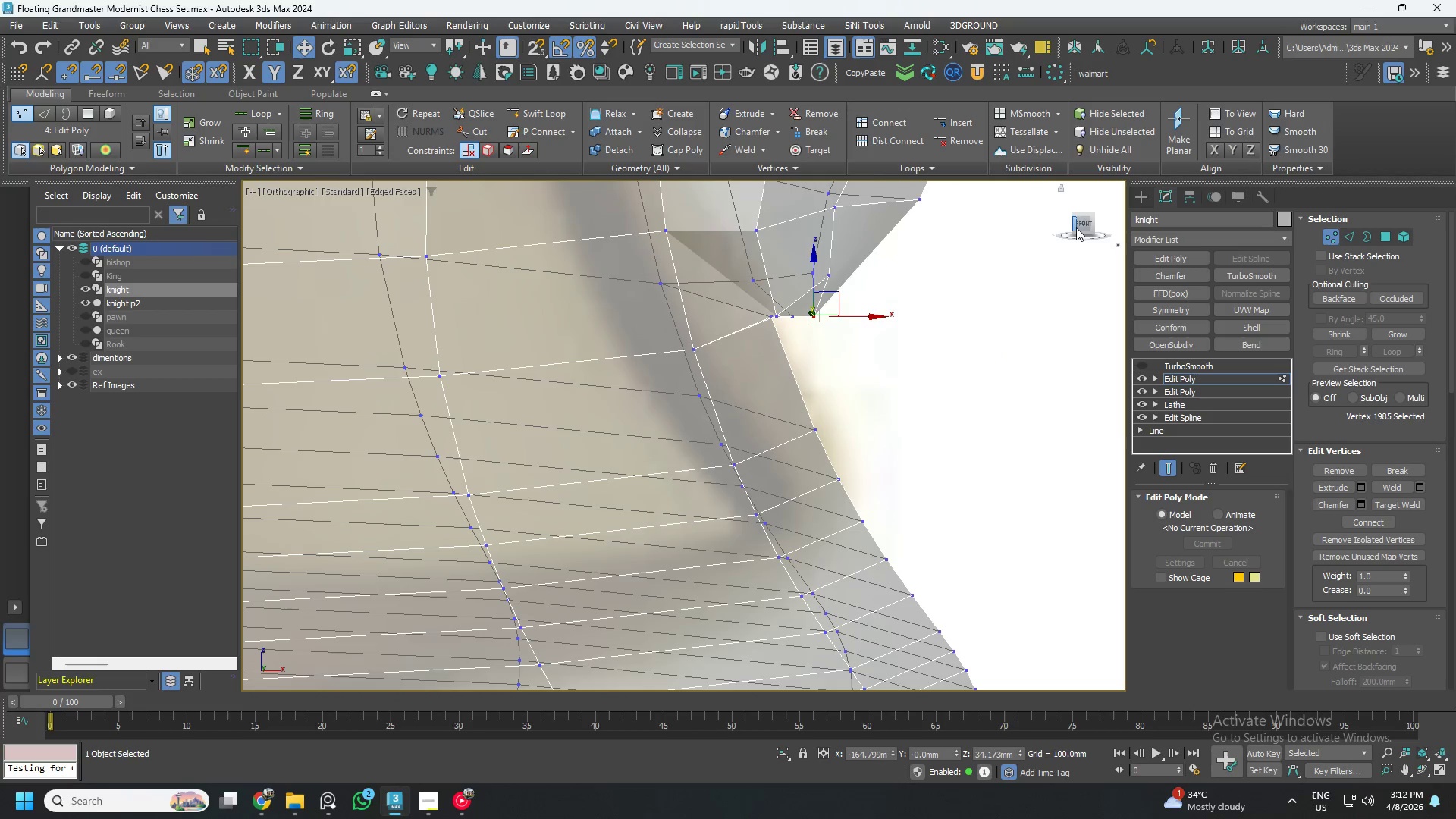 
key(Z)
 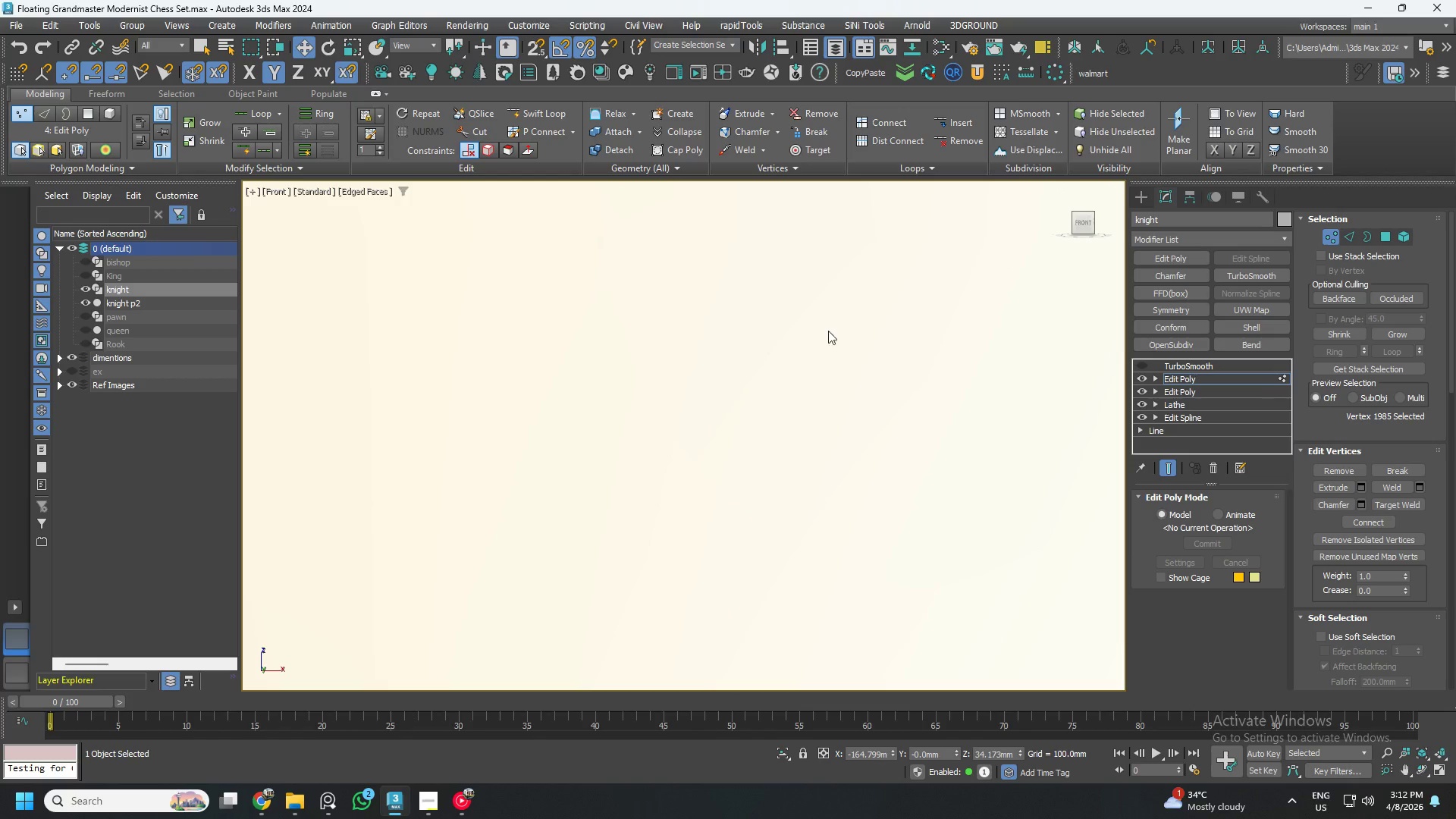 
key(Z)
 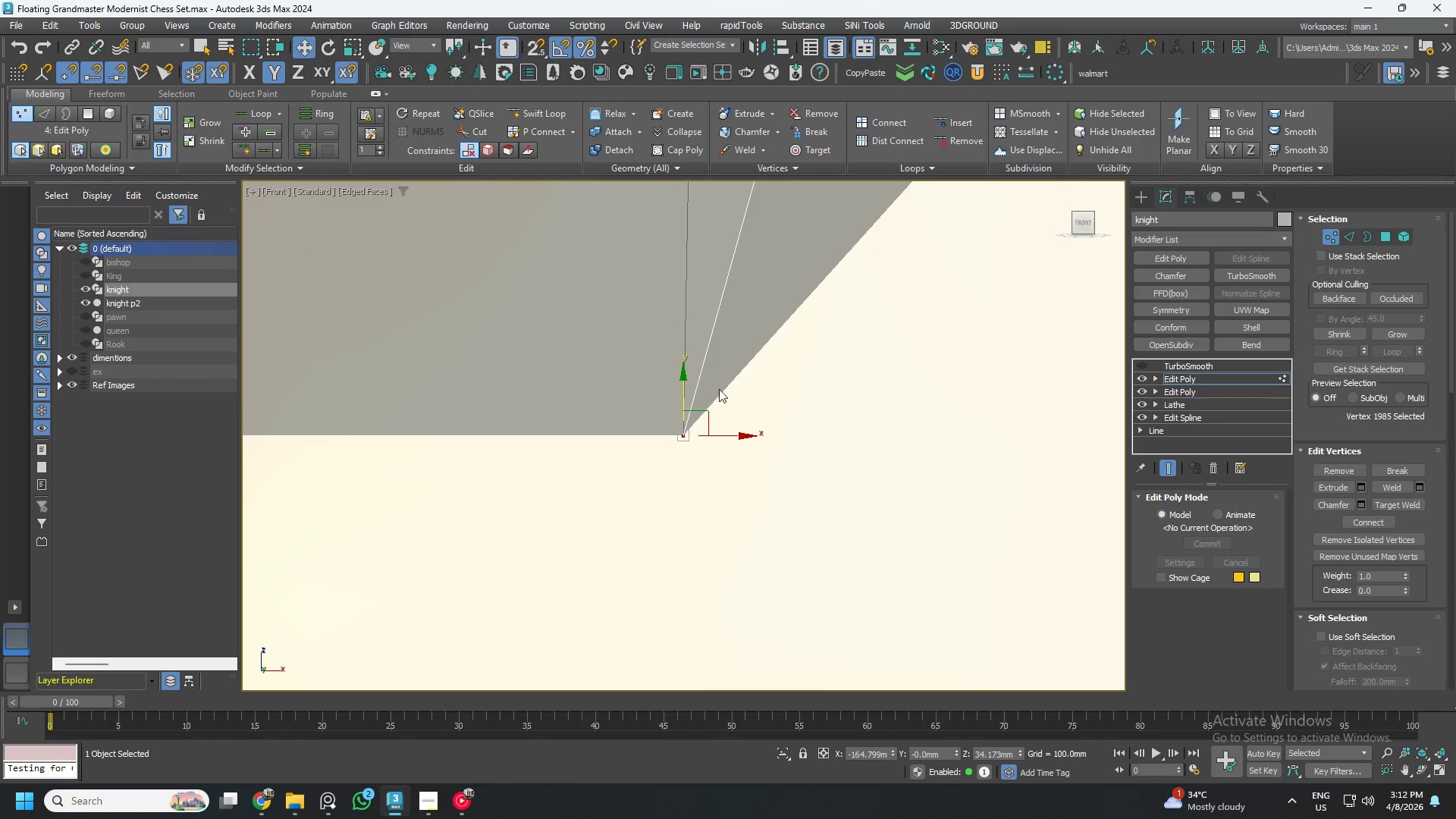 
scroll: coordinate [753, 375], scroll_direction: down, amount: 12.0
 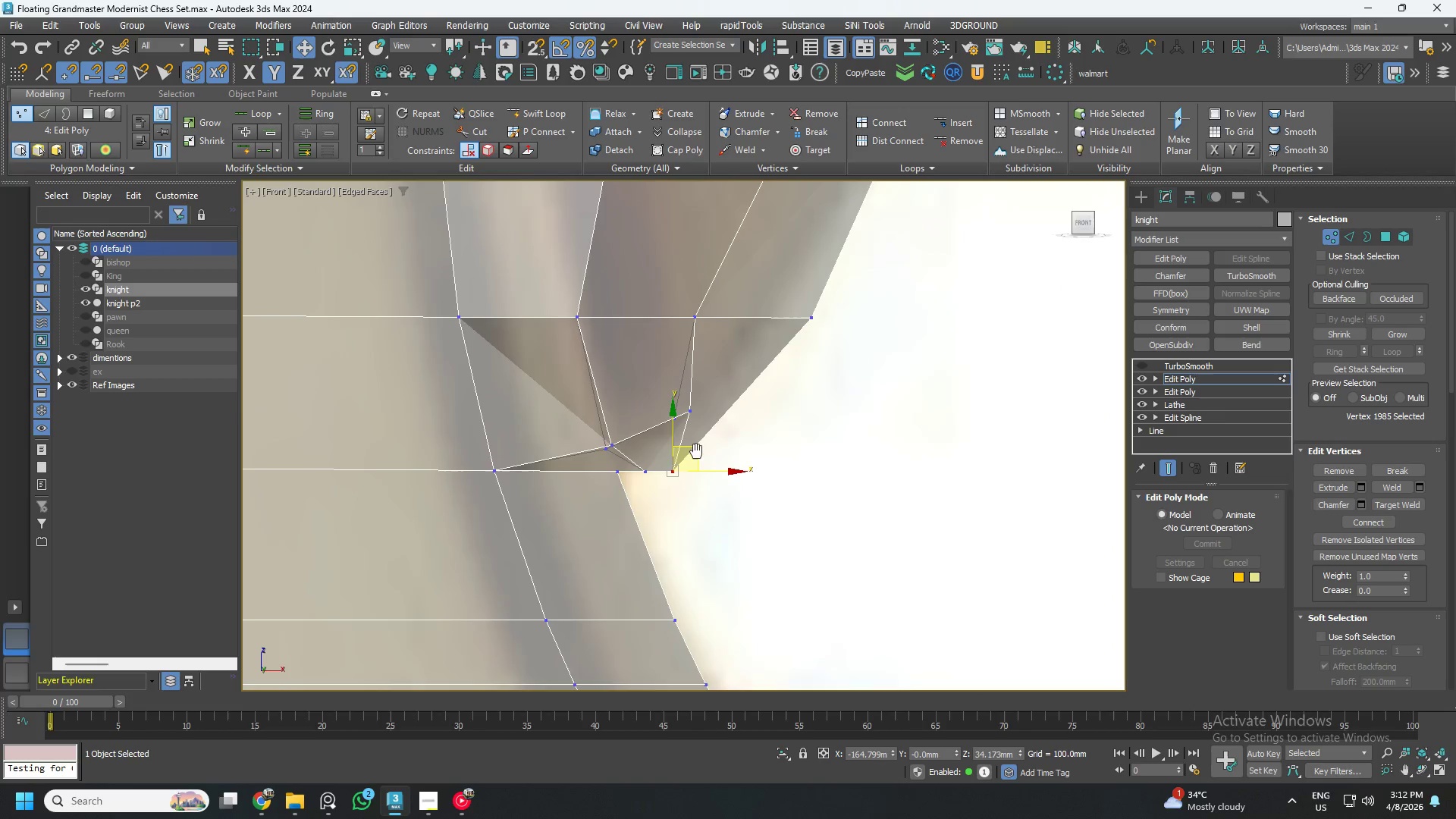 
scroll: coordinate [688, 455], scroll_direction: up, amount: 2.0
 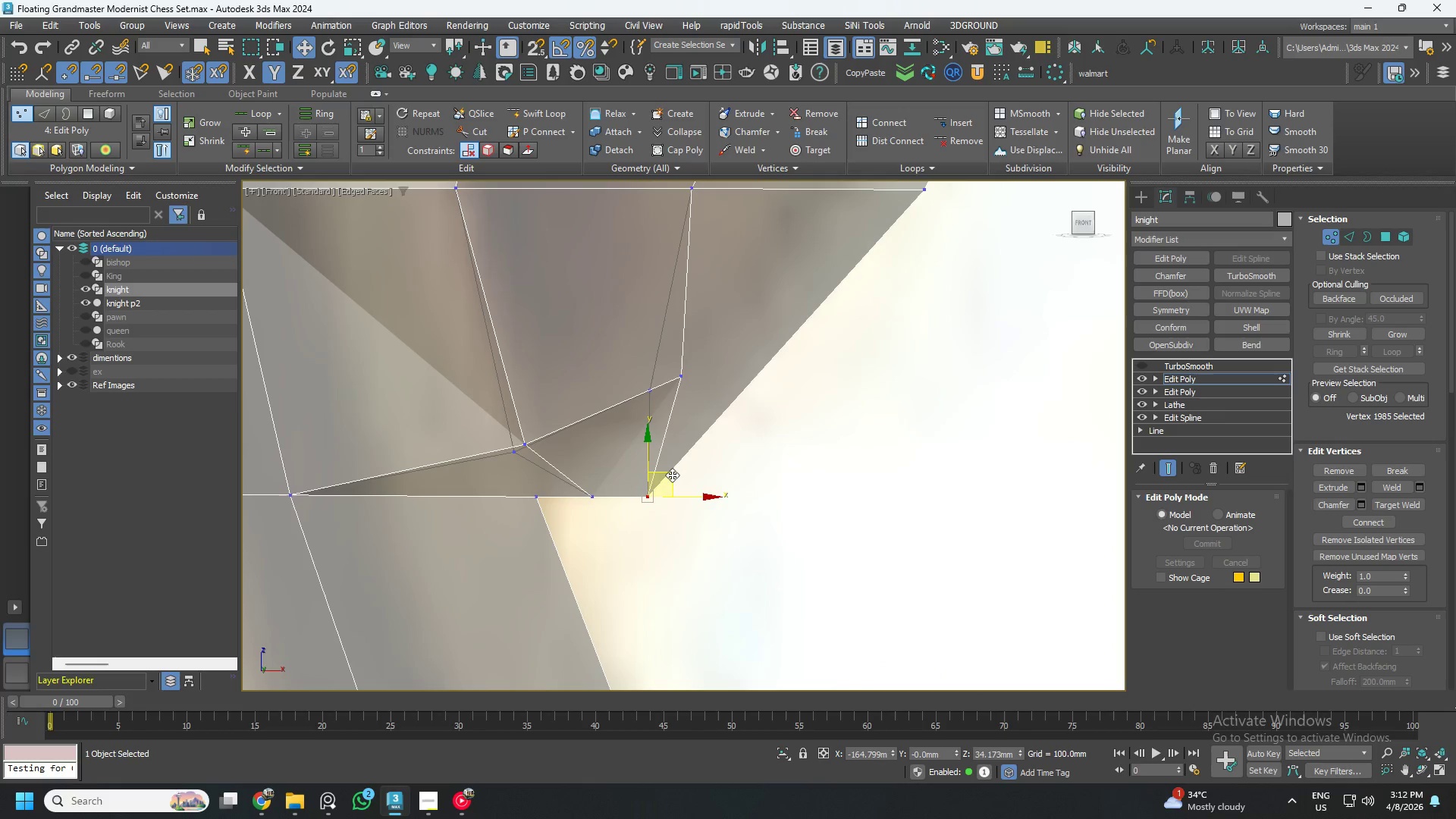 
left_click_drag(start_coordinate=[672, 475], to_coordinate=[825, 309])
 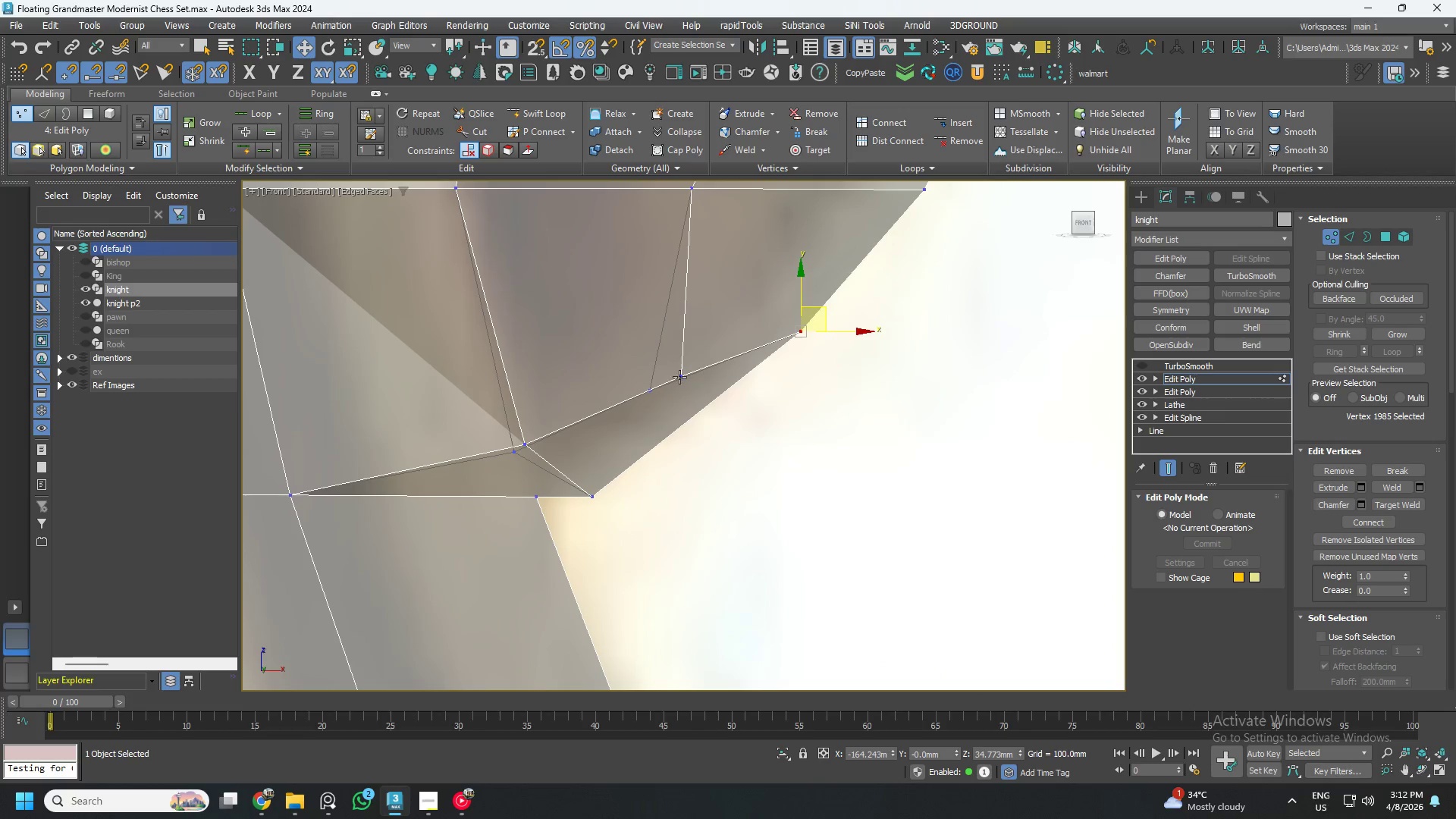 
left_click_drag(start_coordinate=[717, 359], to_coordinate=[673, 381])
 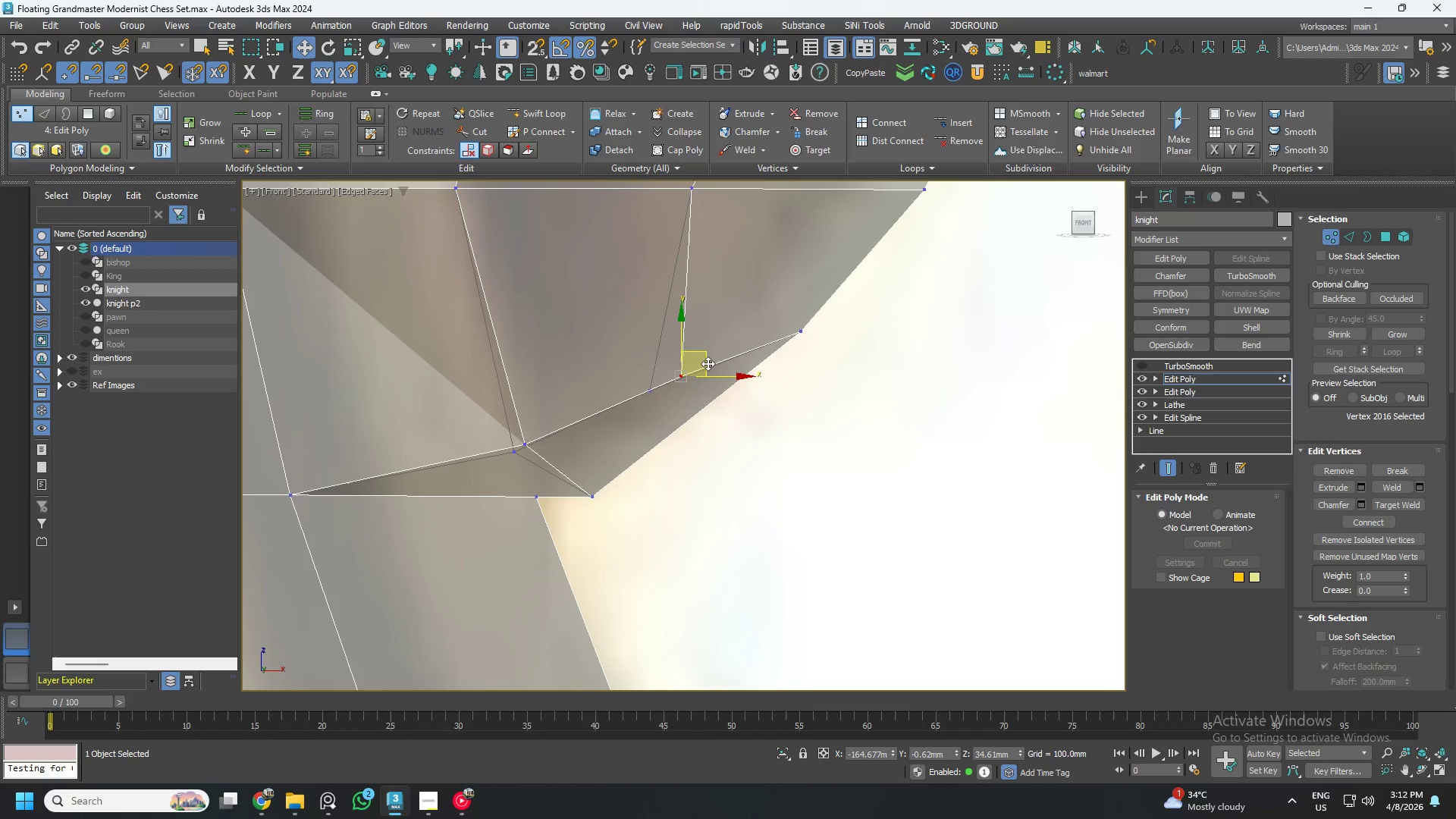 
left_click_drag(start_coordinate=[708, 361], to_coordinate=[675, 376])
 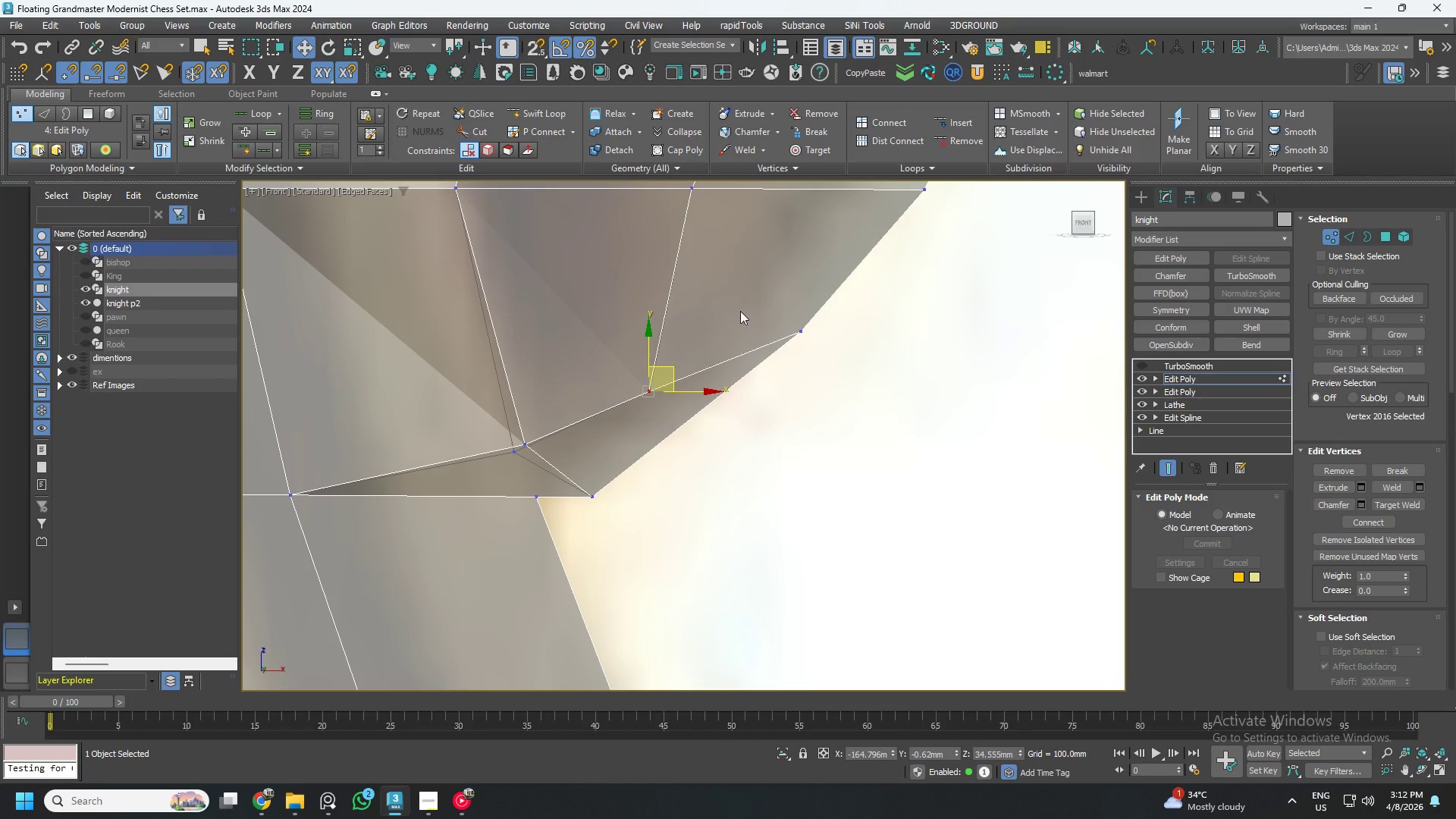 
left_click_drag(start_coordinate=[757, 306], to_coordinate=[837, 371])
 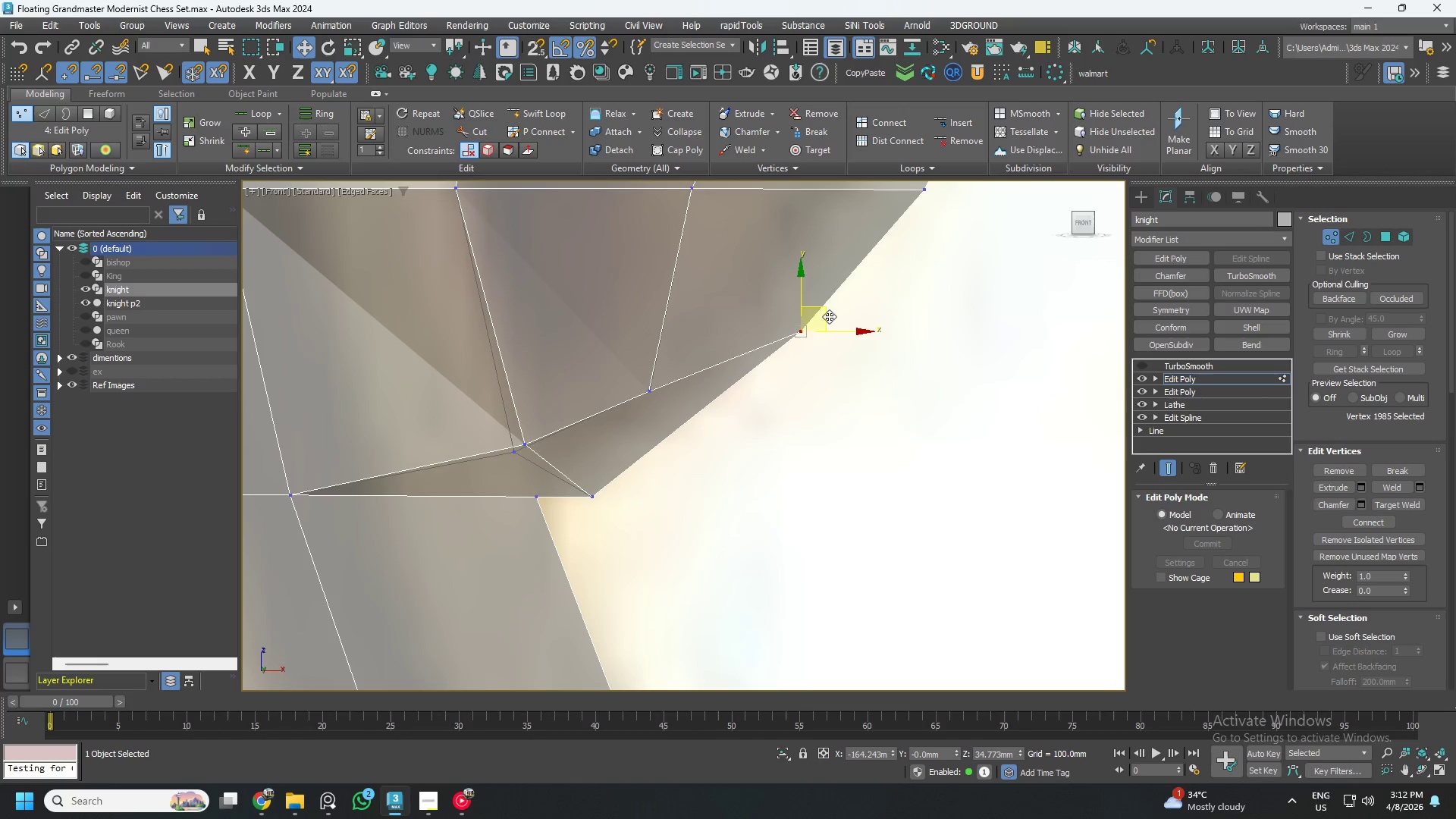 
left_click_drag(start_coordinate=[828, 316], to_coordinate=[716, 443])
 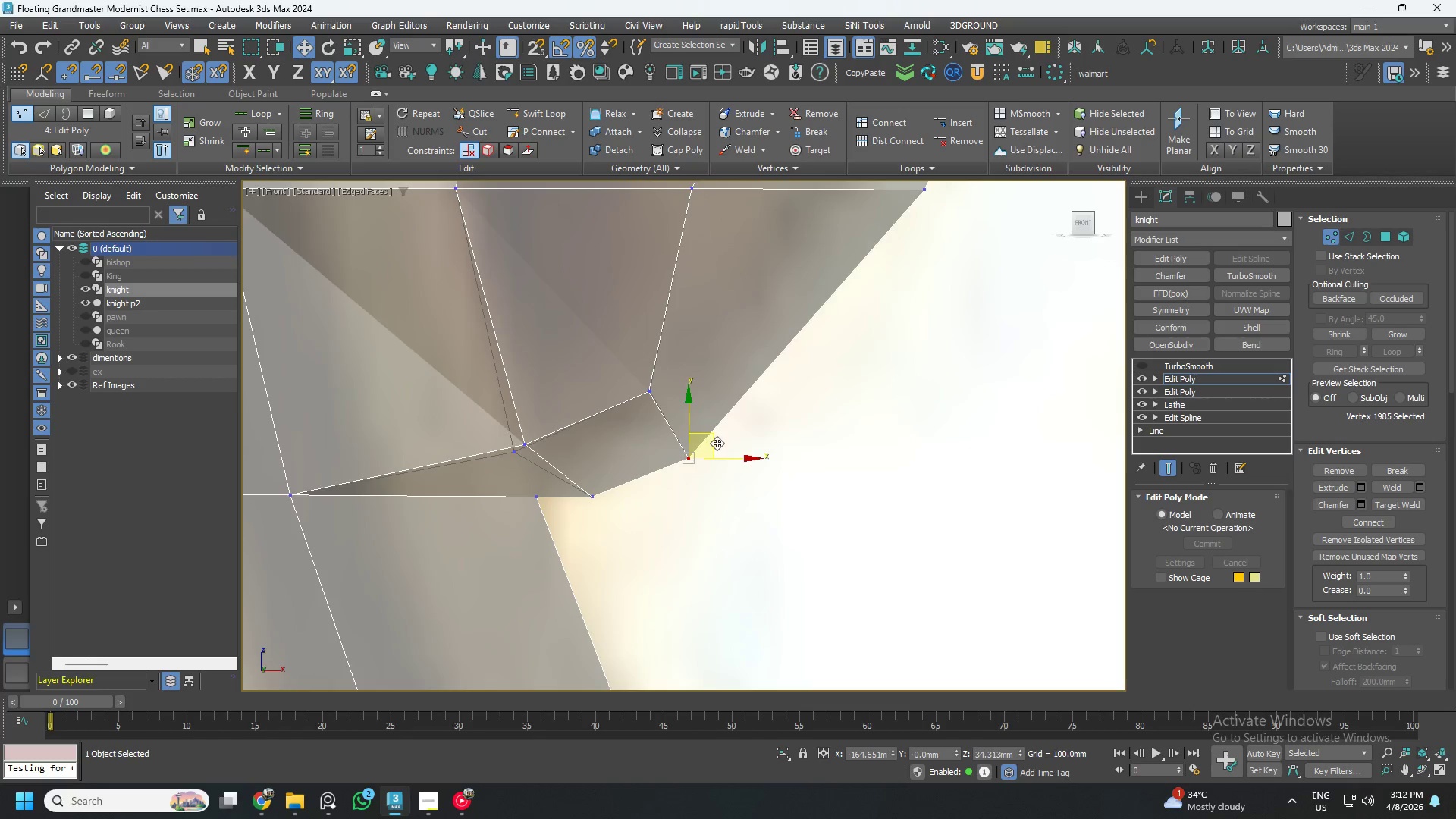 
scroll: coordinate [720, 443], scroll_direction: down, amount: 4.0
 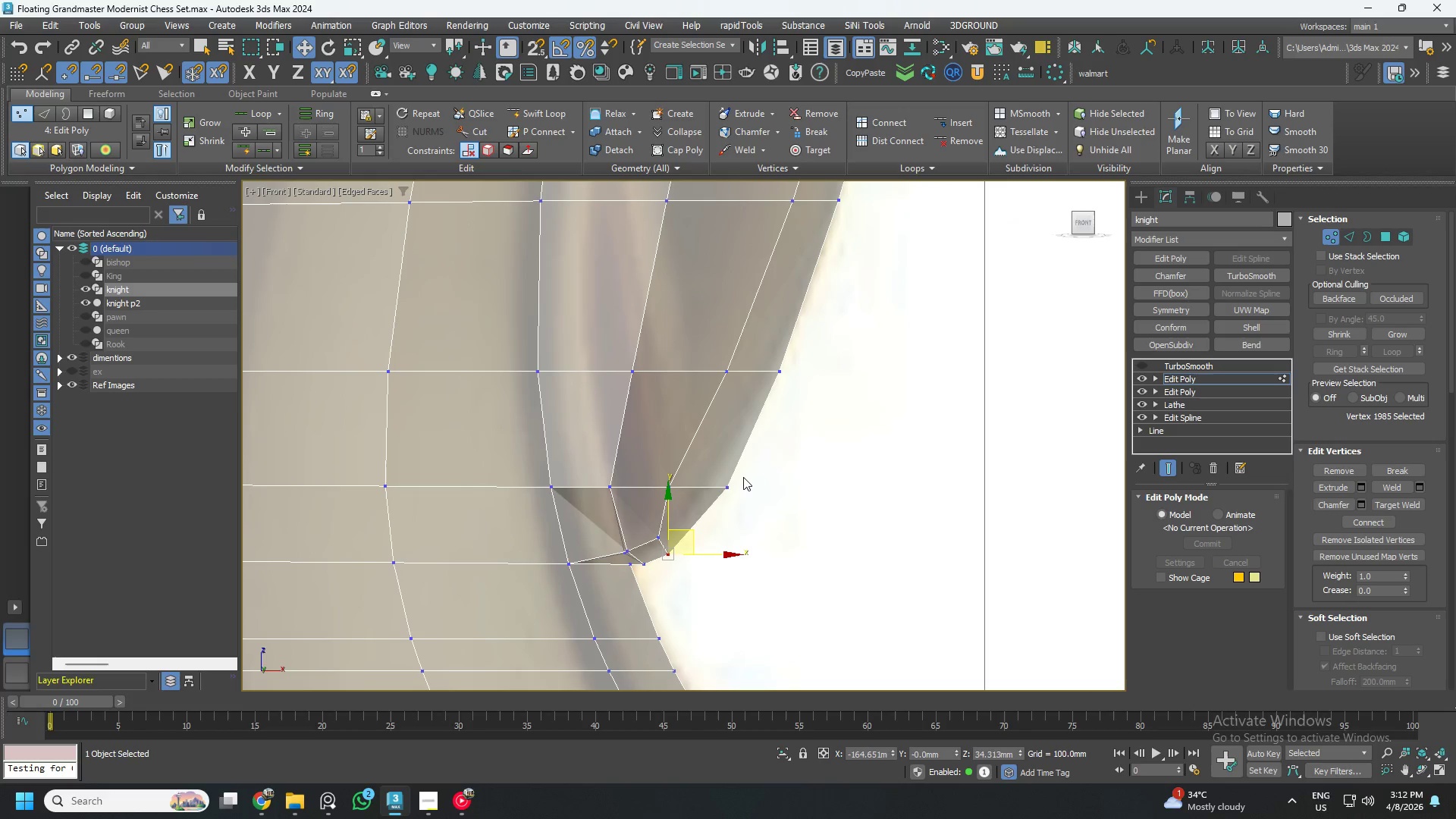 
left_click_drag(start_coordinate=[673, 444], to_coordinate=[728, 495])
 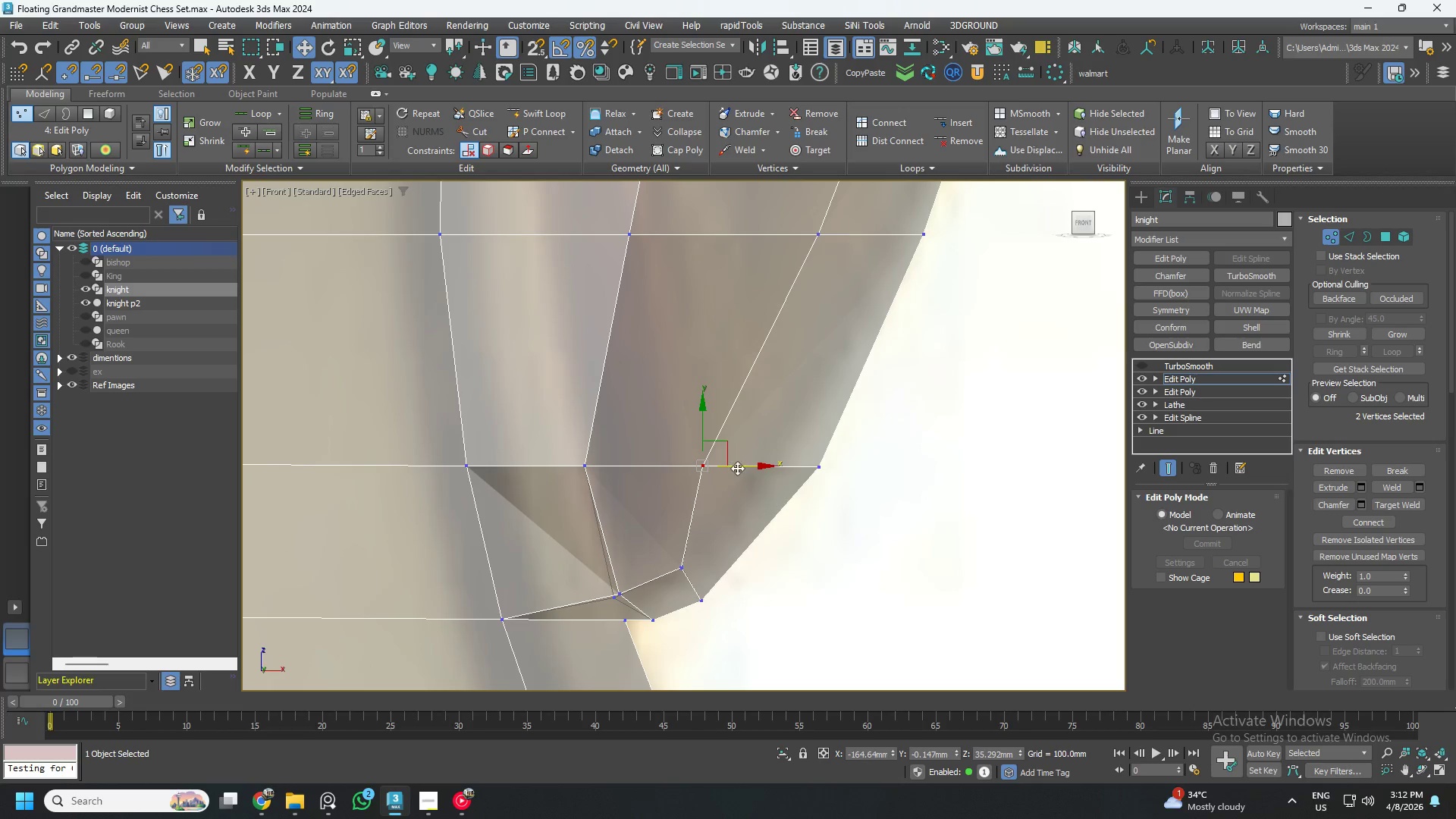 
scroll: coordinate [636, 506], scroll_direction: up, amount: 2.0
 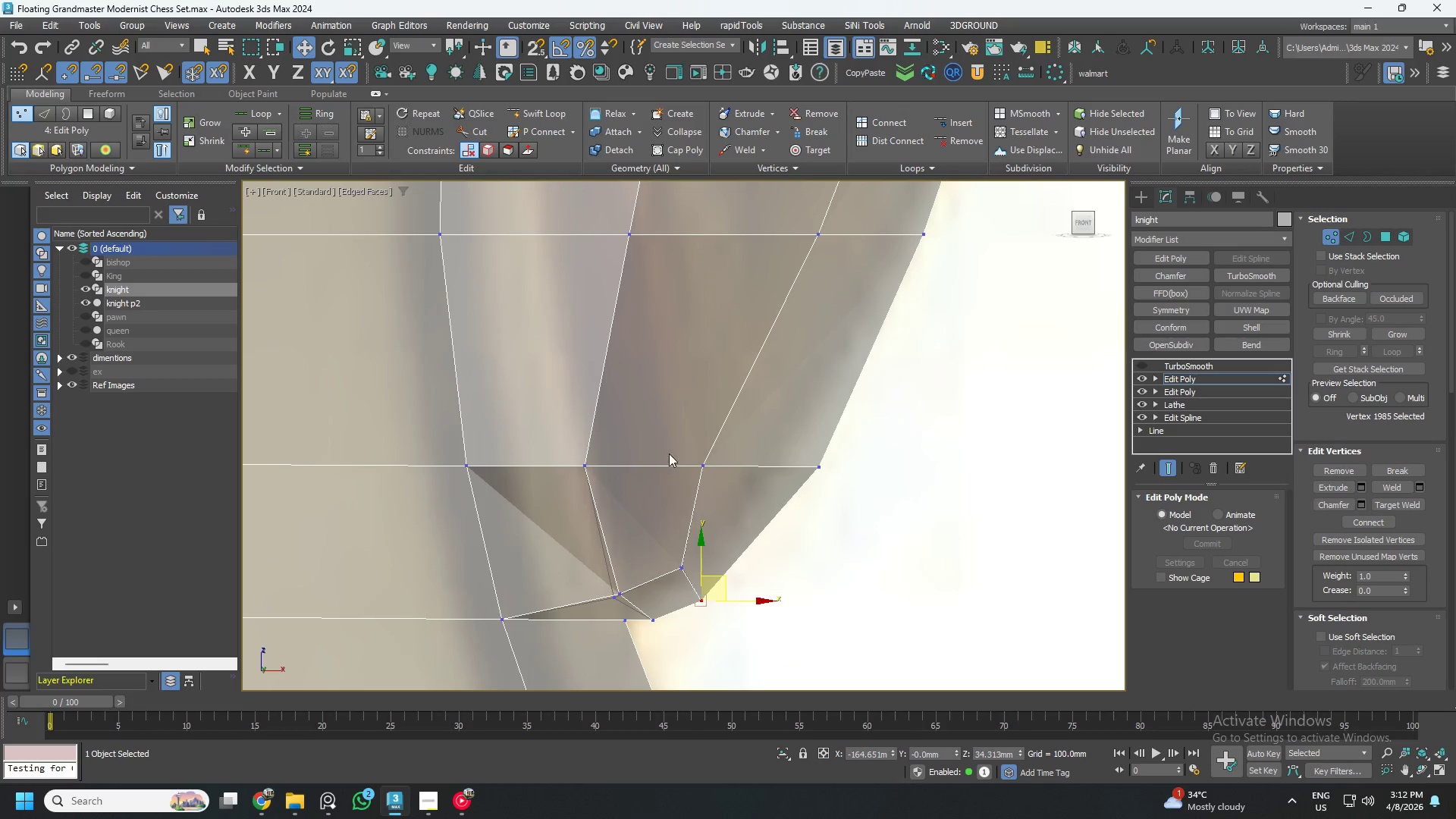 
left_click_drag(start_coordinate=[737, 466], to_coordinate=[753, 470])
 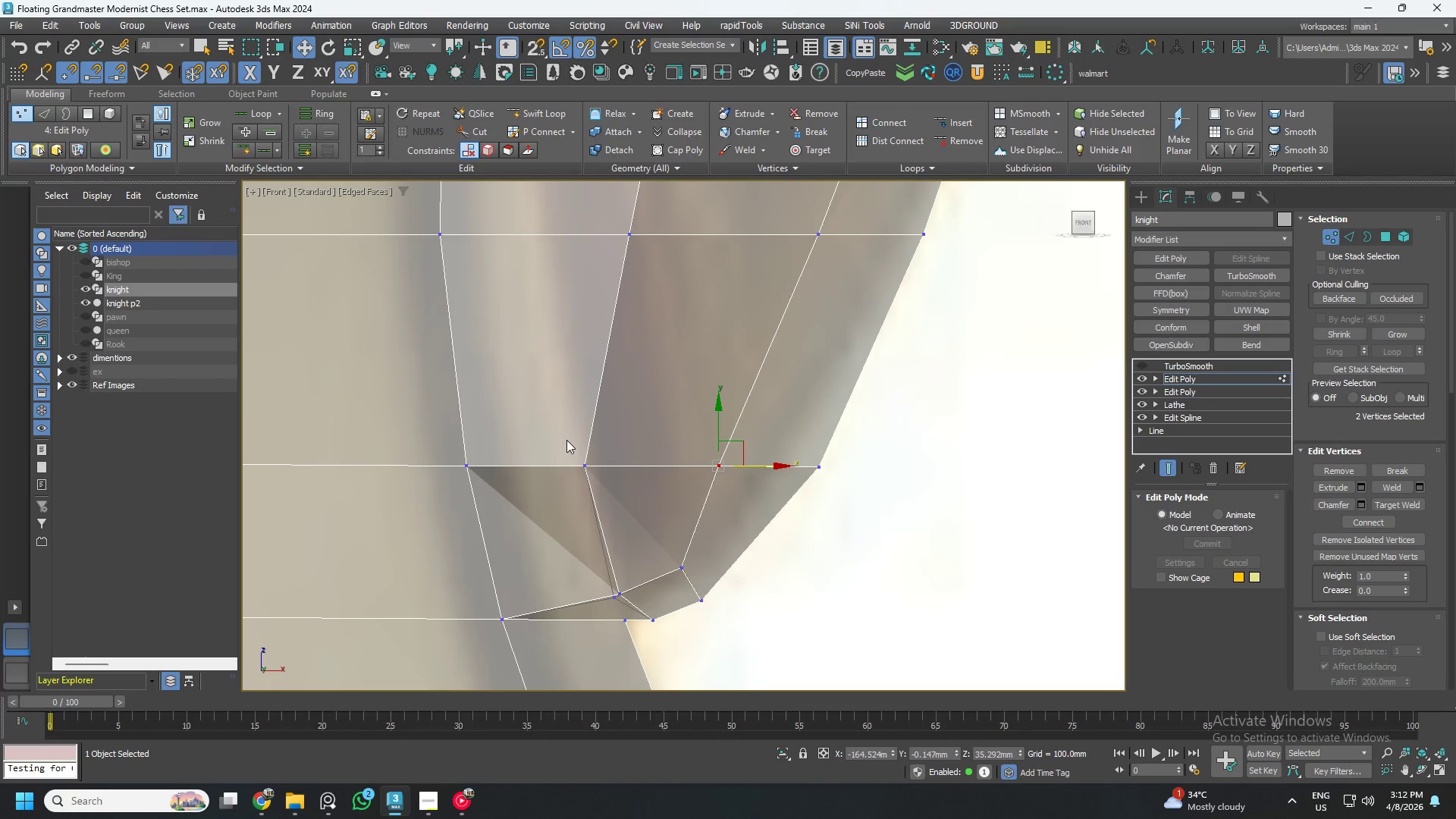 
key(Control+ControlLeft)
 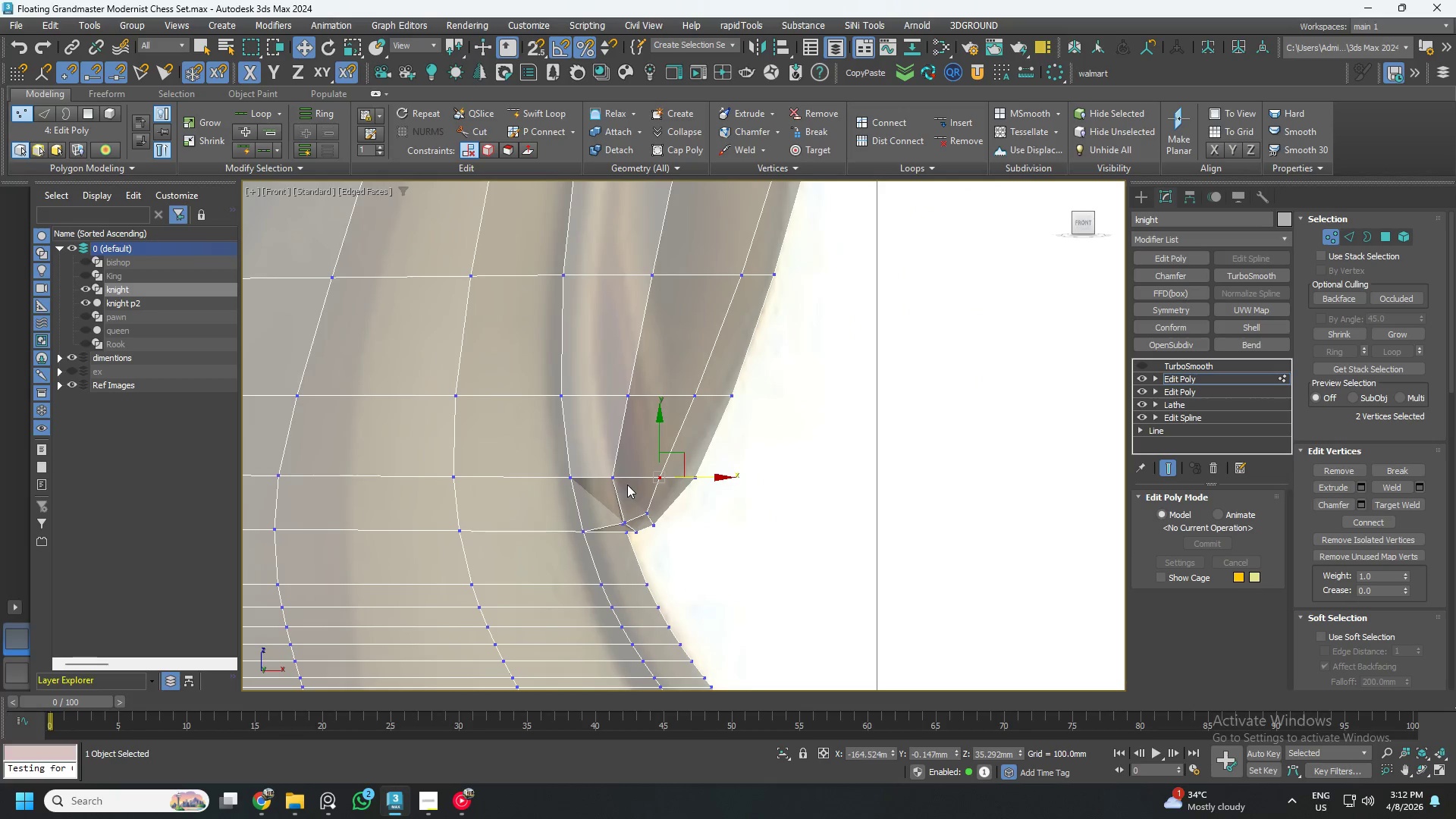 
key(Control+S)
 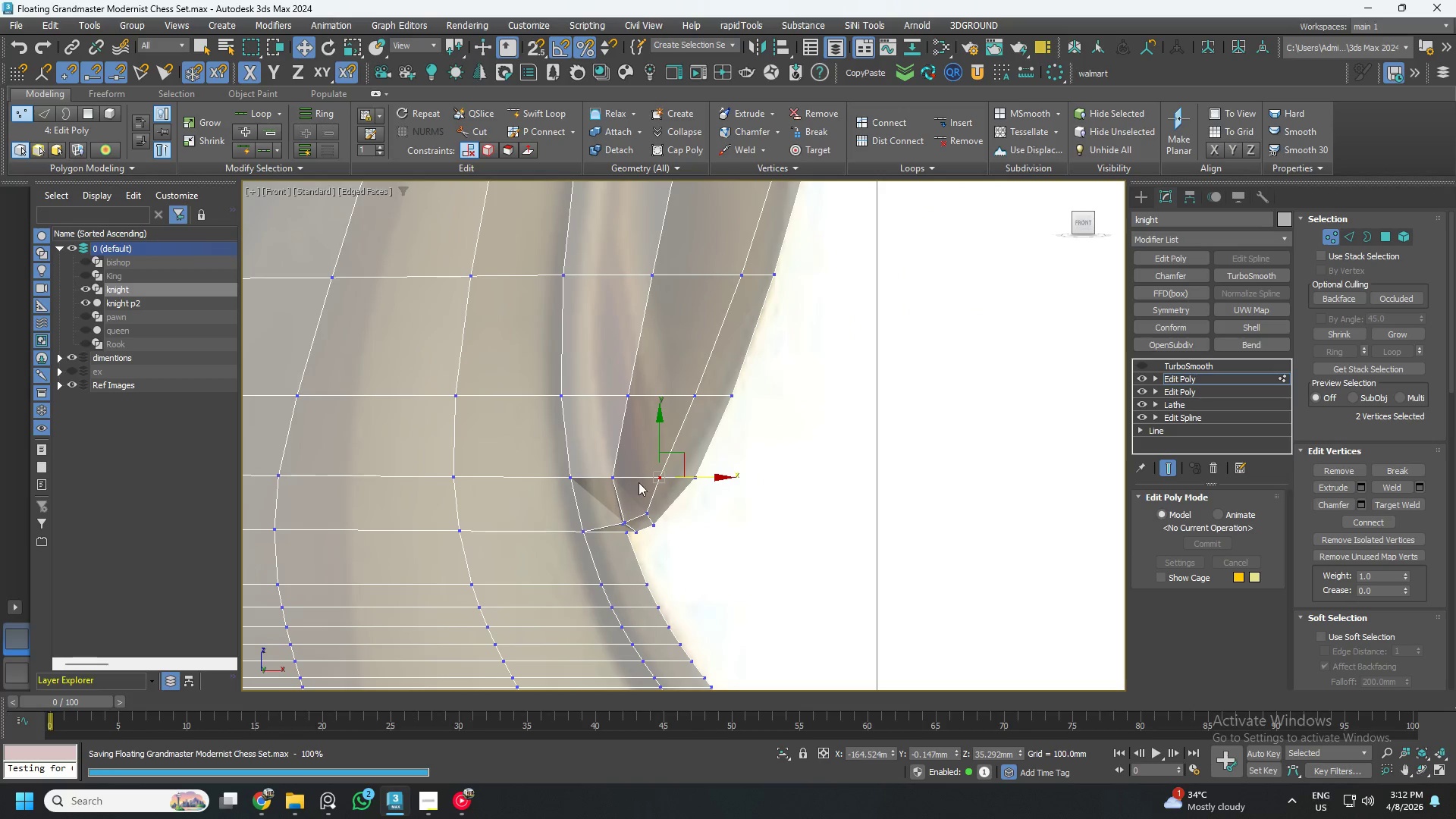 
scroll: coordinate [706, 545], scroll_direction: down, amount: 9.0
 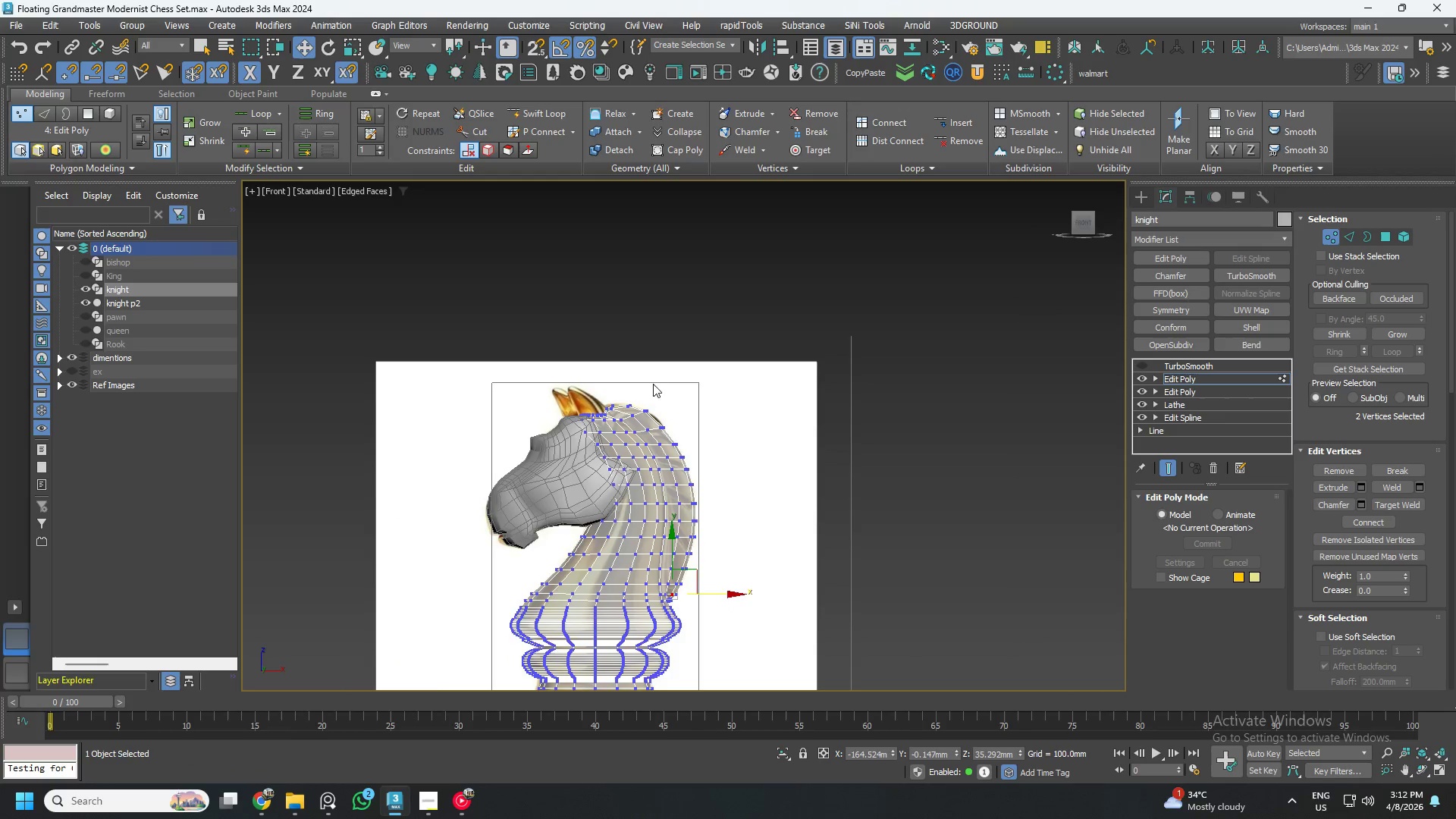 
scroll: coordinate [630, 447], scroll_direction: up, amount: 3.0
 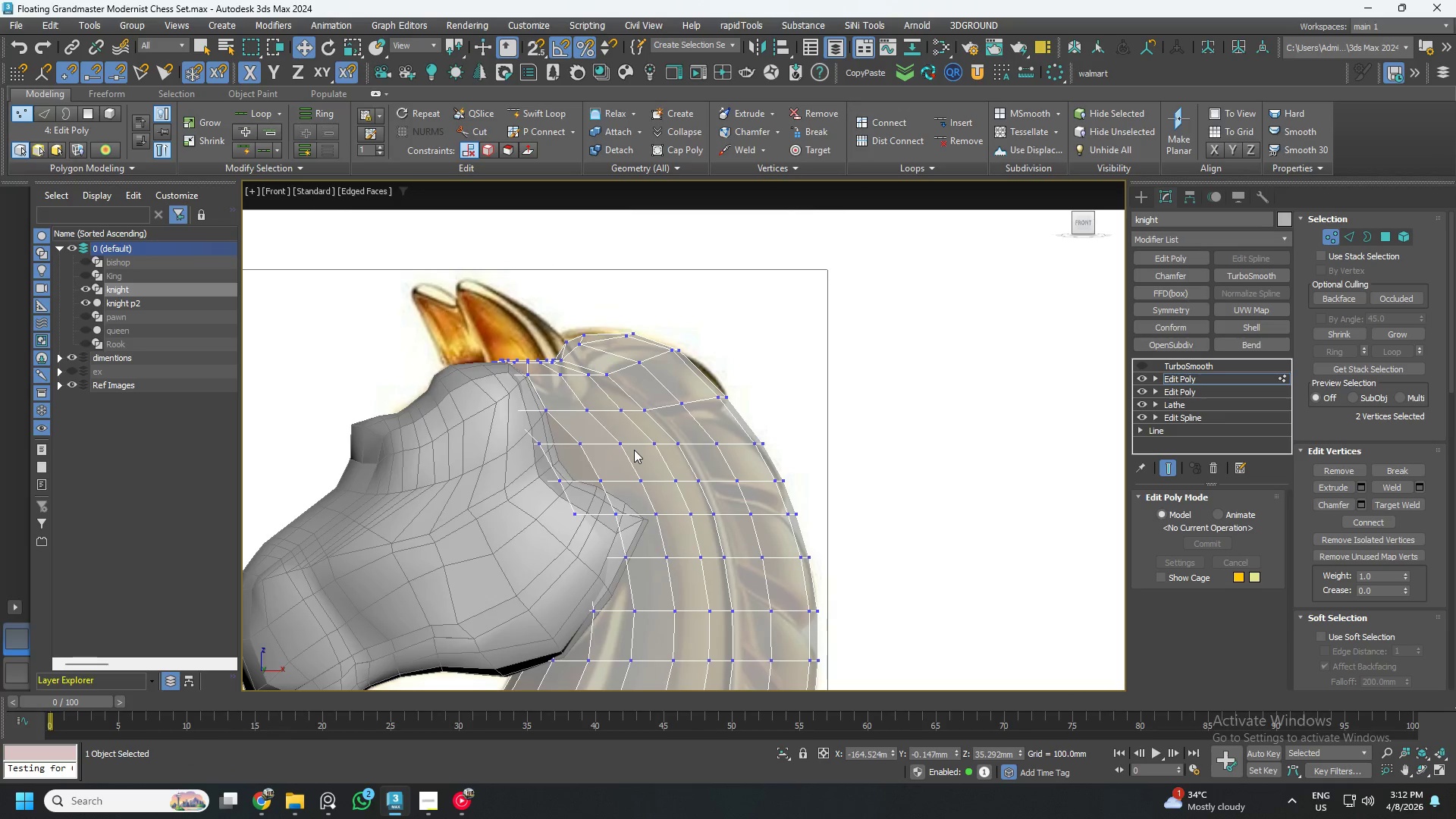 
wait(5.84)
 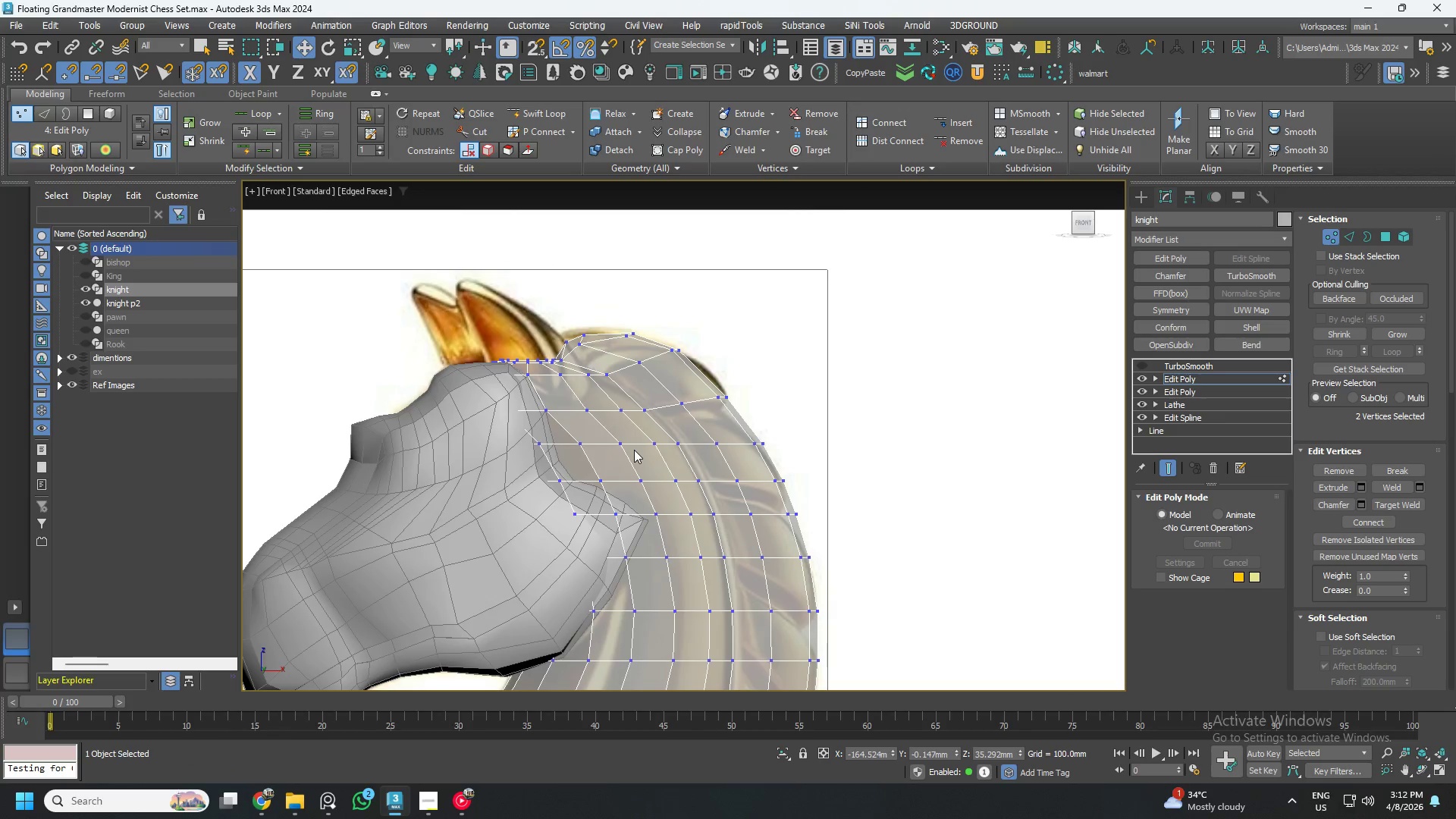 
scroll: coordinate [642, 422], scroll_direction: up, amount: 4.0
 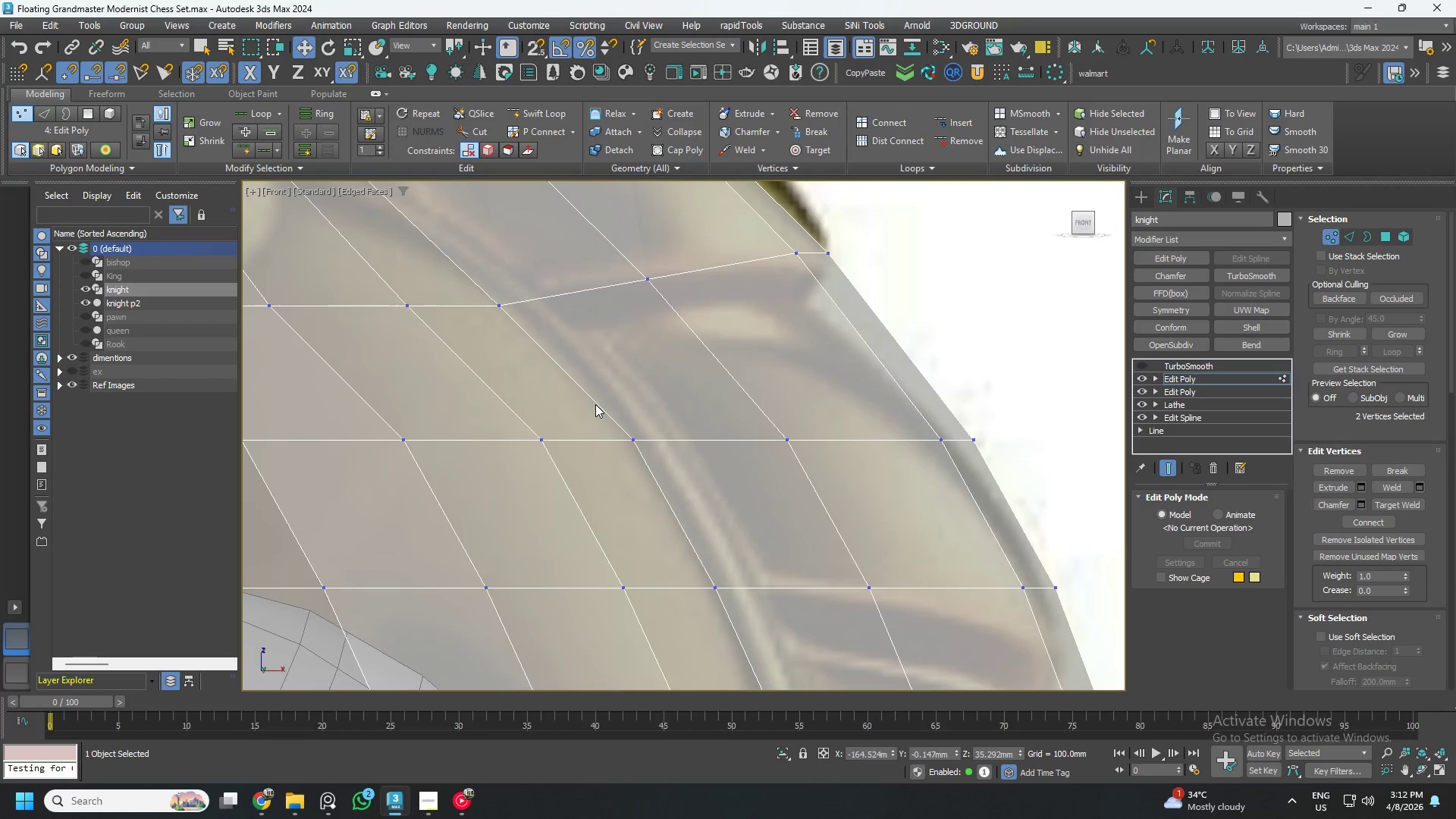 
key(2)
 